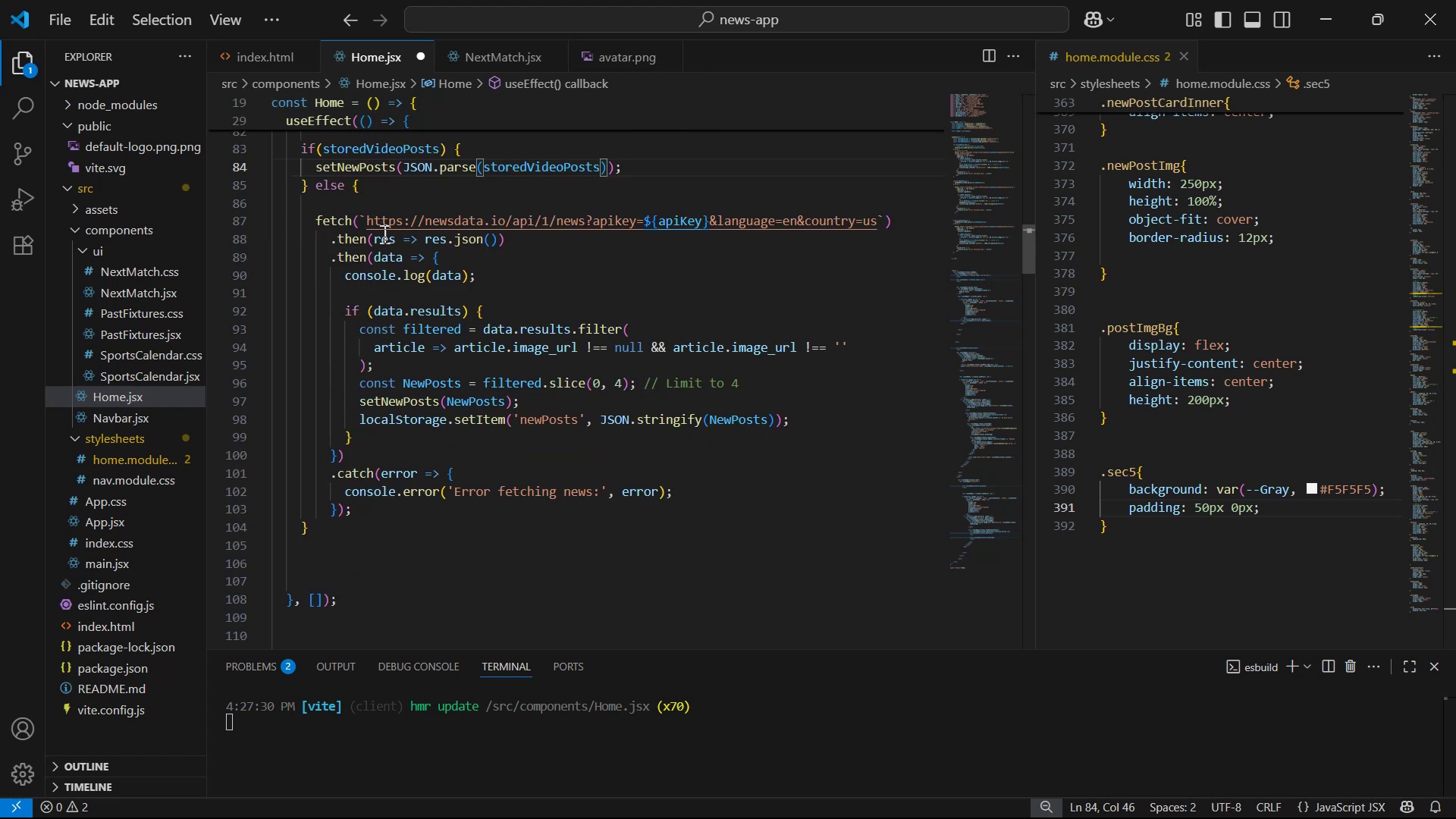 
mouse_move([459, 273])
 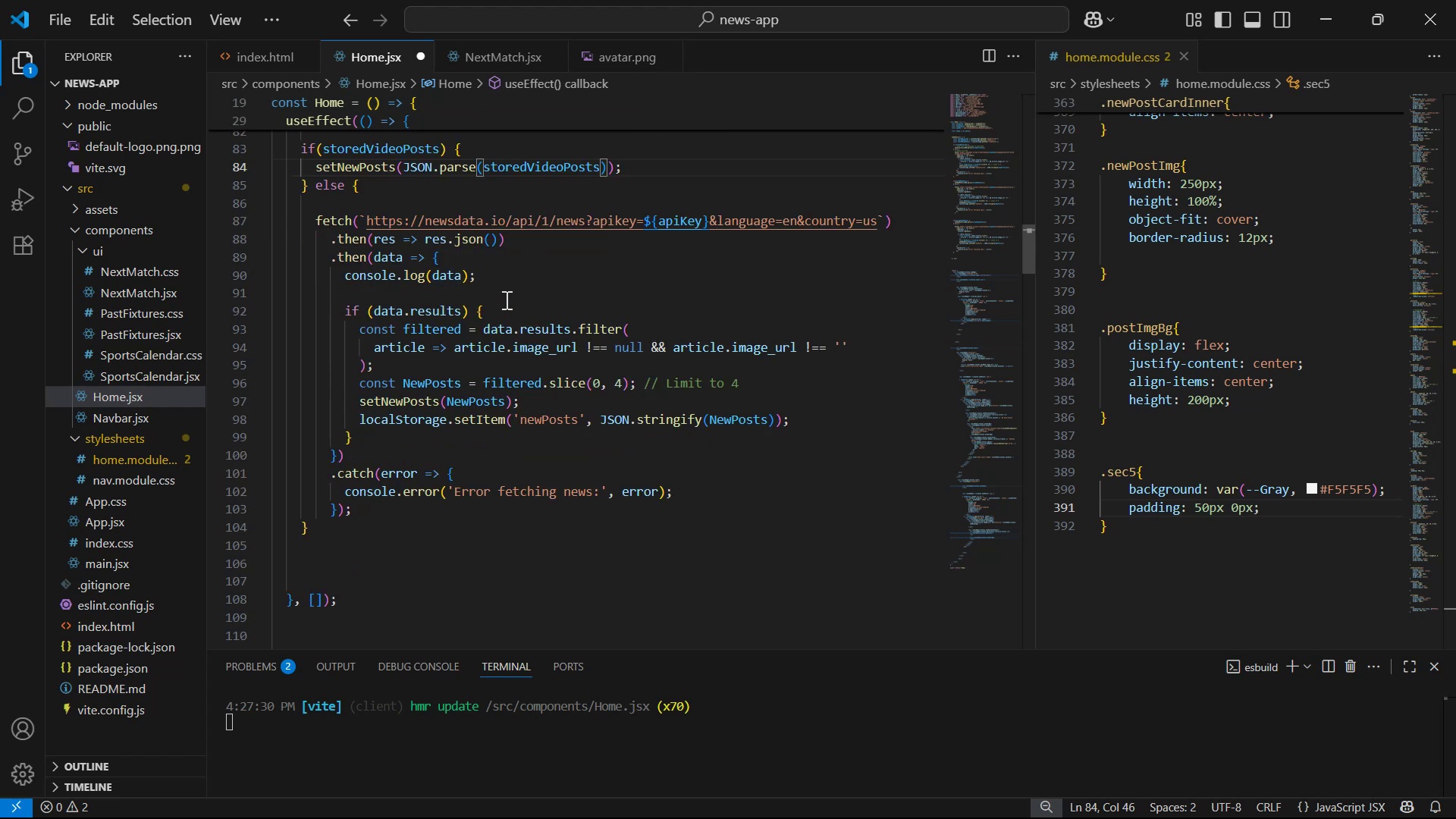 
scroll: coordinate [431, 224], scroll_direction: up, amount: 1.0
 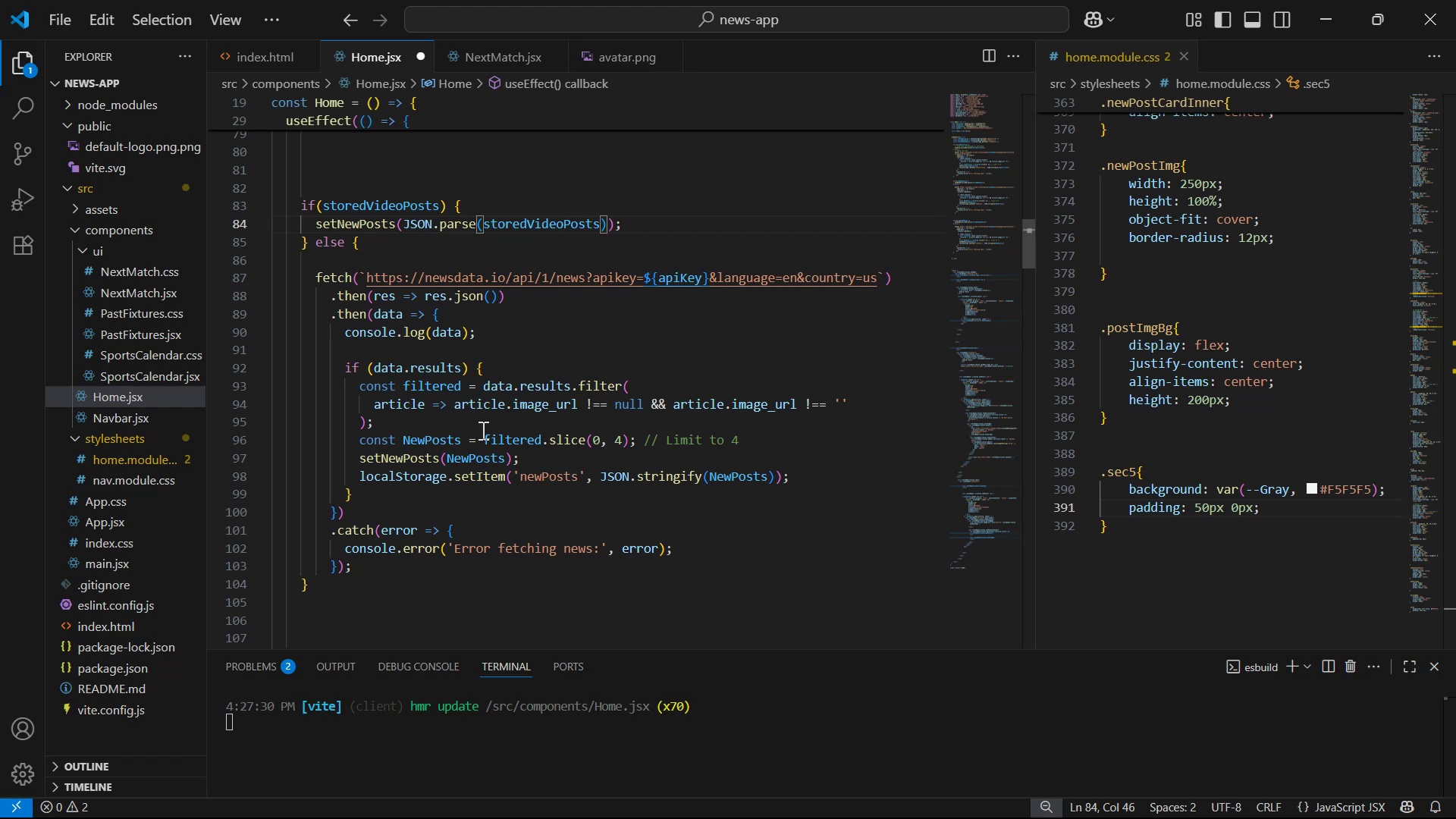 
left_click([438, 457])
 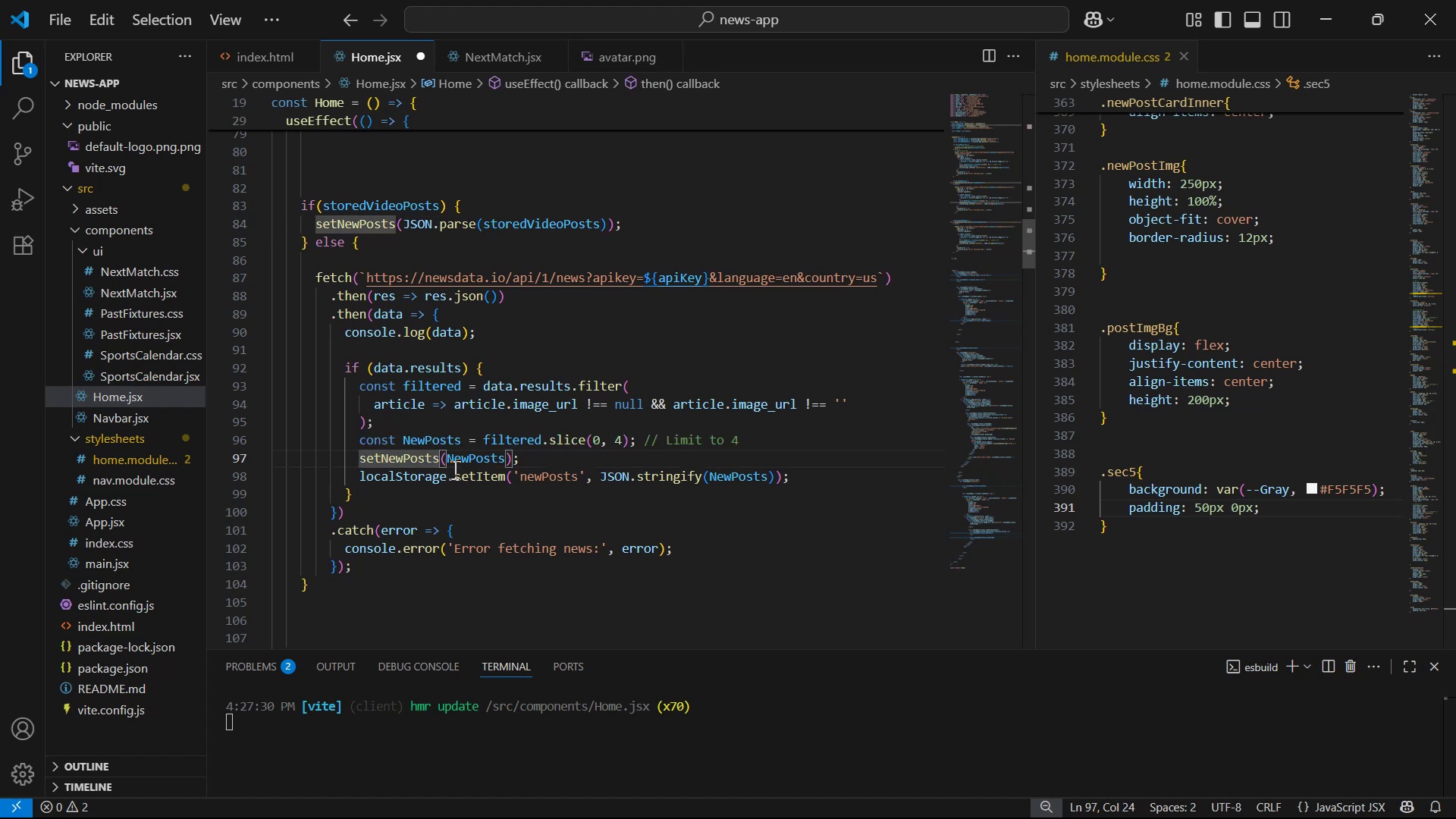 
key(Backspace)
key(Backspace)
key(Backspace)
key(Backspace)
key(Backspace)
key(Backspace)
key(Backspace)
key(Backspace)
type(vi)
 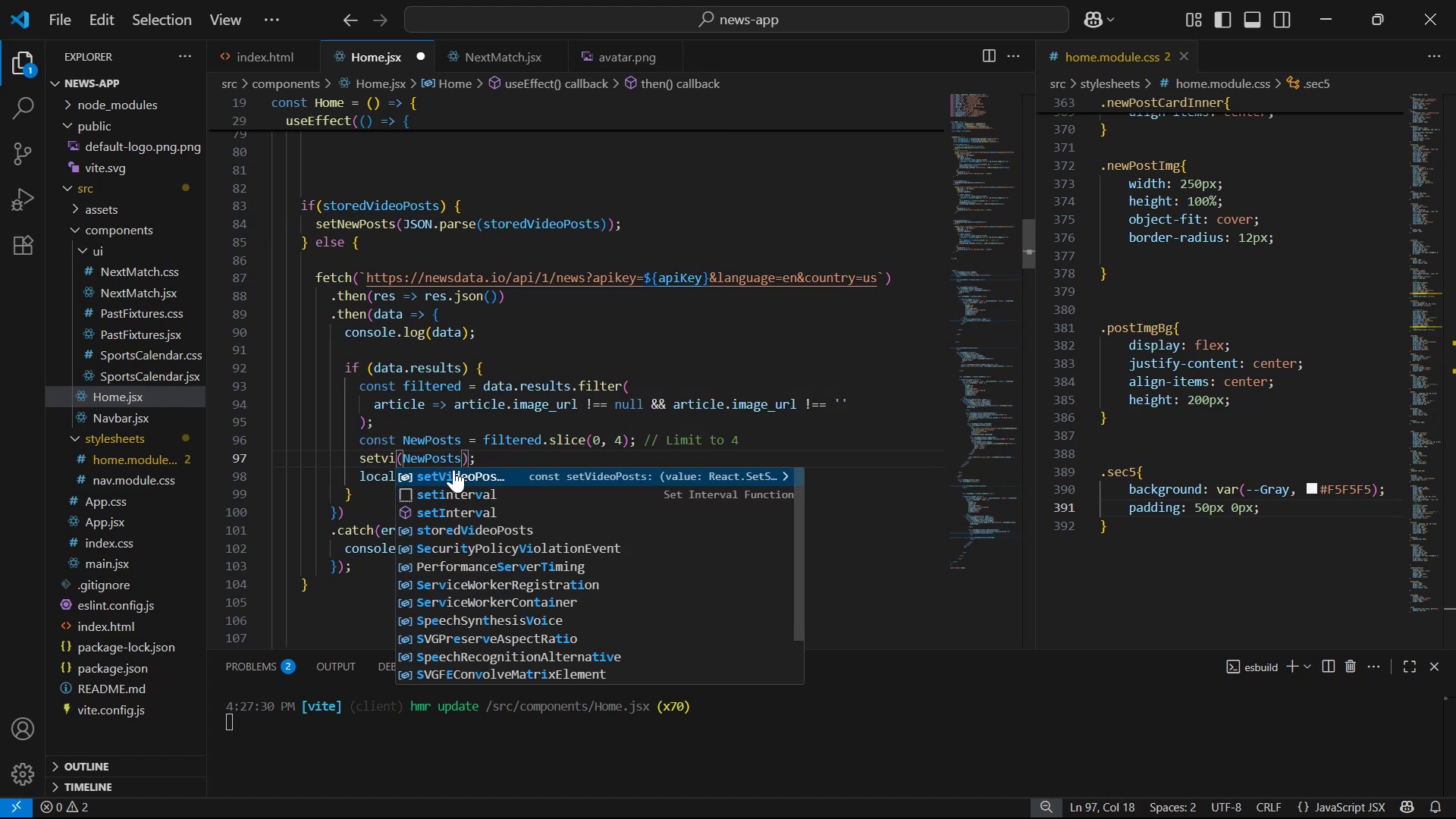 
key(Enter)
 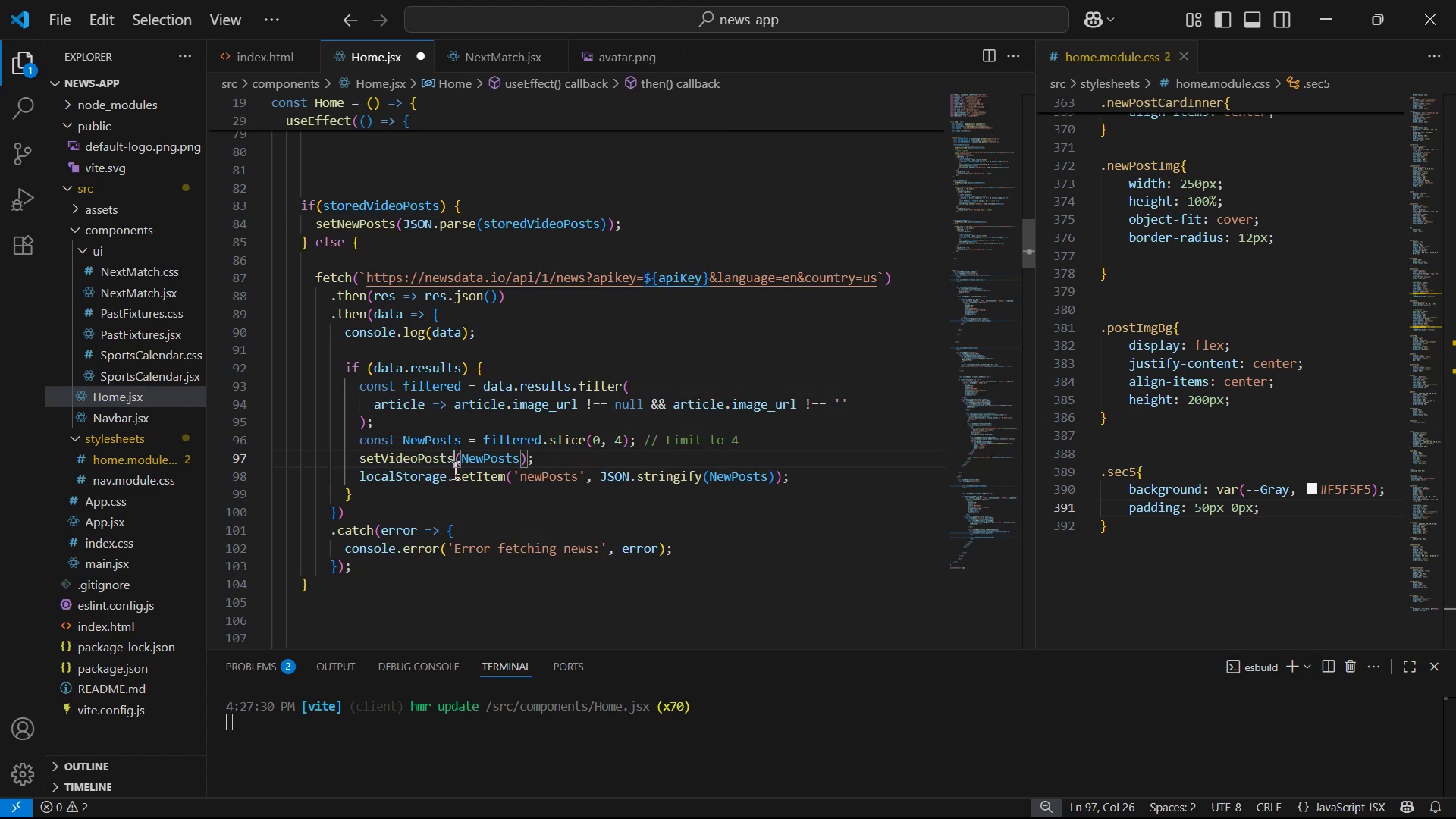 
key(ArrowDown)
 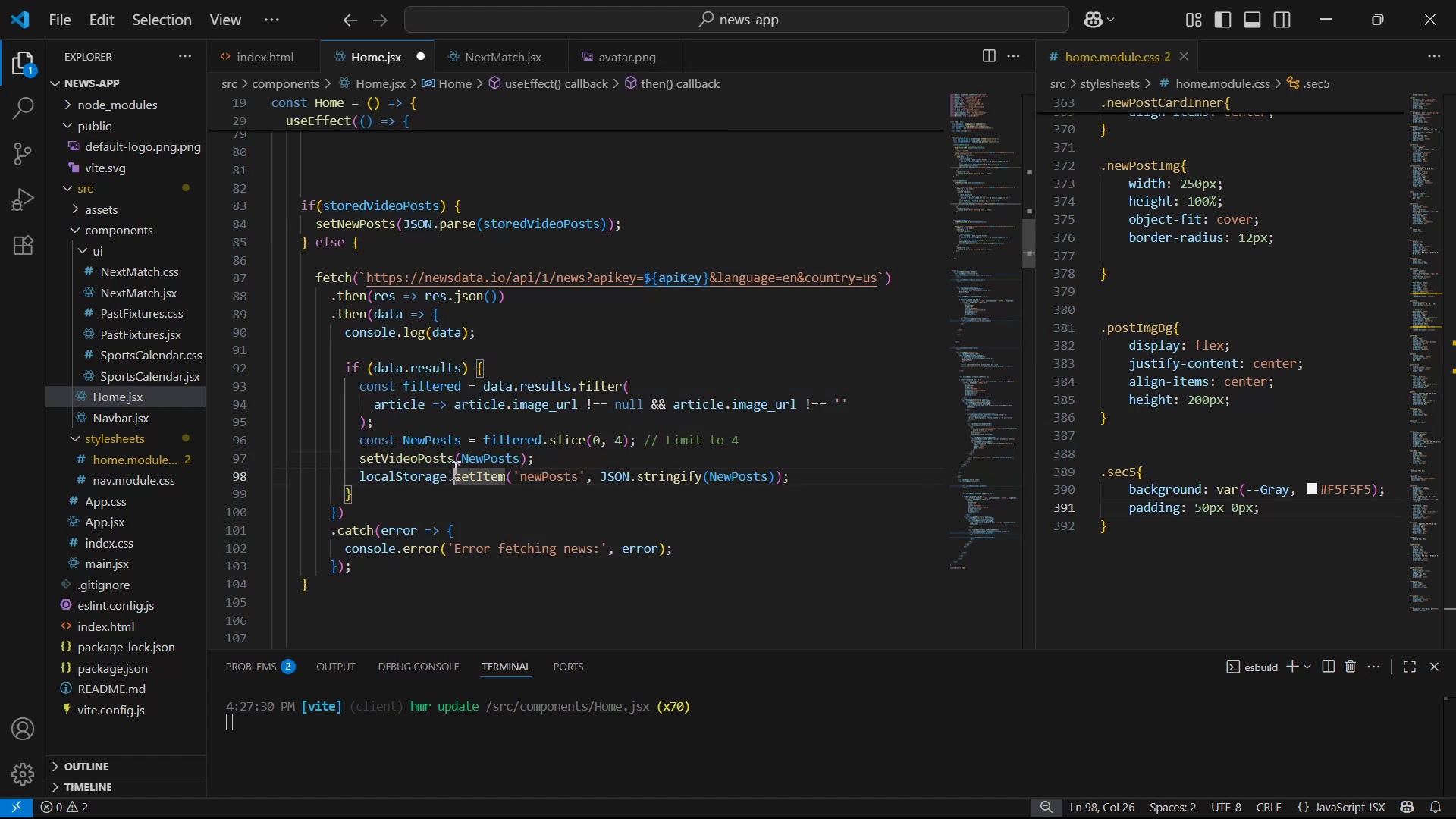 
hold_key(key=ArrowRight, duration=0.95)
 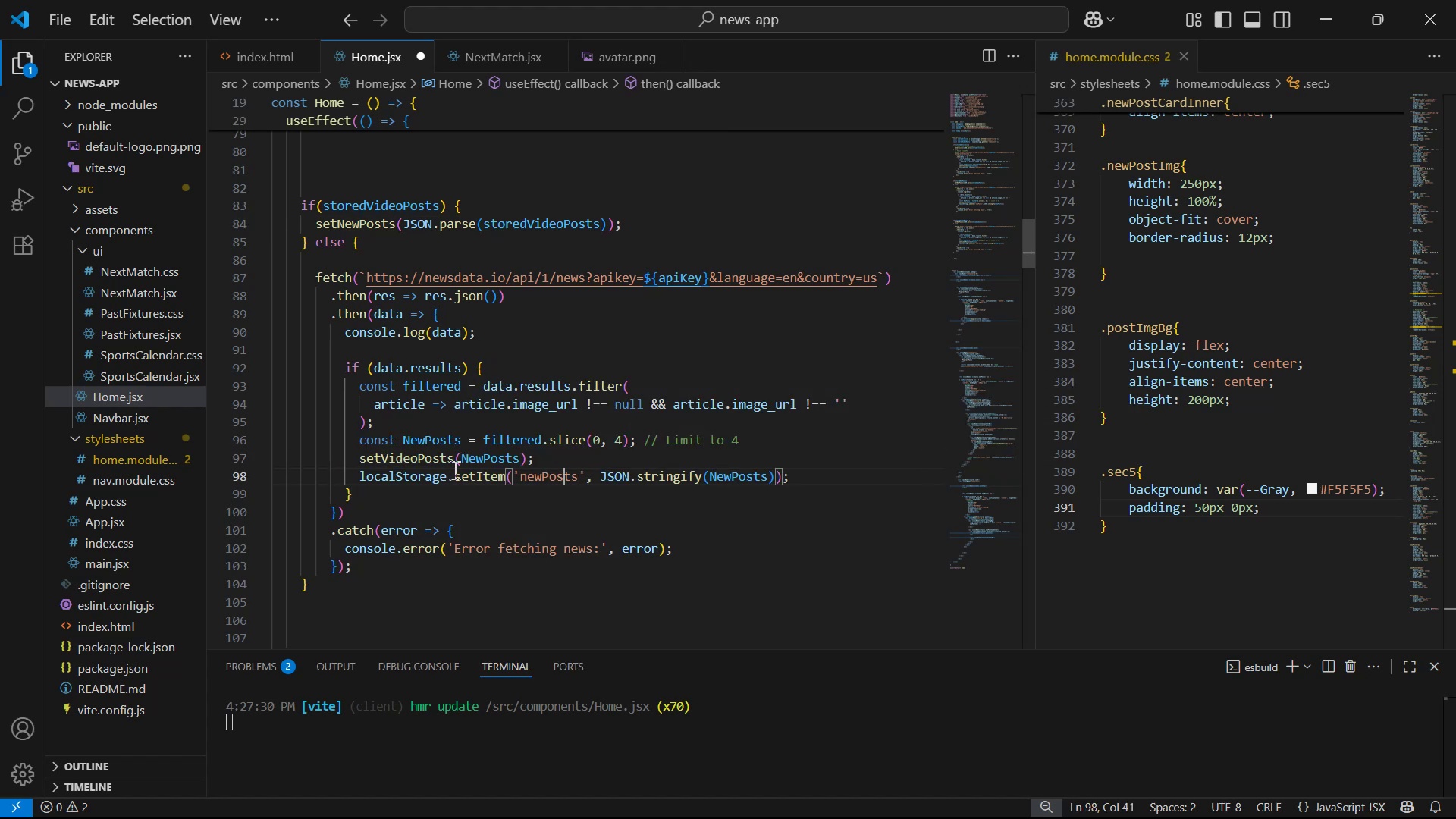 
key(ArrowLeft)
 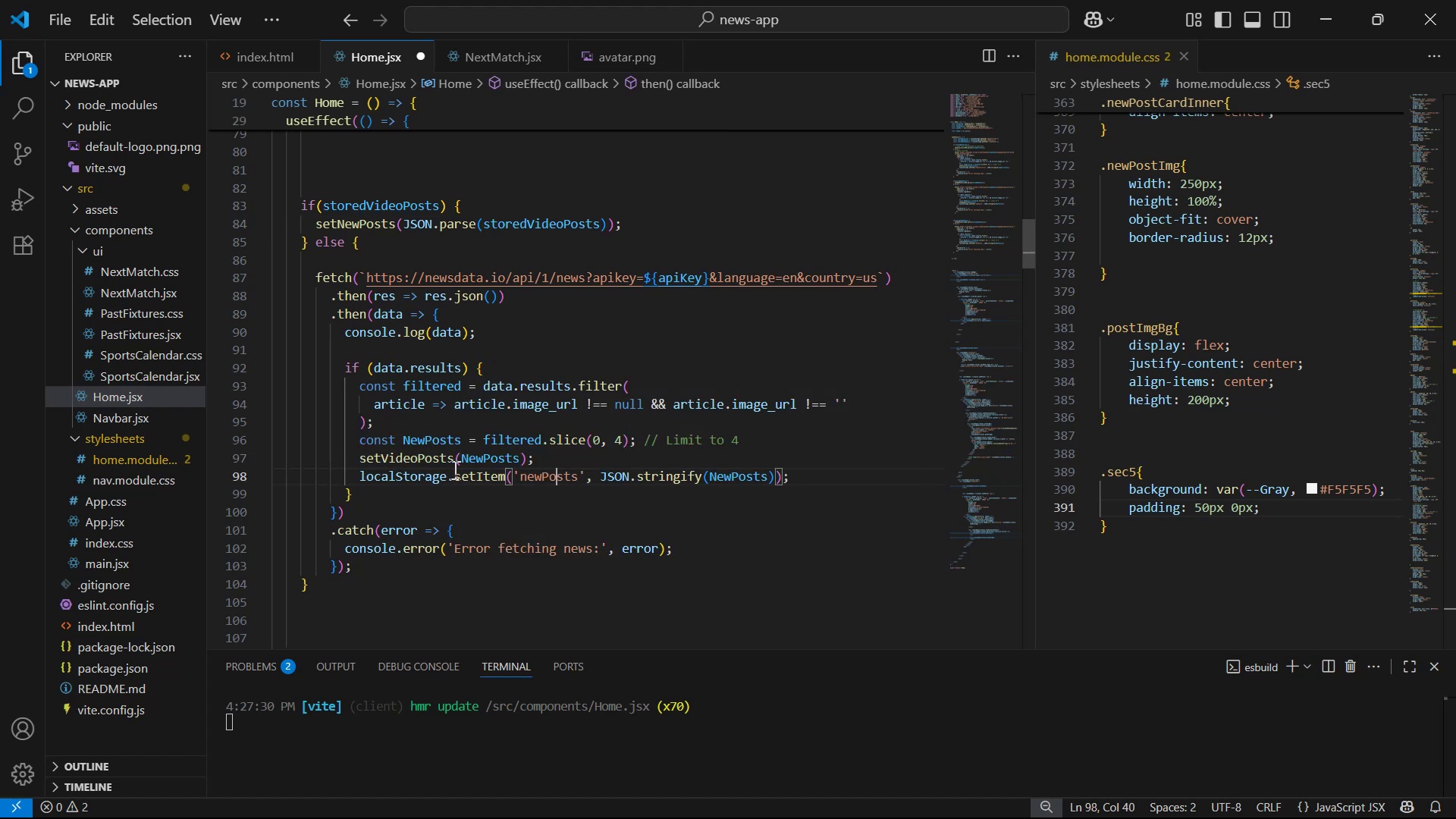 
key(ArrowLeft)
 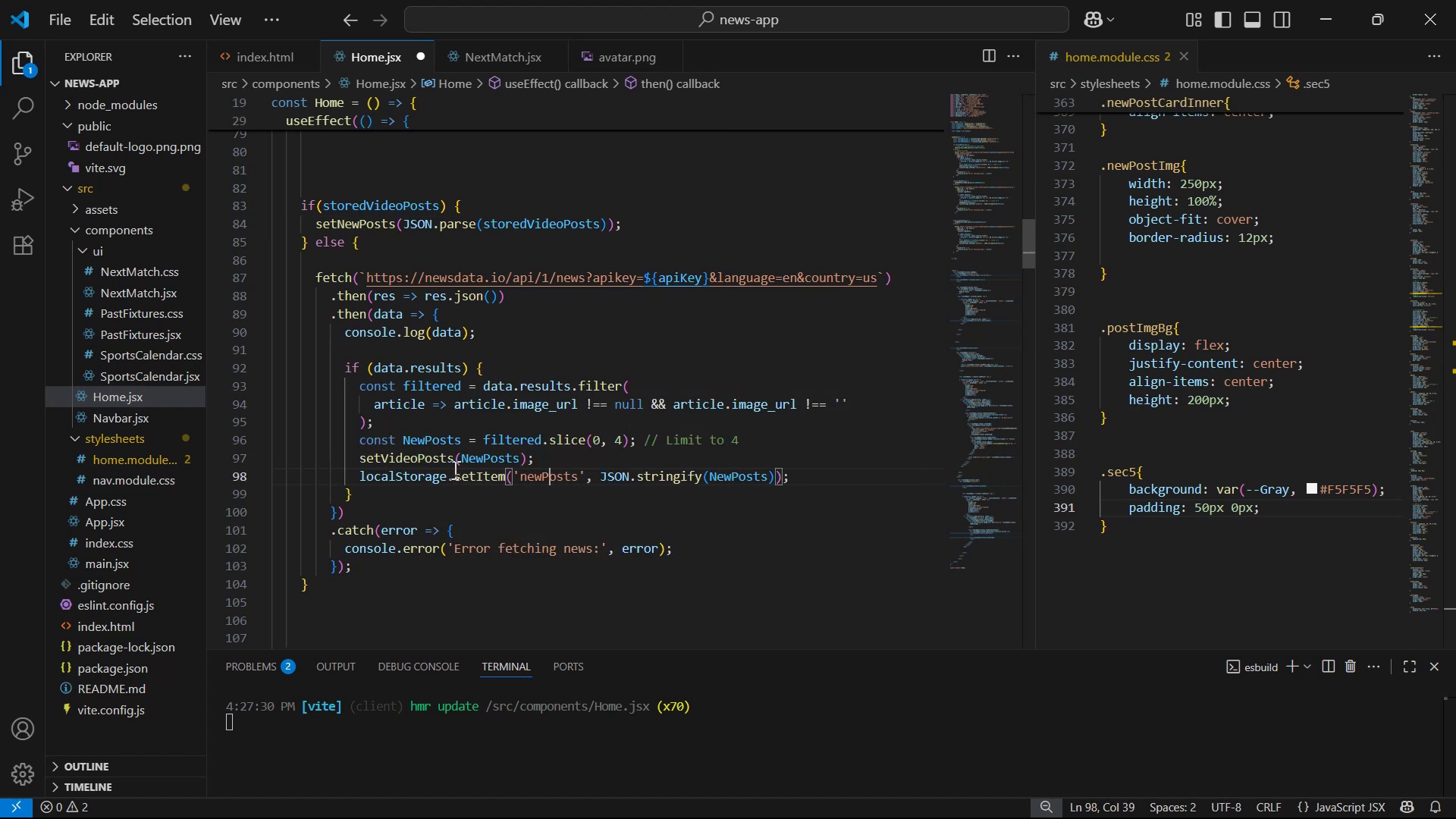 
key(ArrowLeft)
 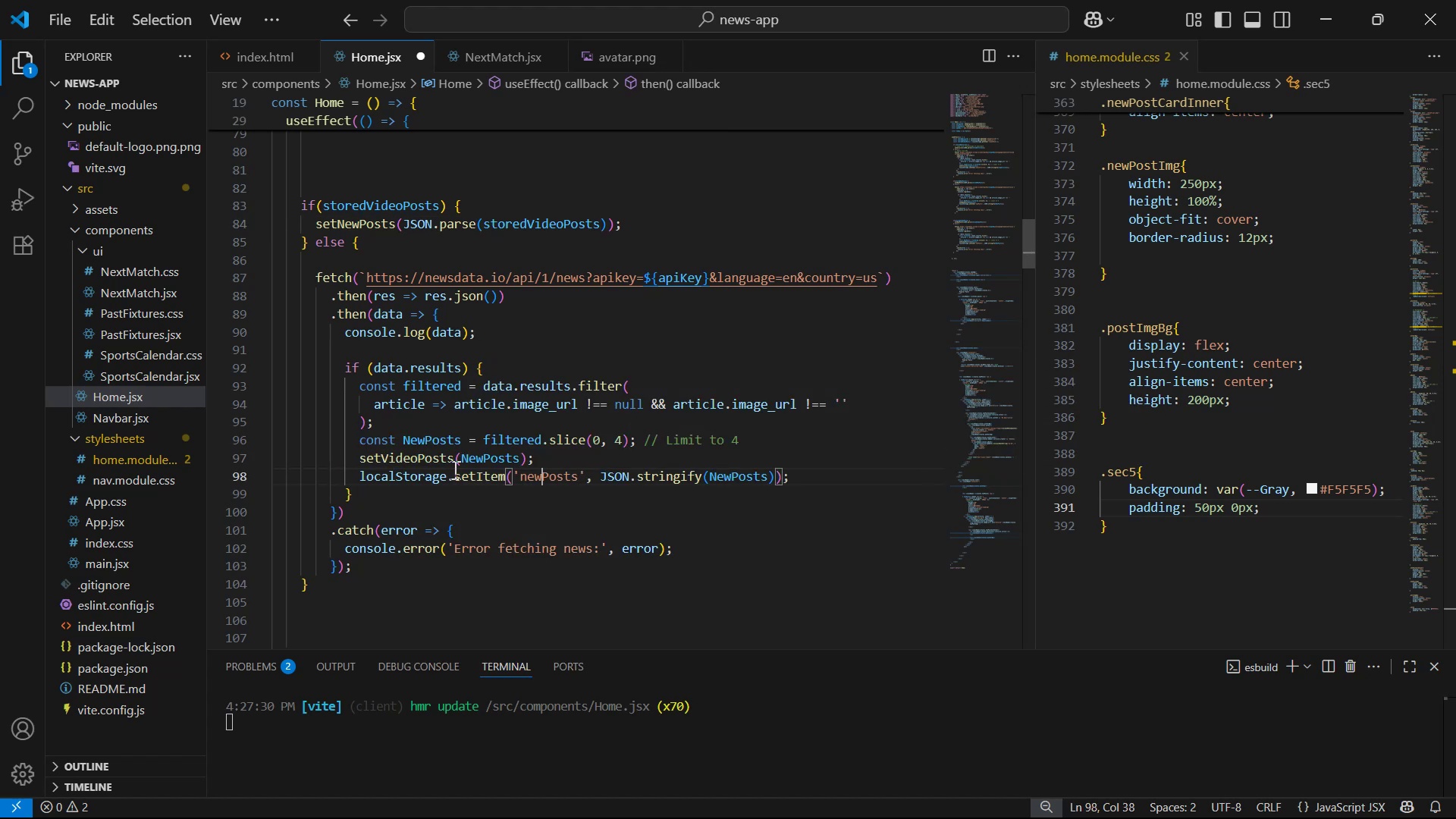 
key(Backspace)
key(Backspace)
key(Backspace)
type(video)
 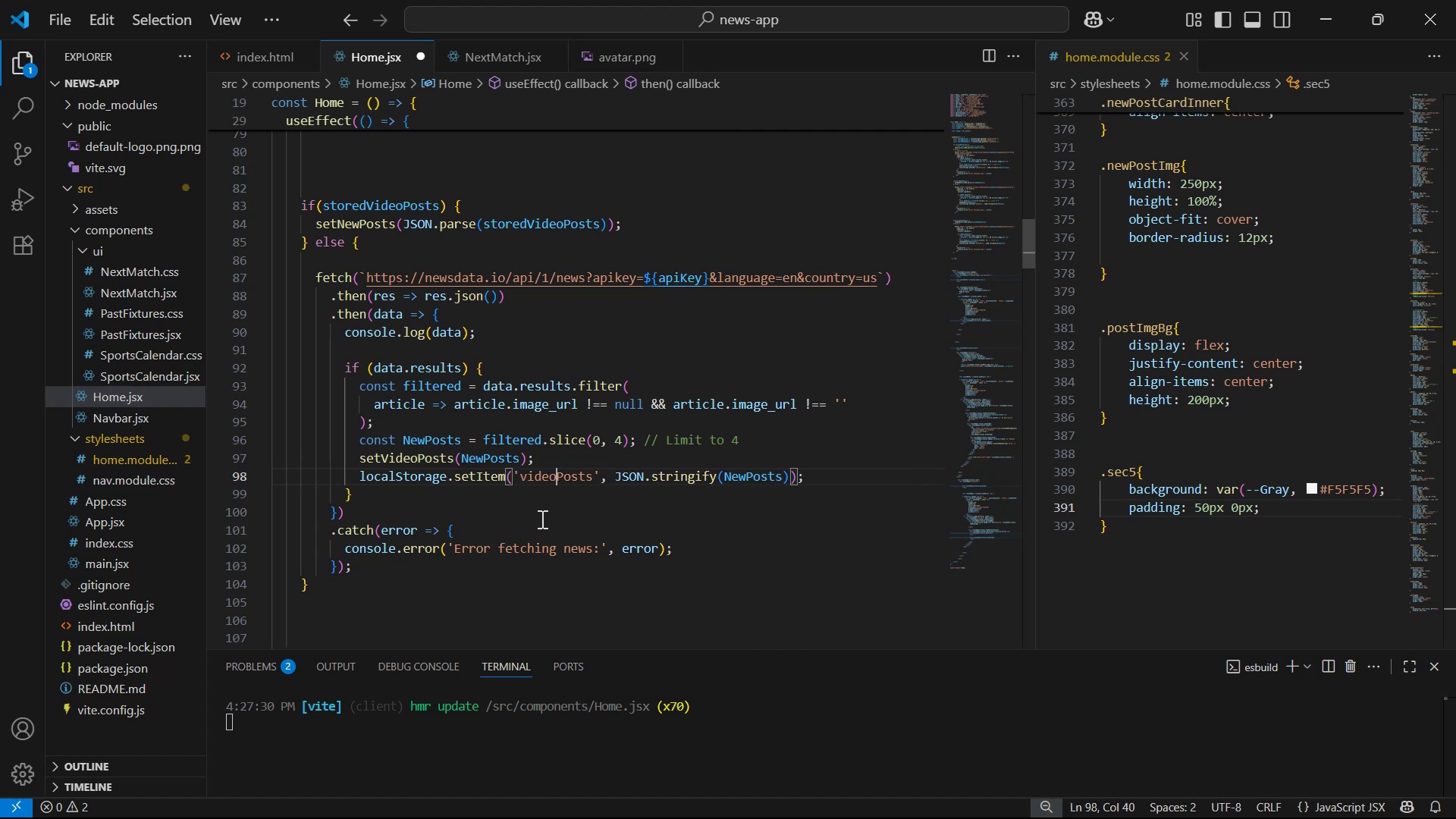 
left_click_drag(start_coordinate=[519, 477], to_coordinate=[591, 480])
 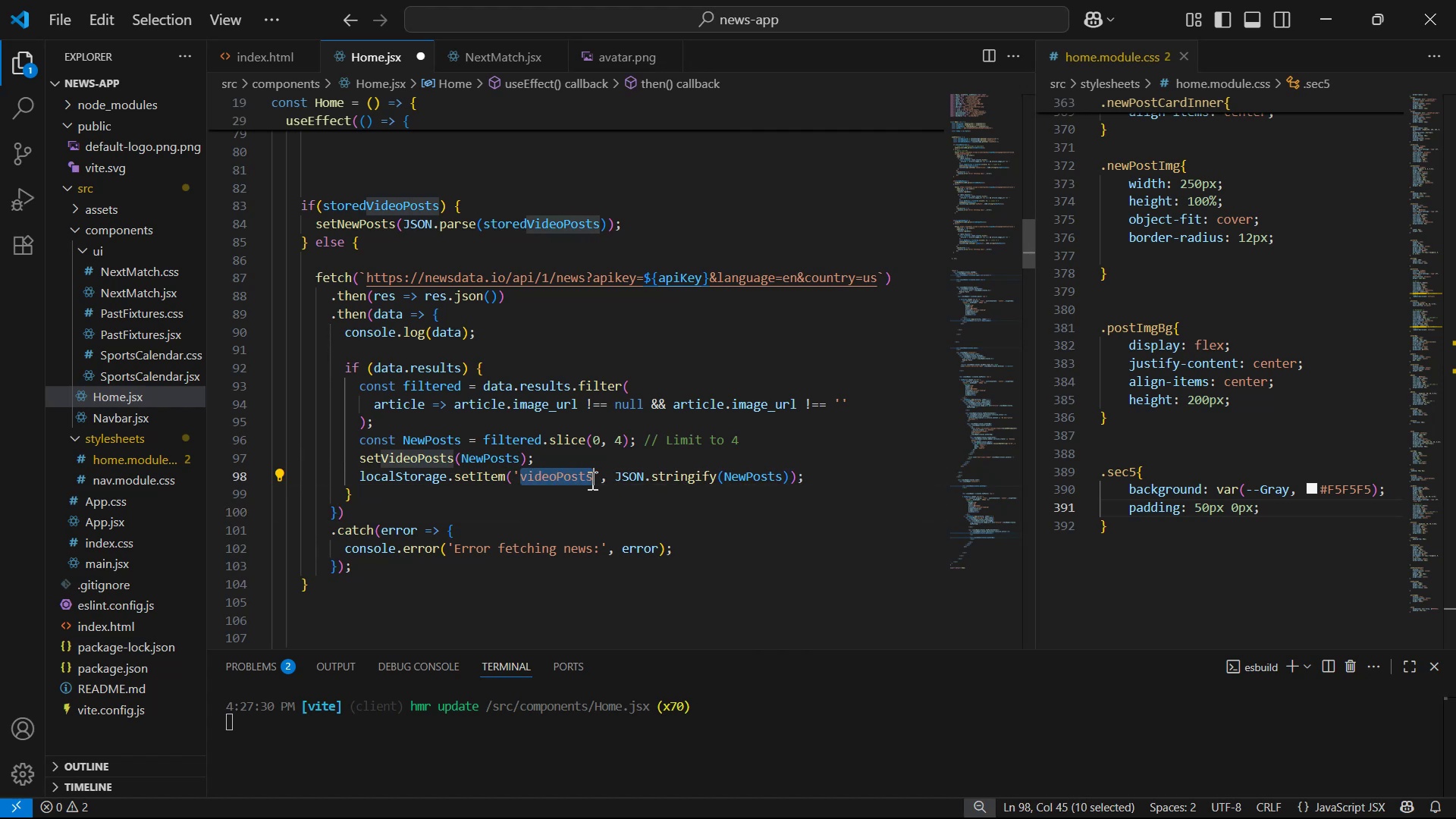 
key(Control+C)
 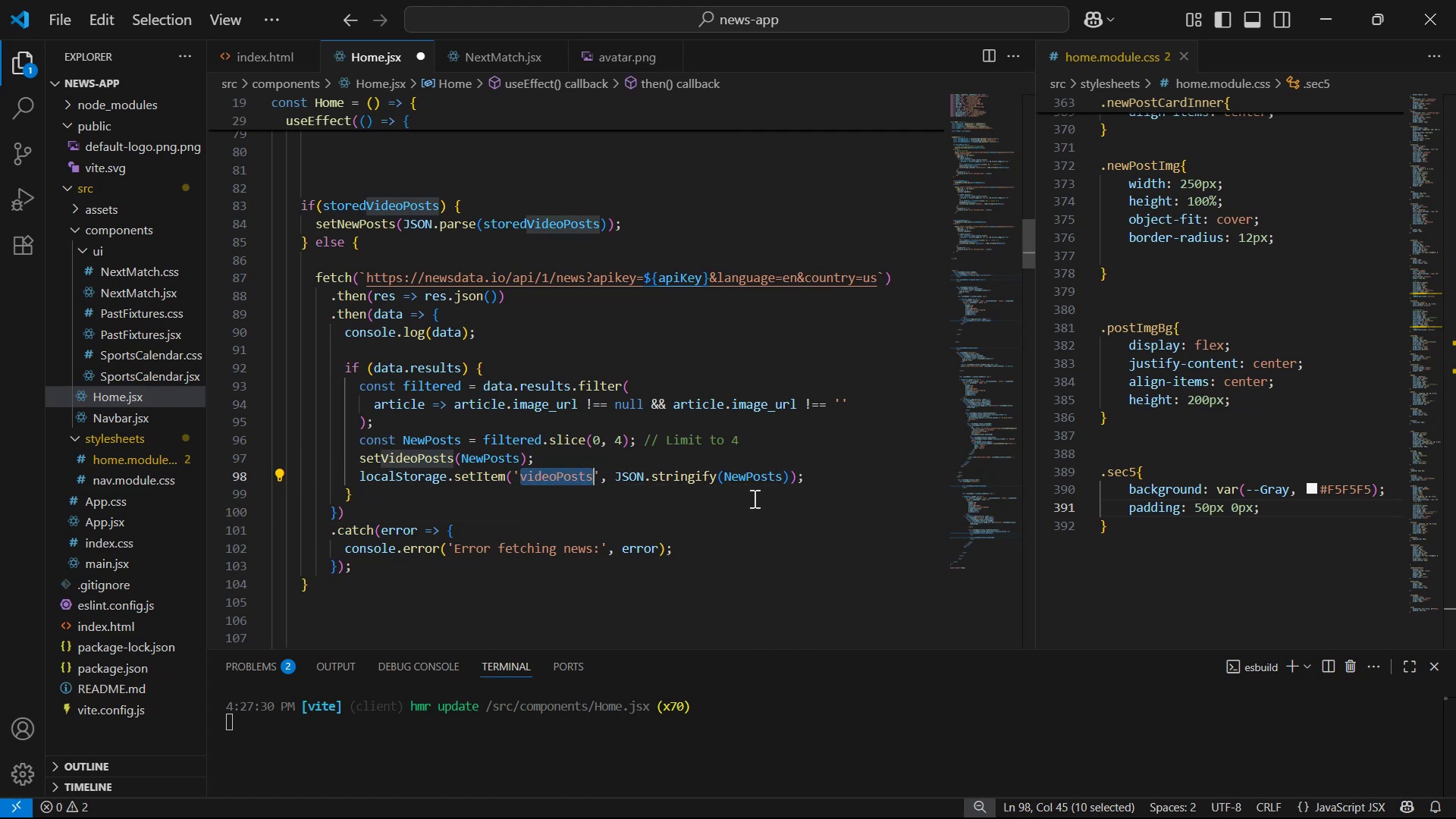 
scroll: coordinate [772, 450], scroll_direction: up, amount: 17.0
 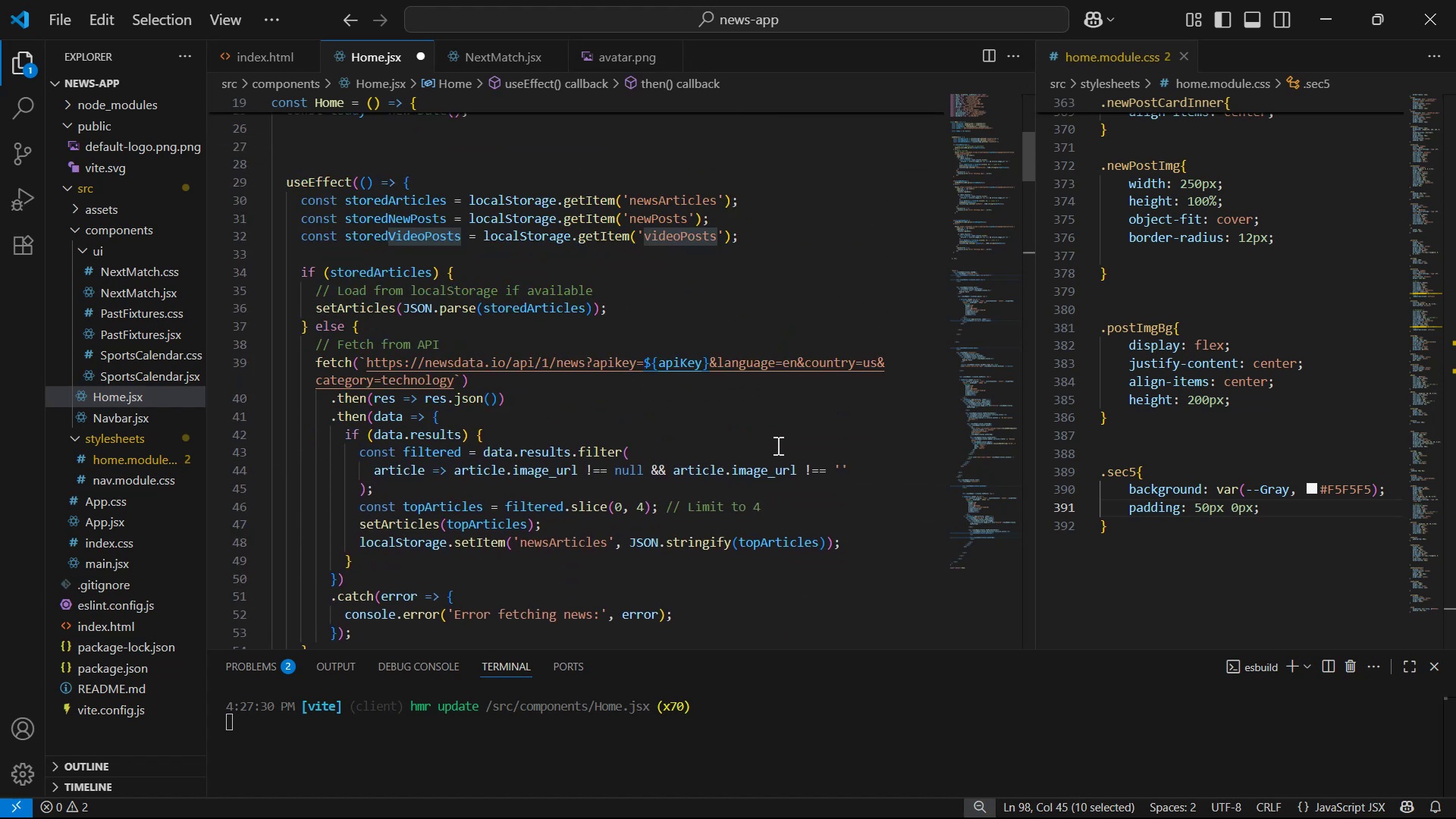 
scroll: coordinate [804, 424], scroll_direction: down, amount: 17.0
 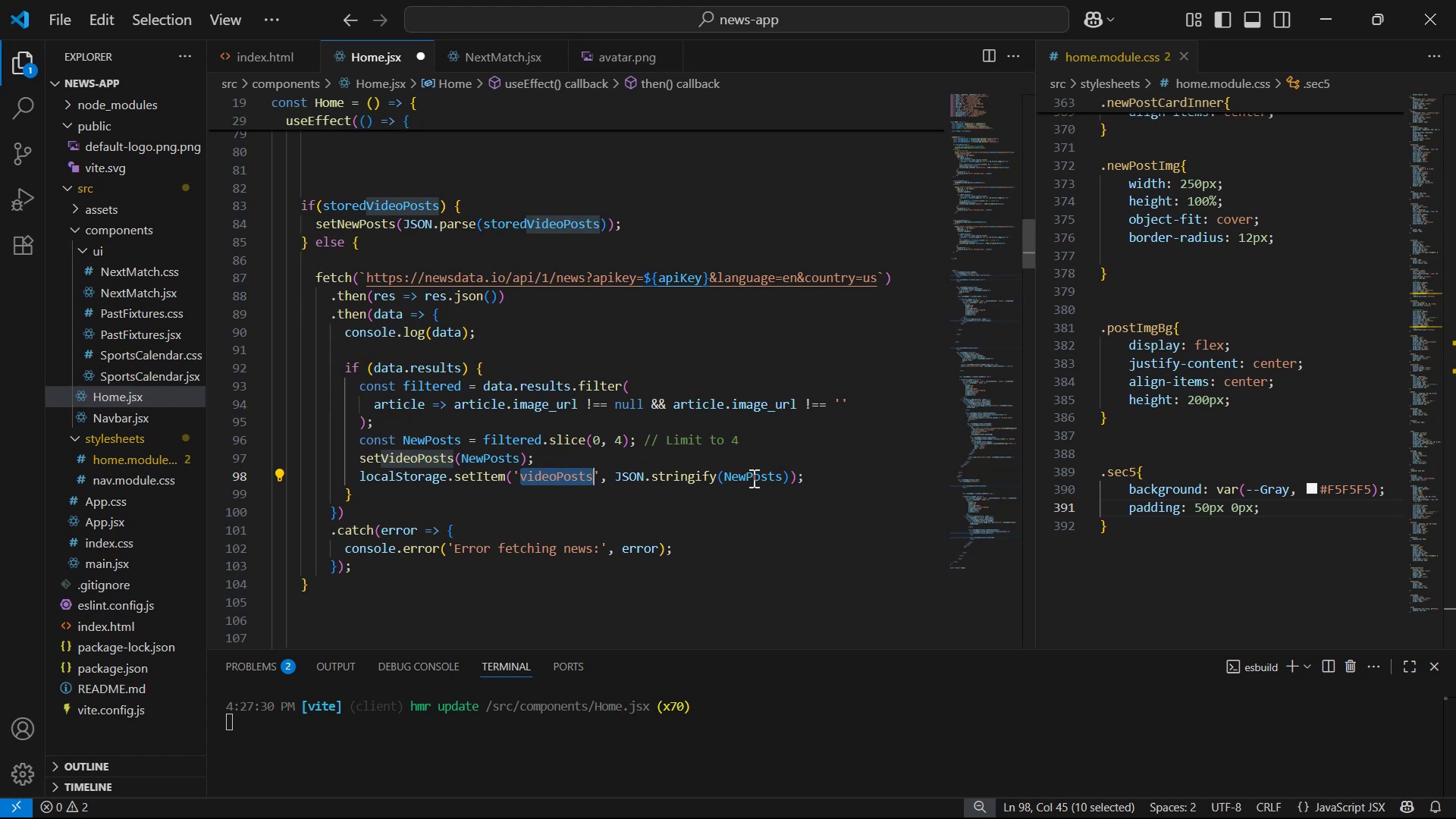 
left_click([752, 478])
 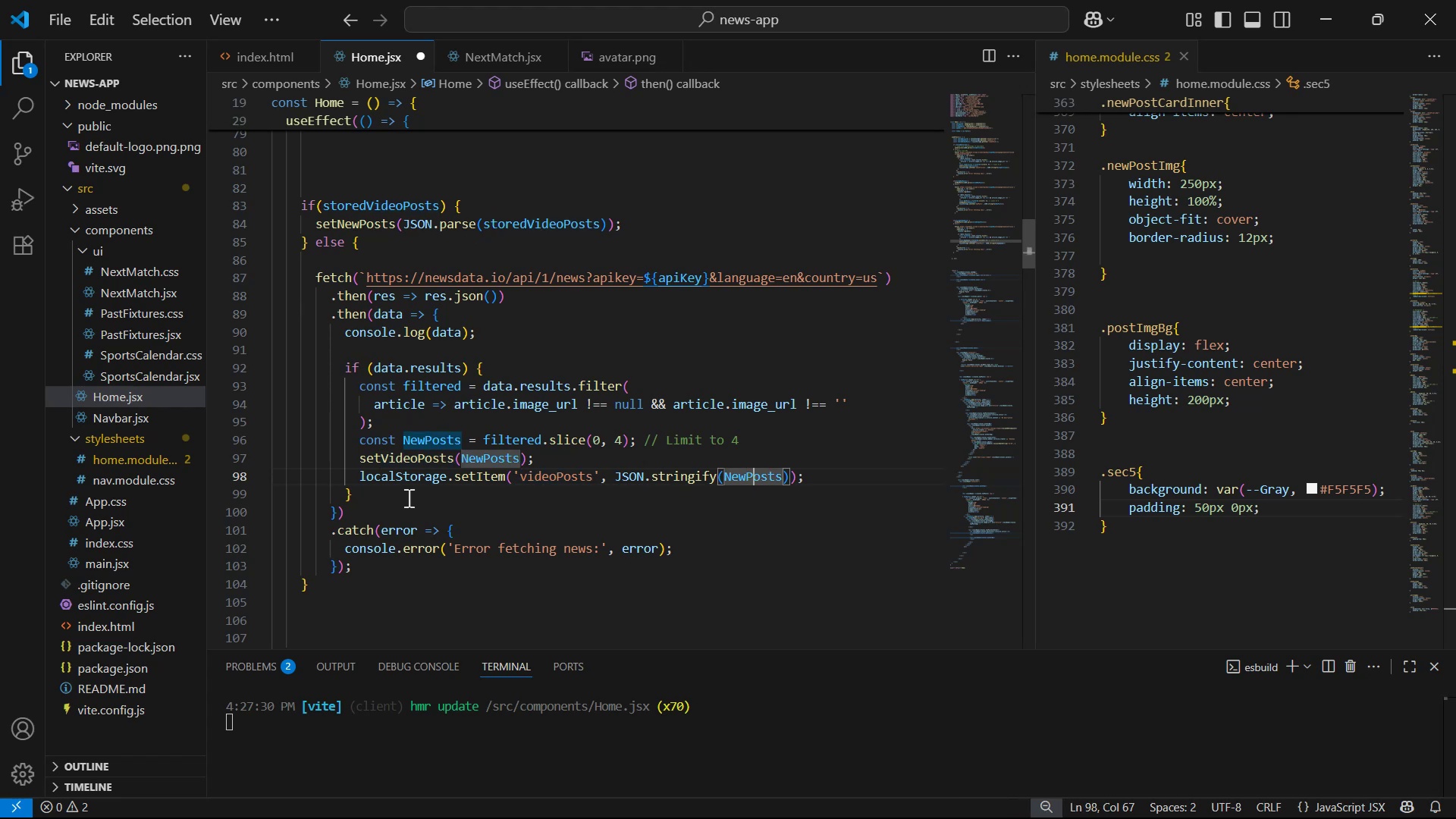 
left_click_drag(start_coordinate=[331, 590], to_coordinate=[277, 202])
 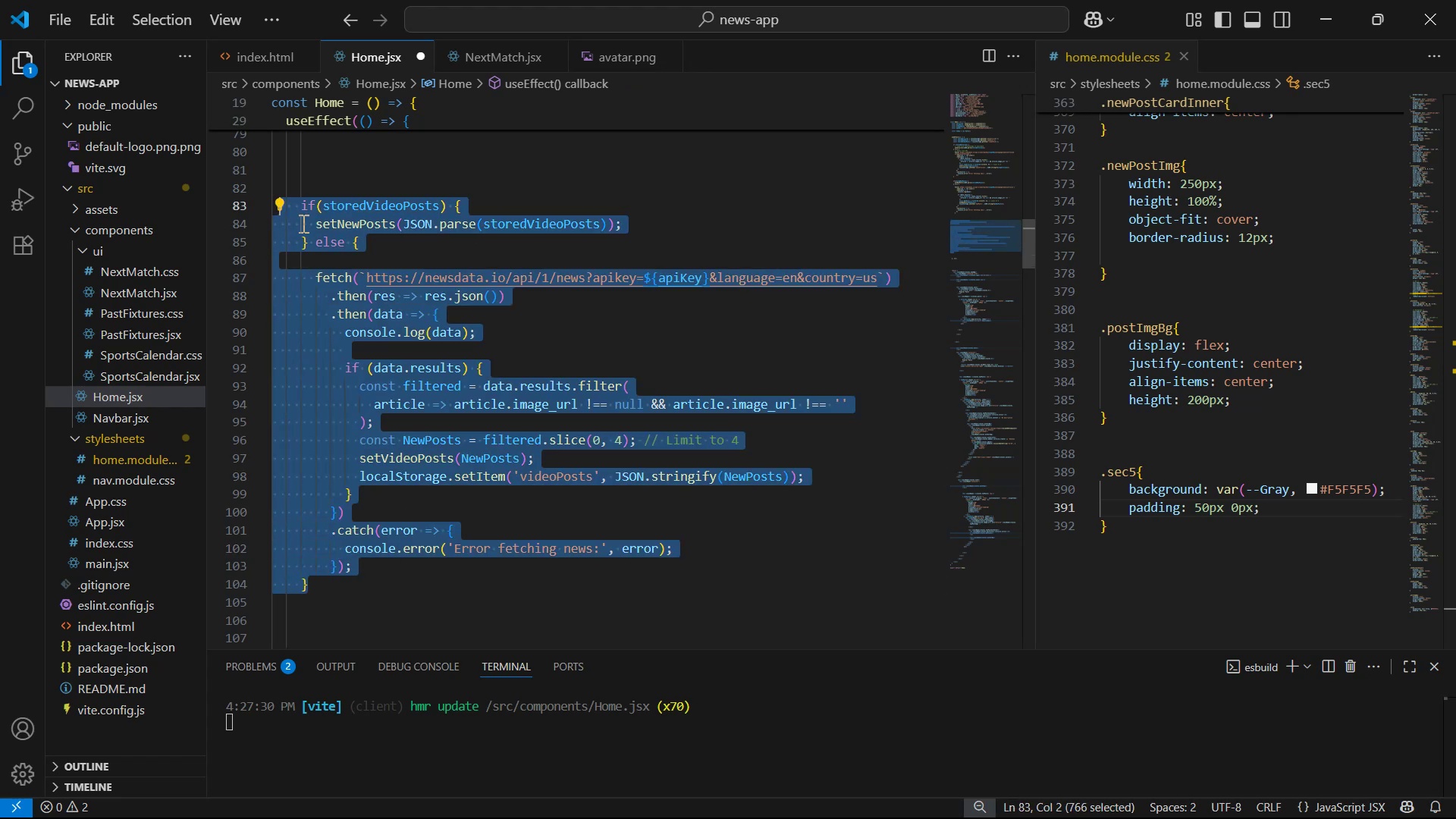 
key(Control+C)
 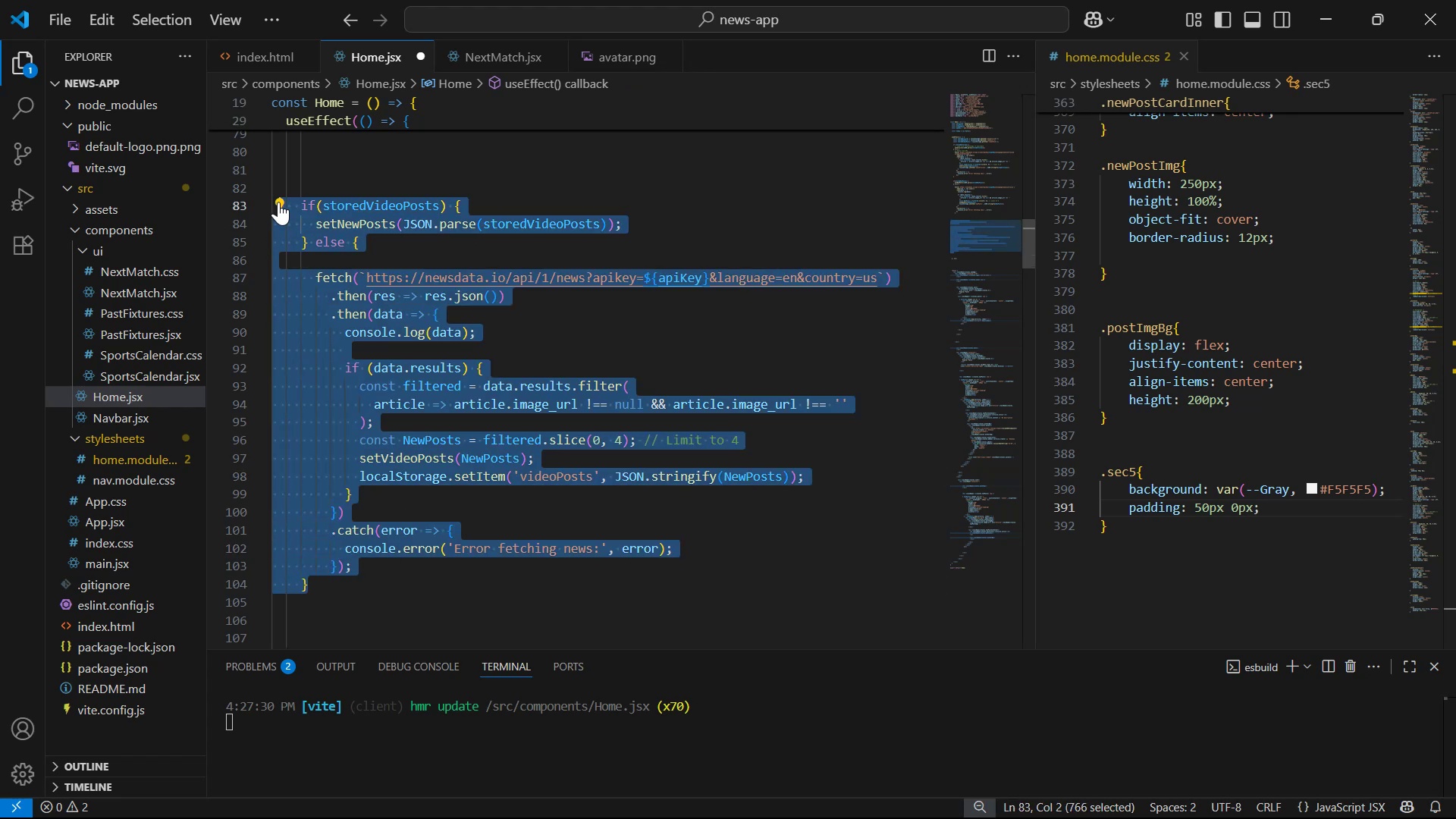 
key(Alt+Tab)
 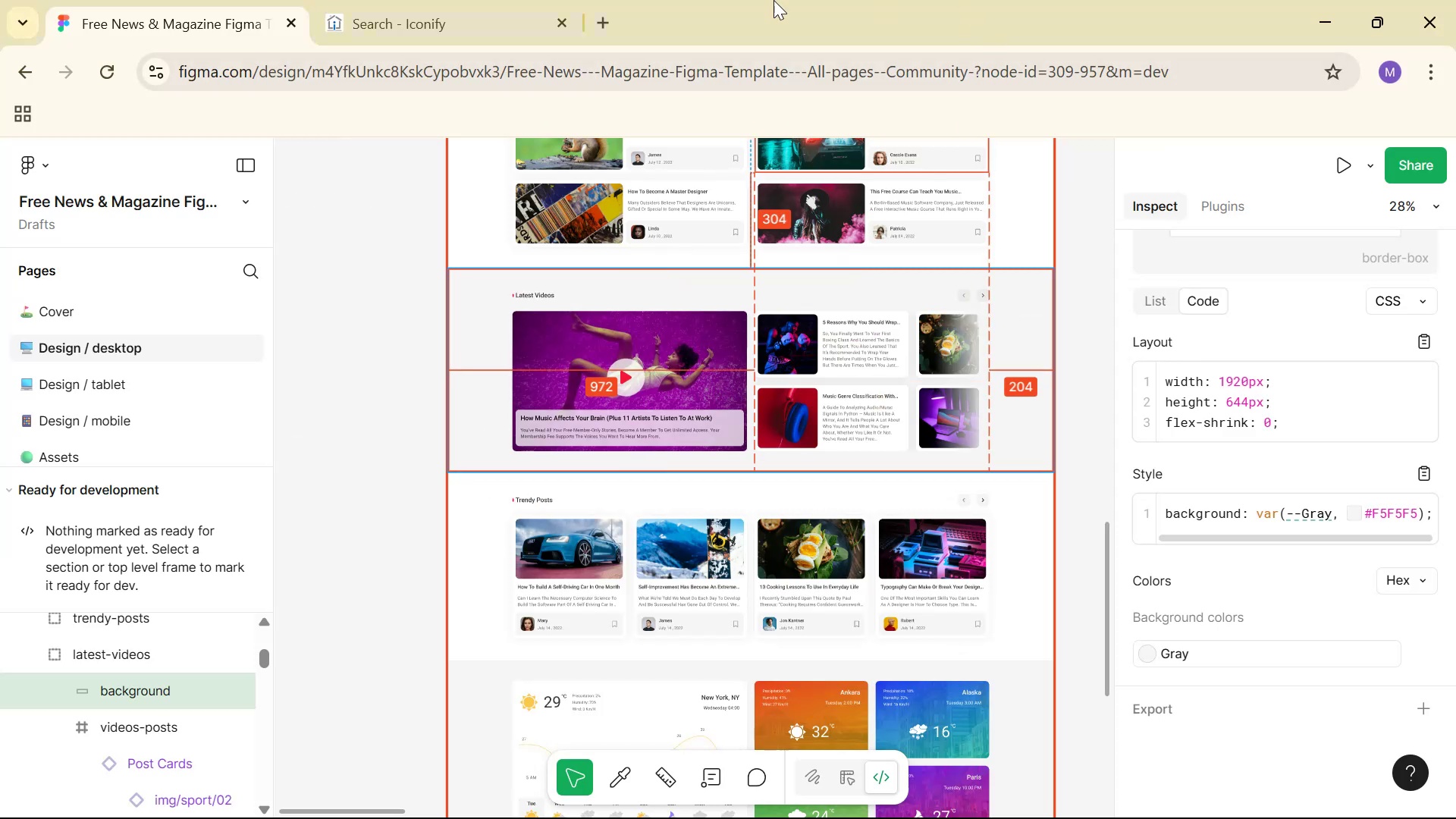 
key(Alt+Tab)
 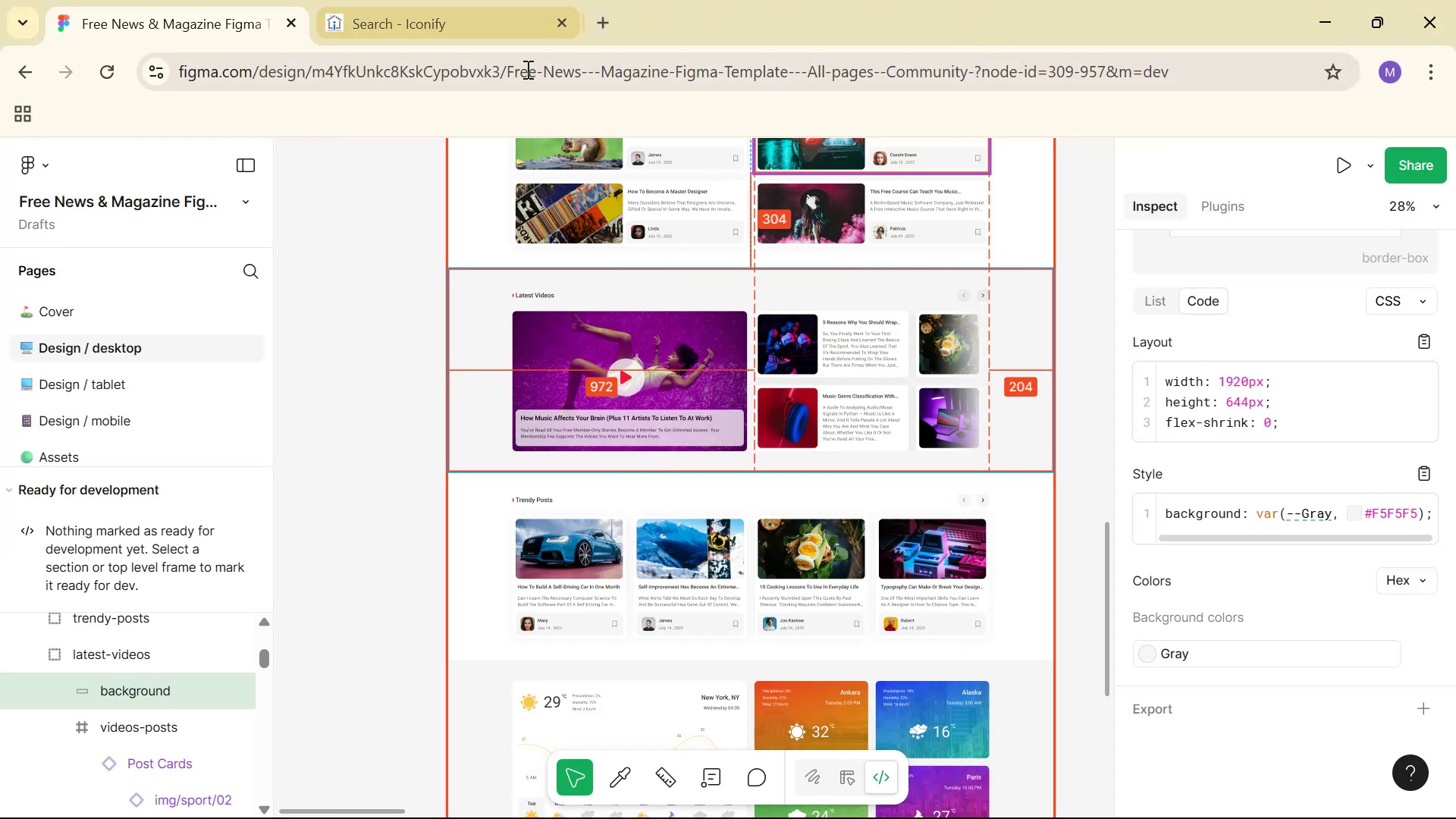 
key(Alt+Tab)
 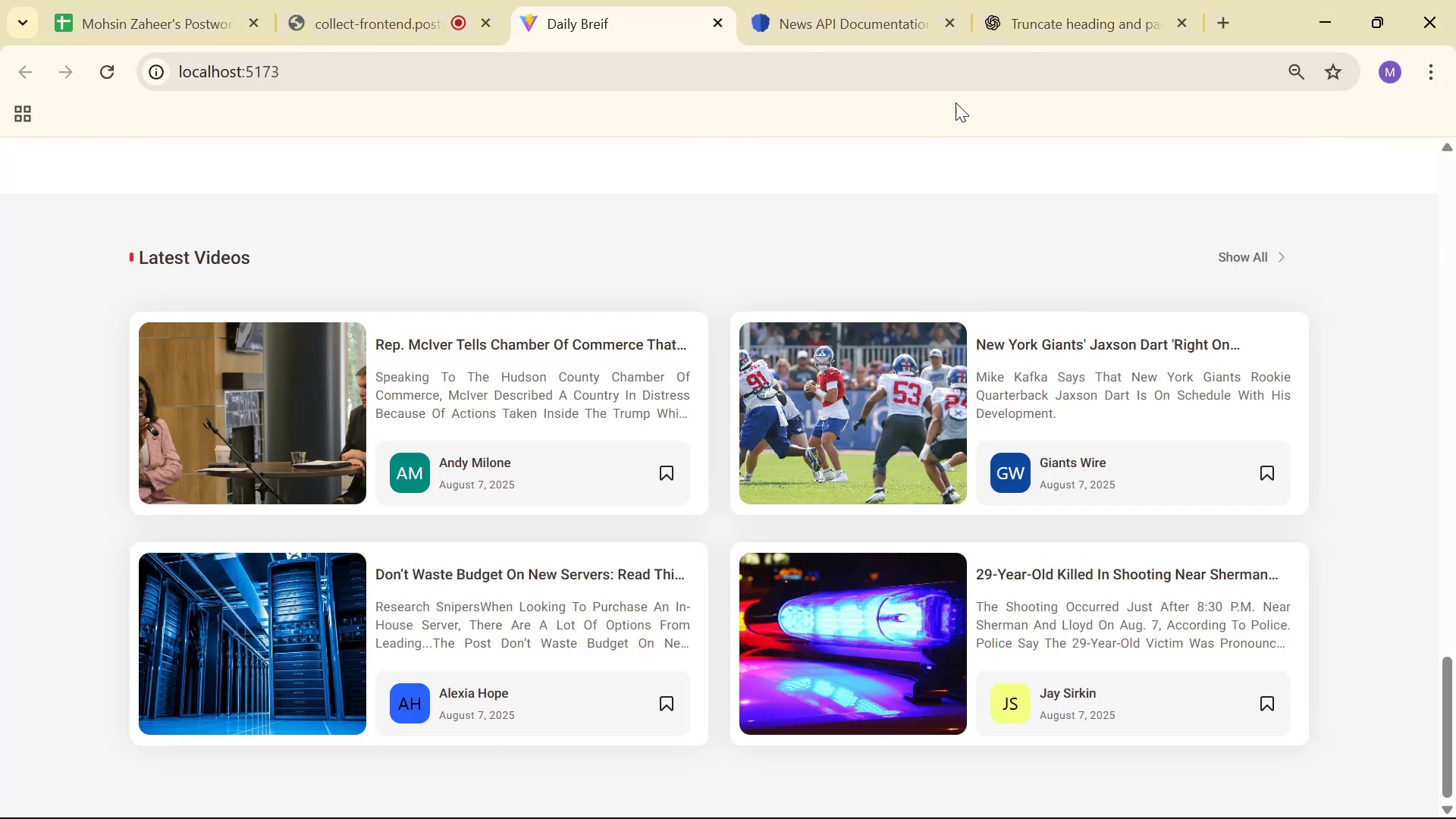 
left_click([1065, 17])
 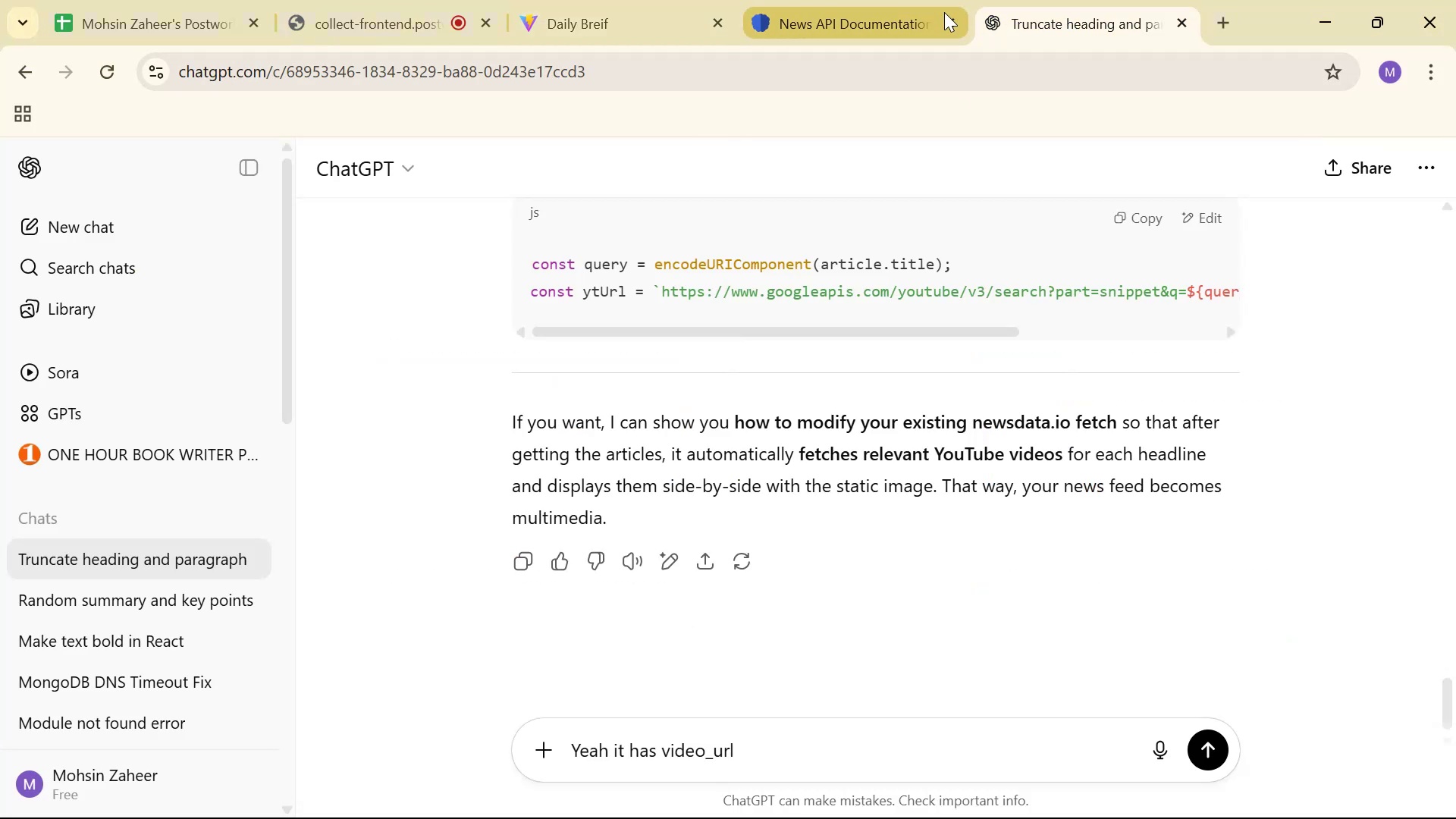 
left_click([851, 28])
 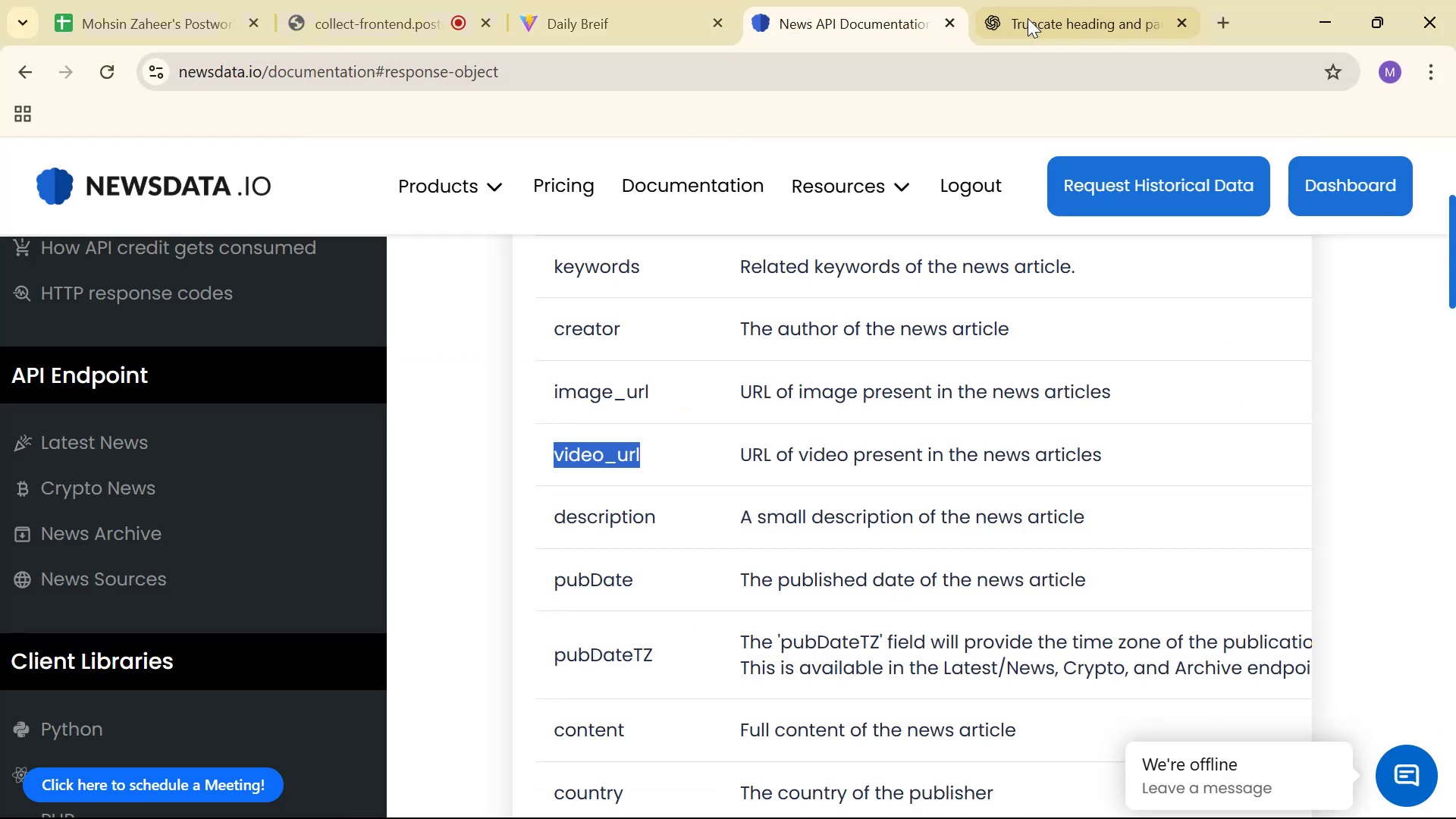 
left_click([1029, 17])
 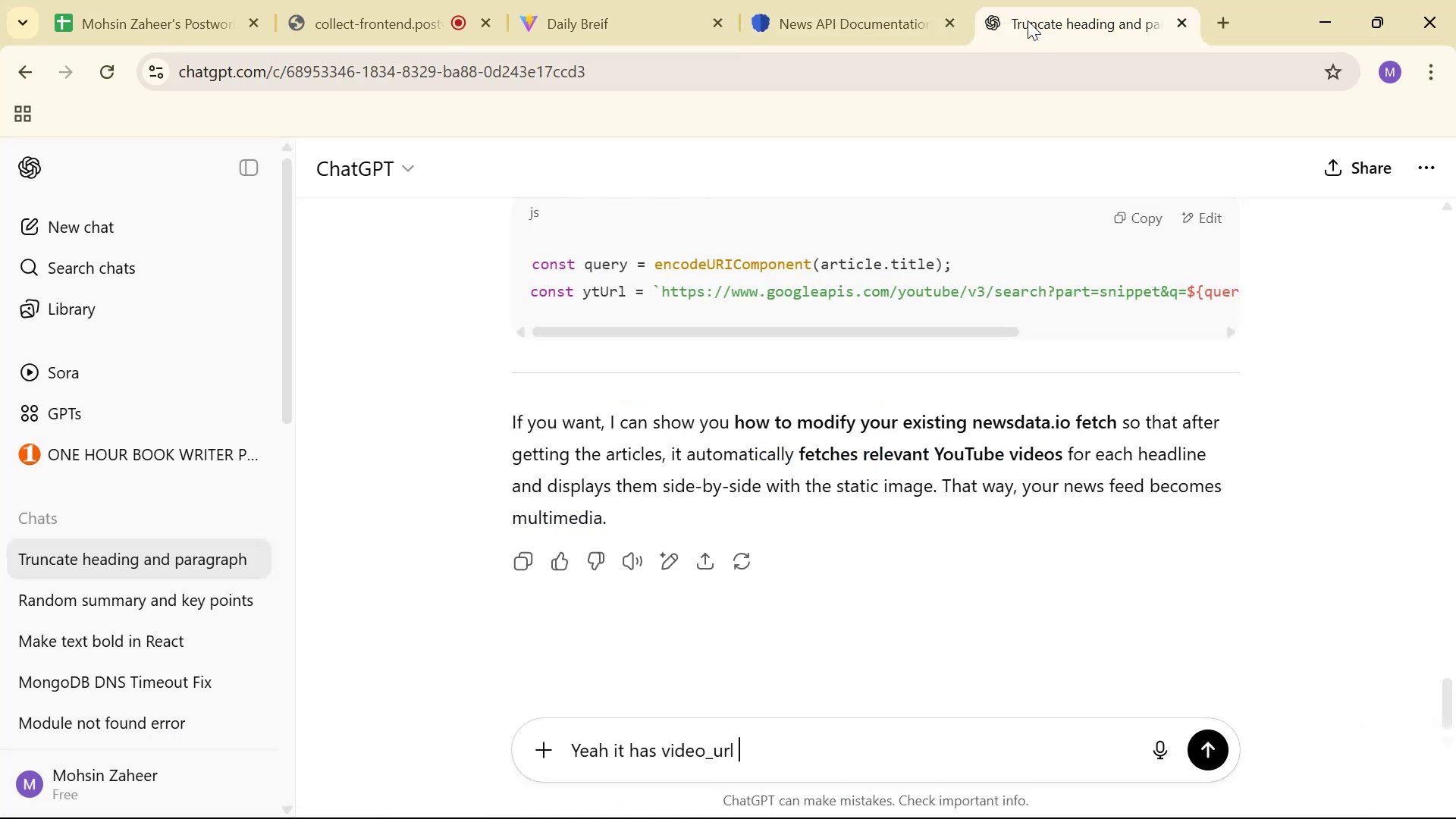 
scroll: coordinate [797, 484], scroll_direction: down, amount: 3.0
 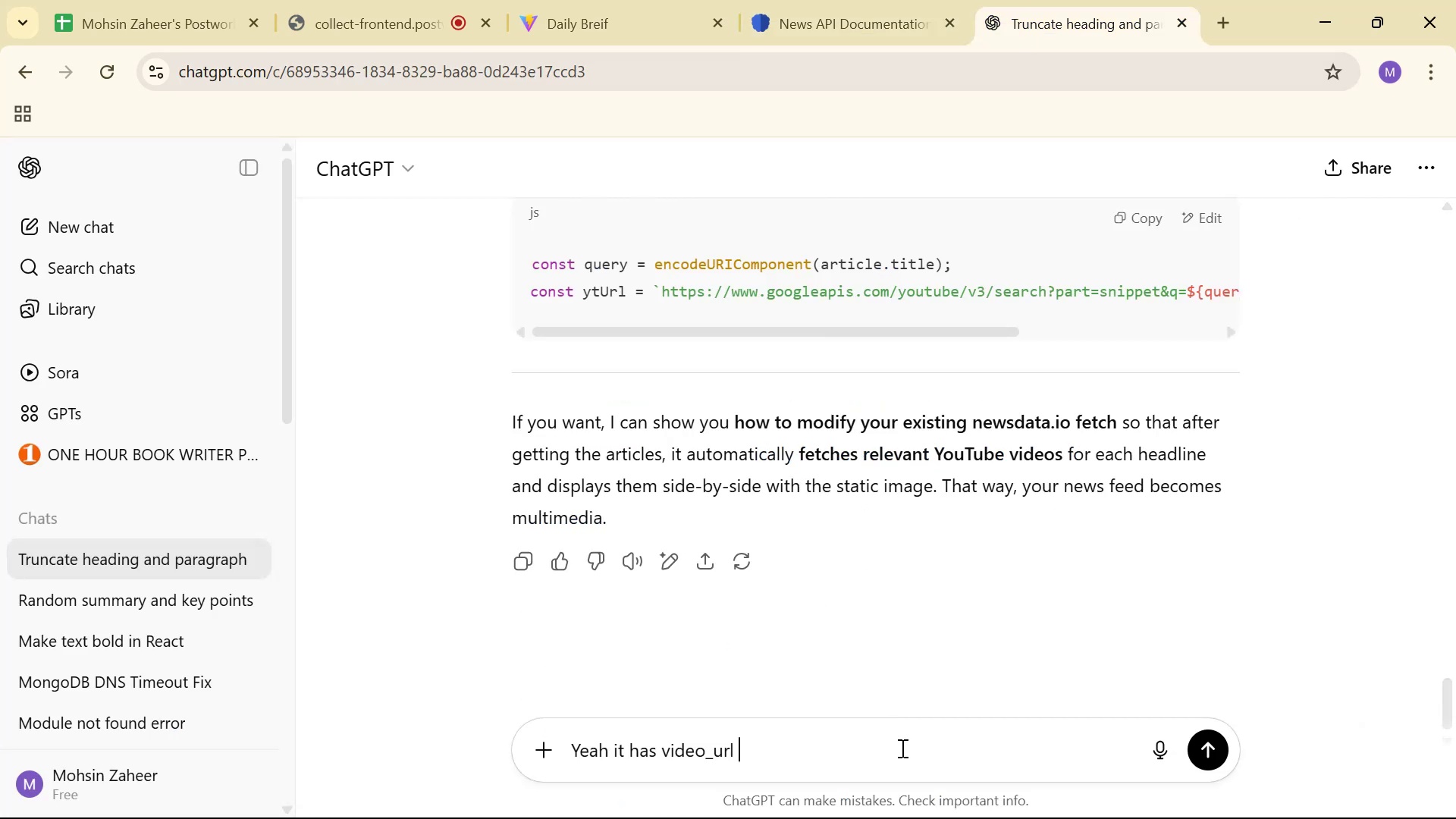 
wait(9.23)
 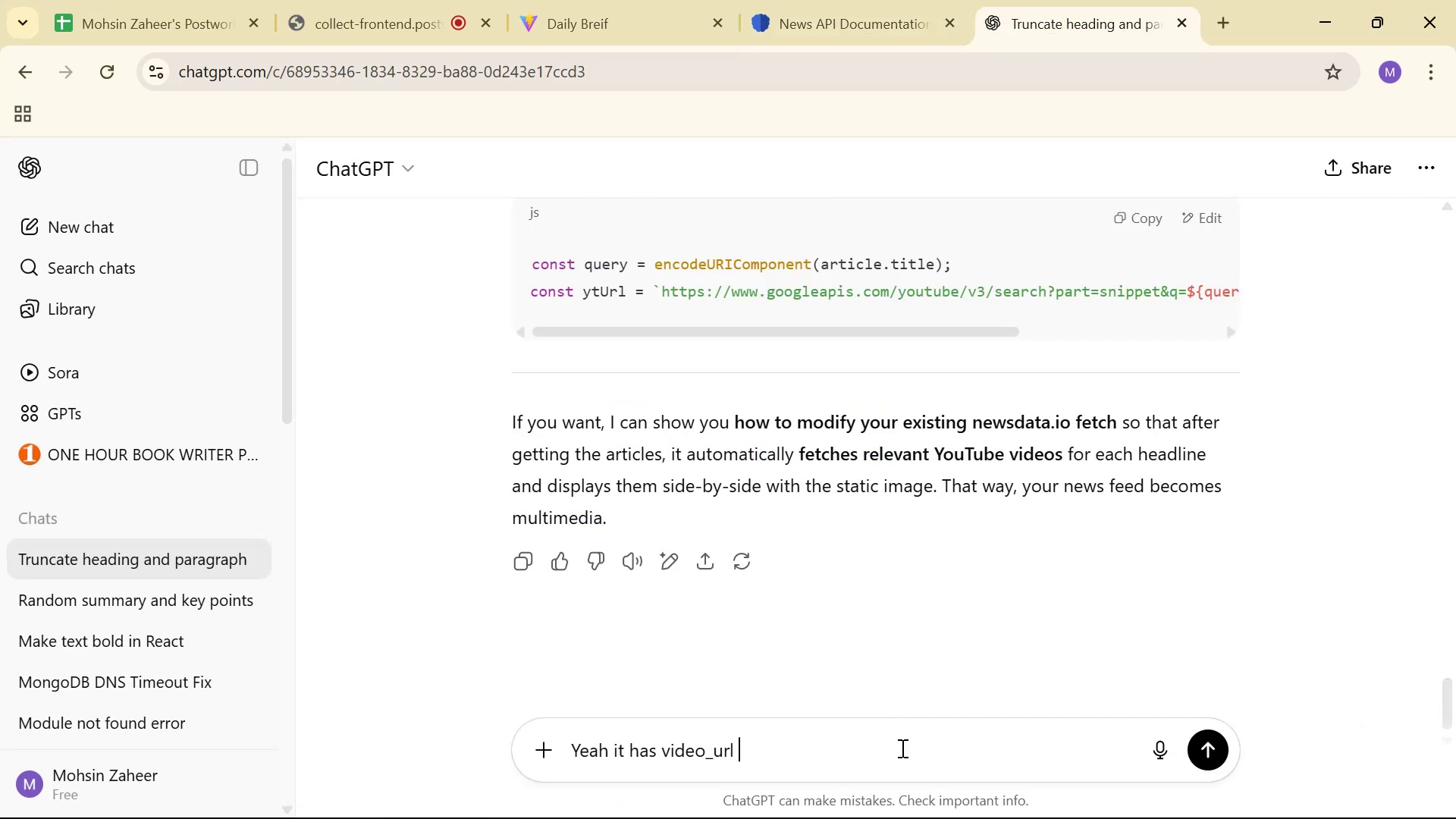 
key(Backspace)
type(. I want to show only op)
key(Backspace)
key(Backspace)
type(post who doesnt )
key(Backspace)
key(Backspace)
type('t have video_url none: )
 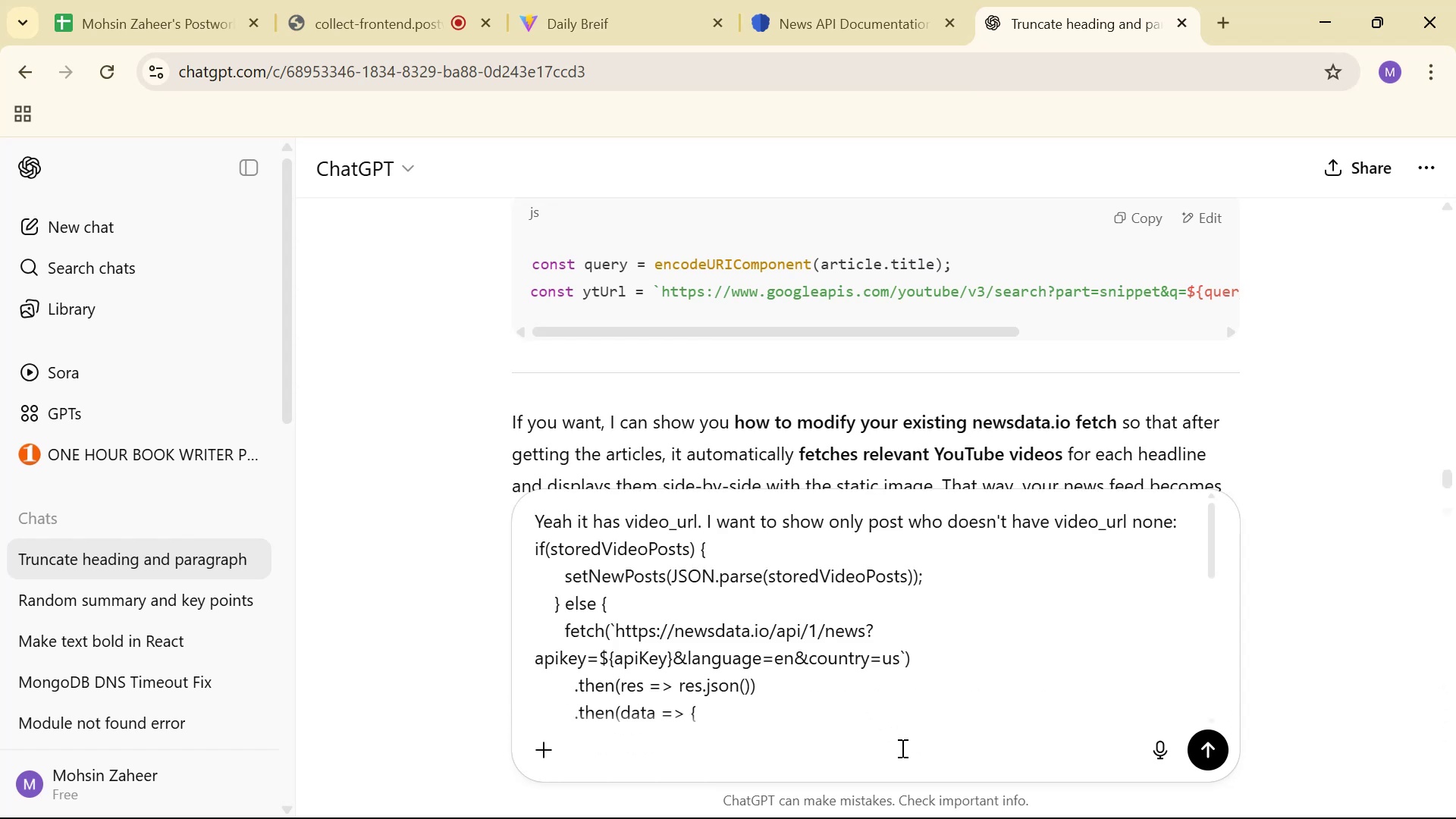 
key(Control+V)
 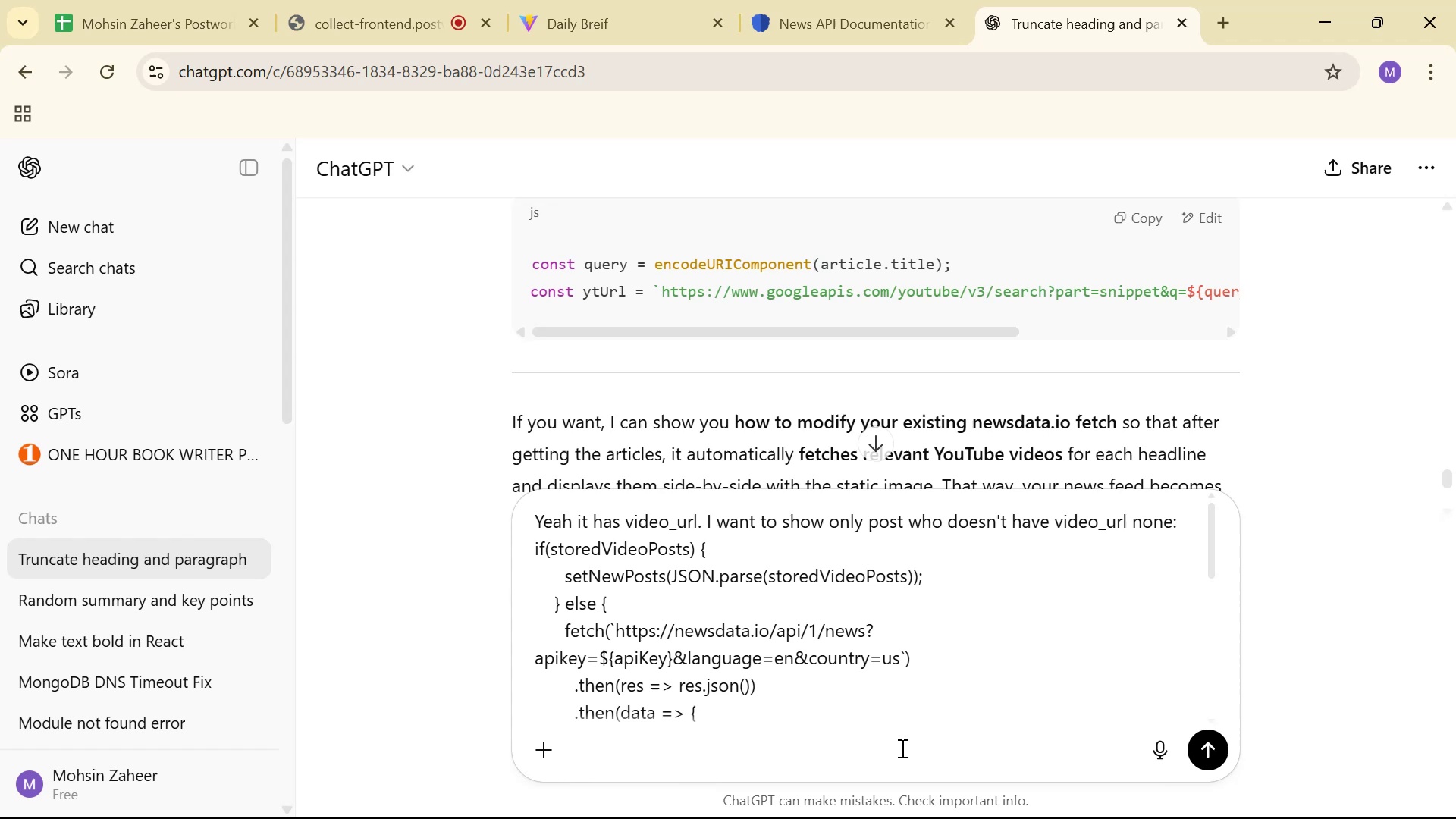 
key(Enter)
 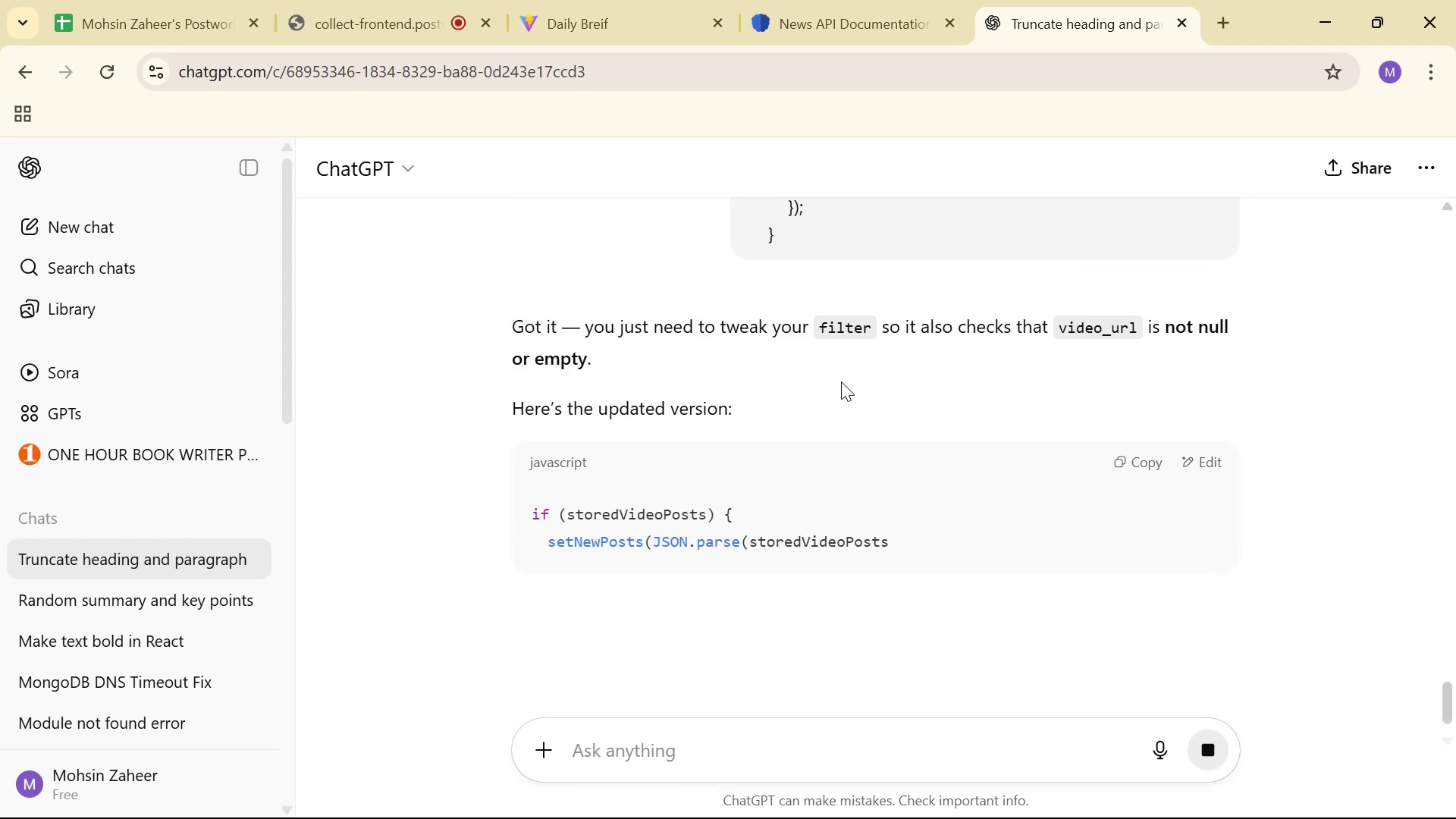 
scroll: coordinate [881, 356], scroll_direction: down, amount: 5.0
 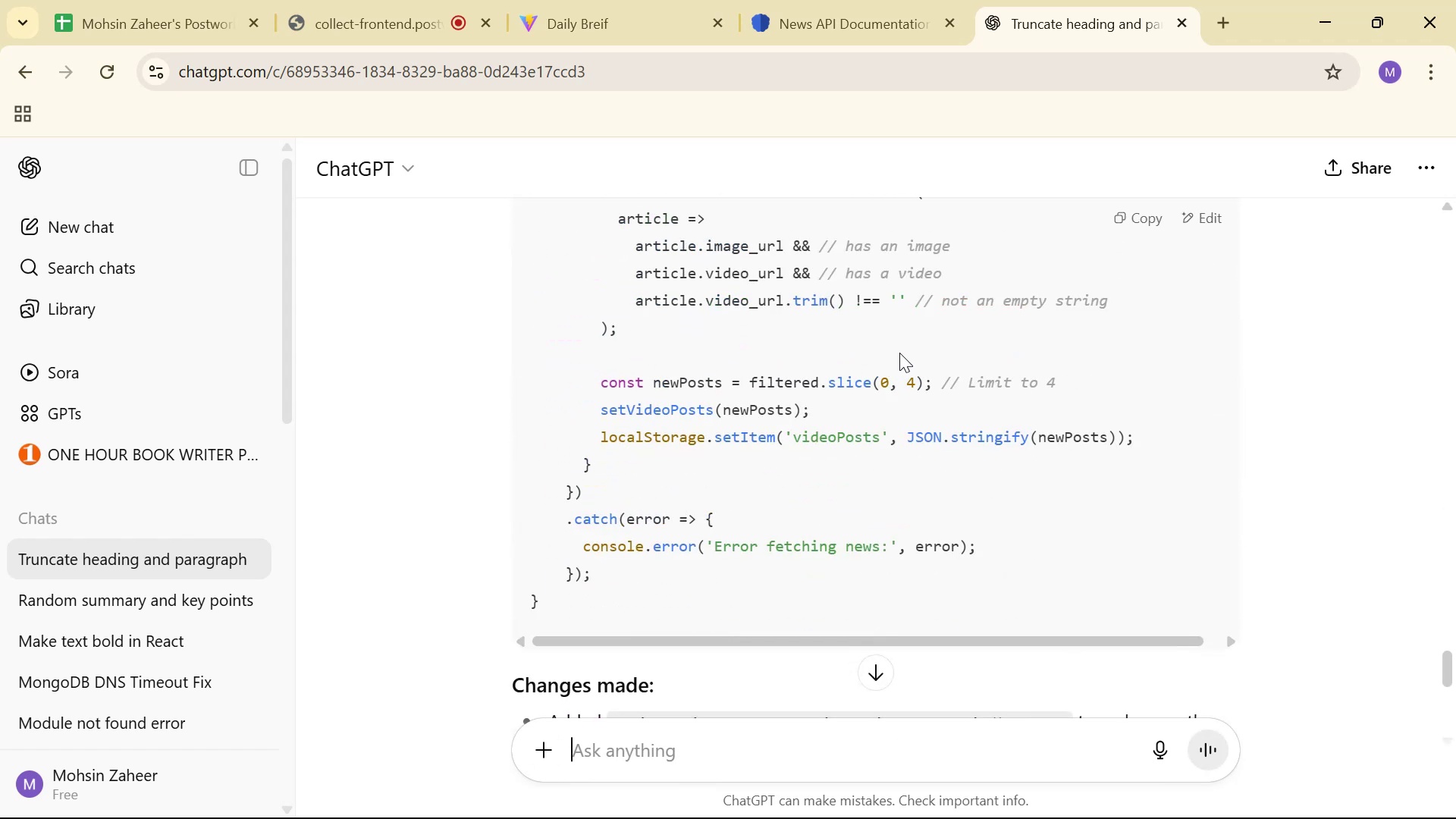 
wait(7.03)
 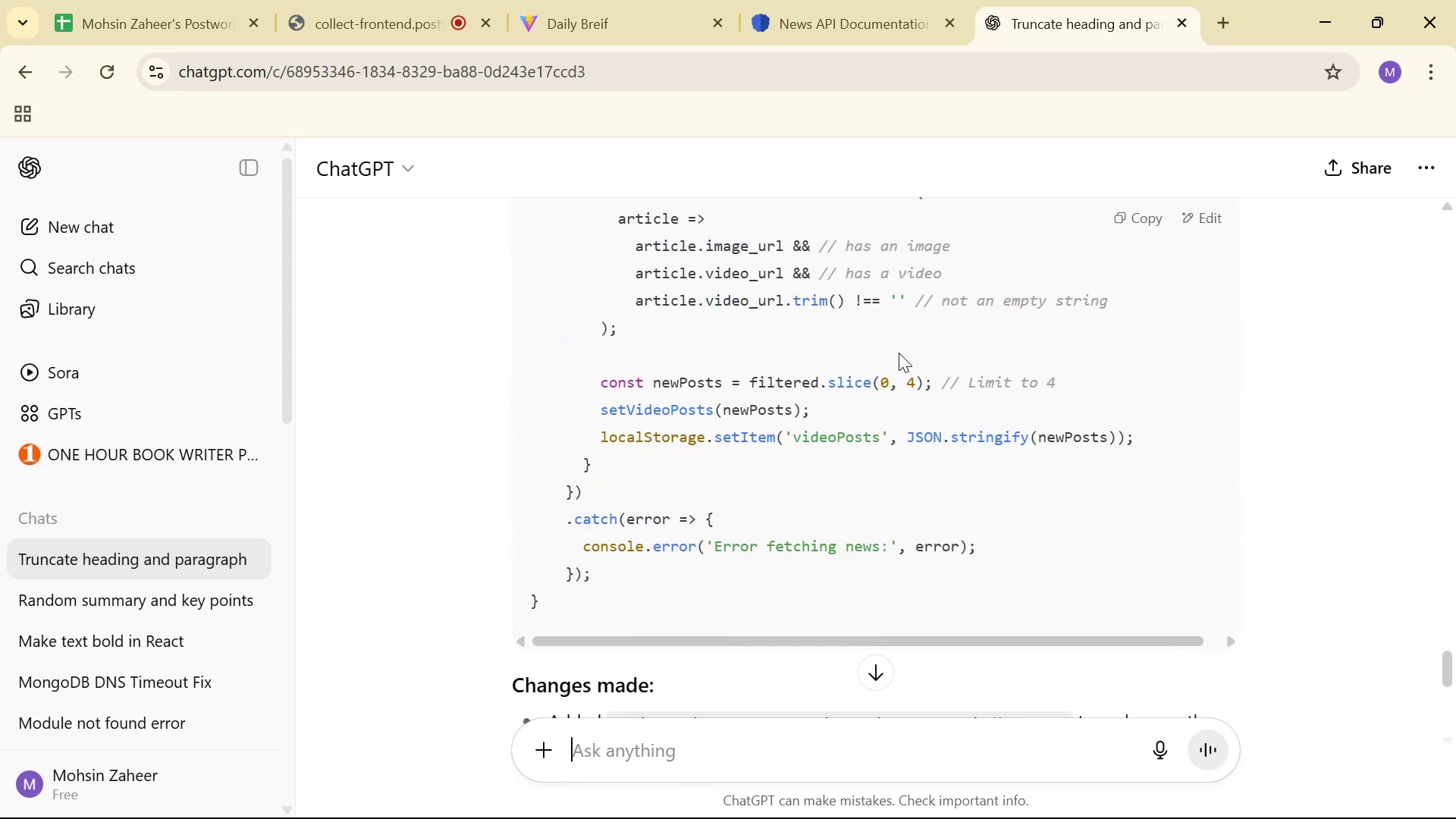 
scroll: coordinate [918, 368], scroll_direction: down, amount: 3.0
 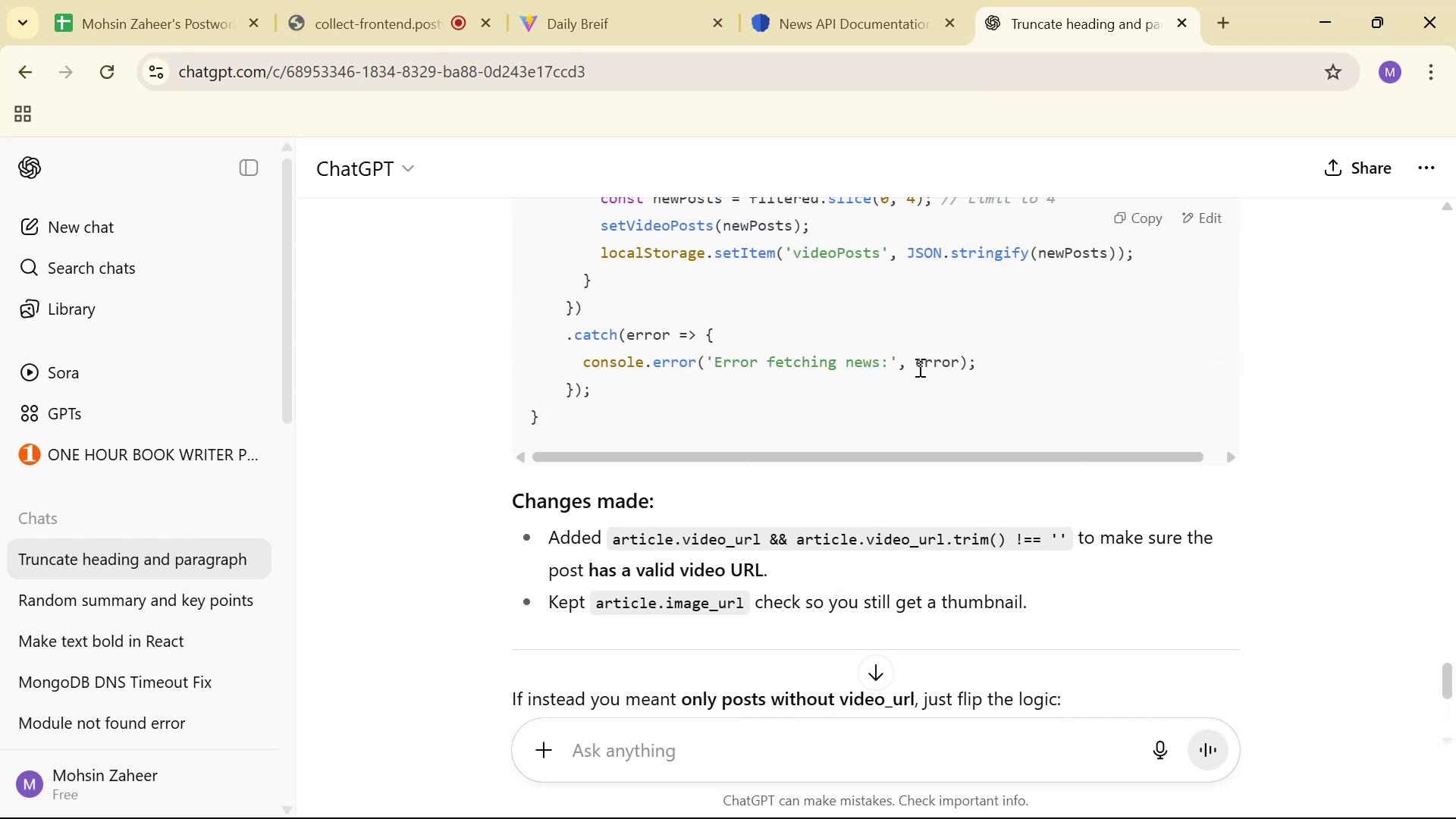 
scroll: coordinate [999, 318], scroll_direction: up, amount: 6.0
 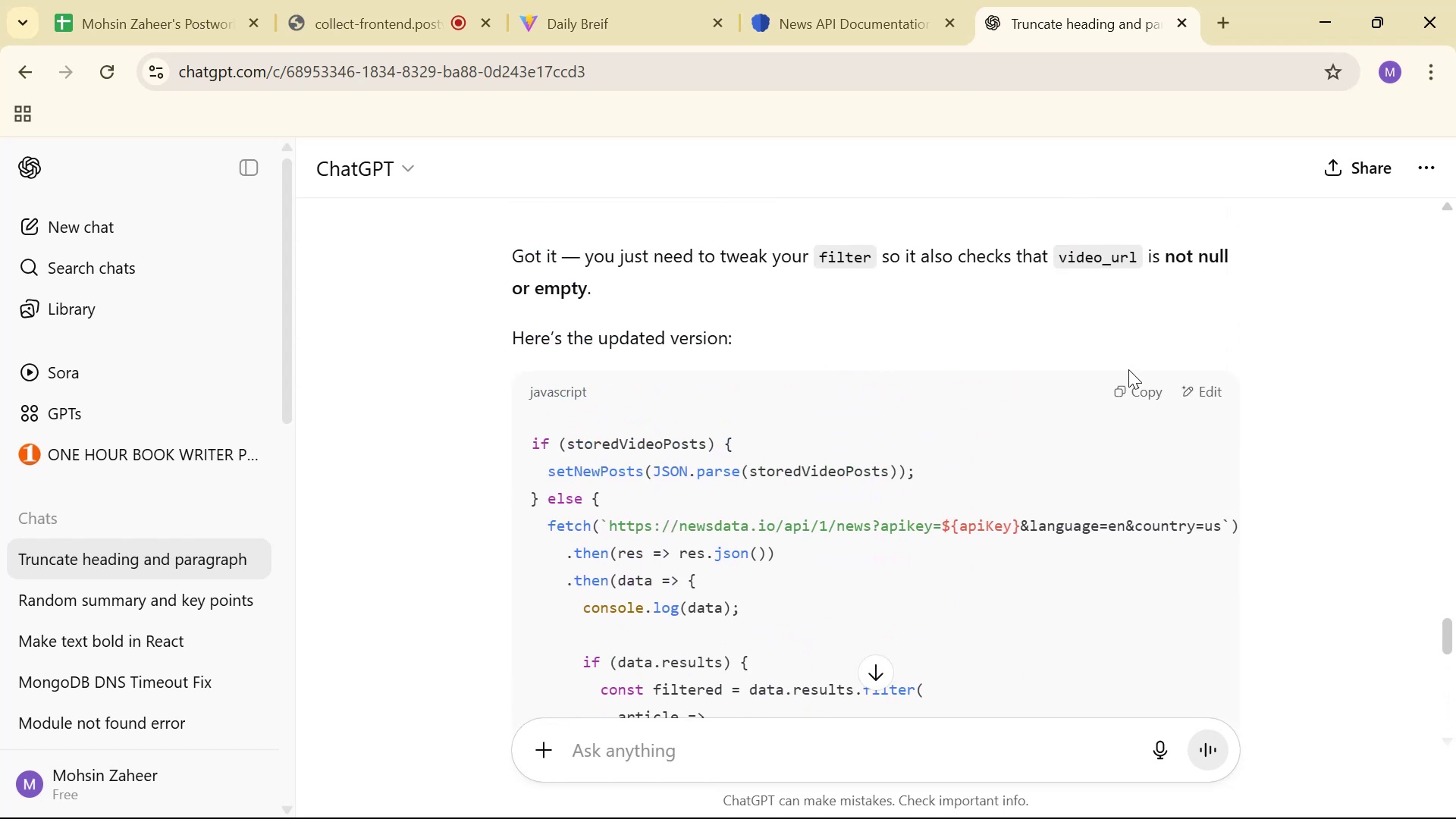 
left_click([1125, 387])
 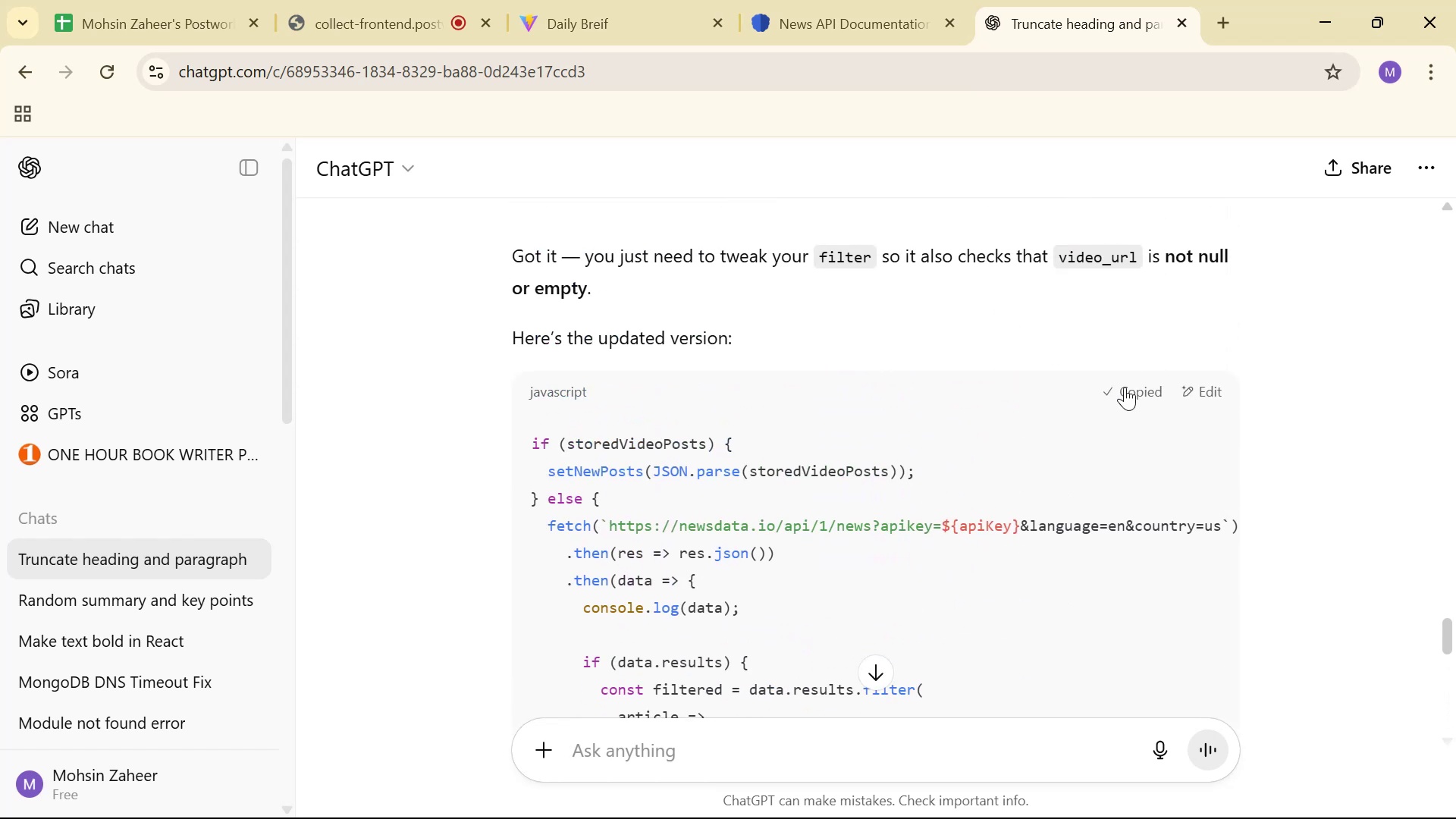 
key(Alt+AltLeft)
 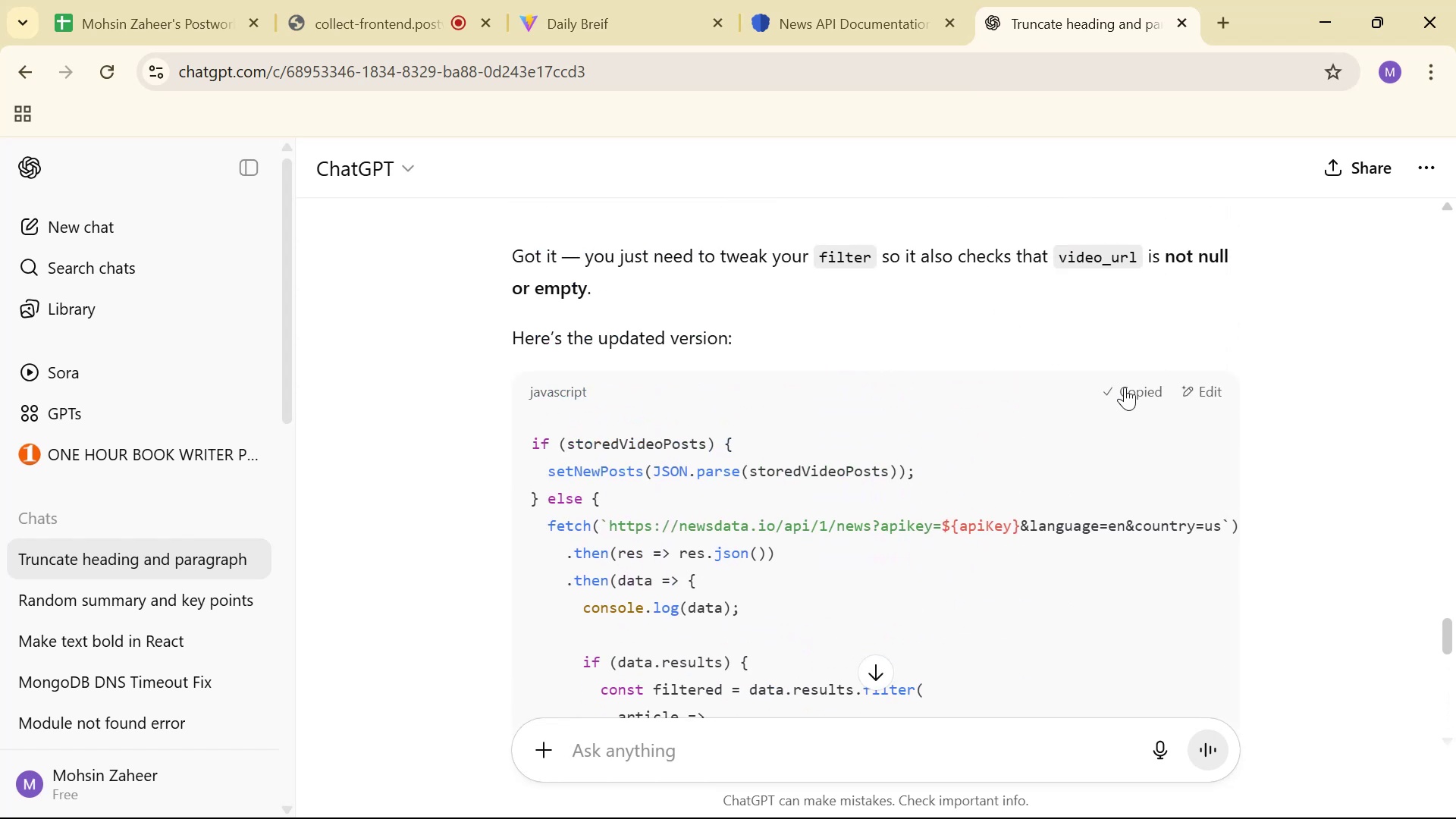 
key(Alt+Tab)
 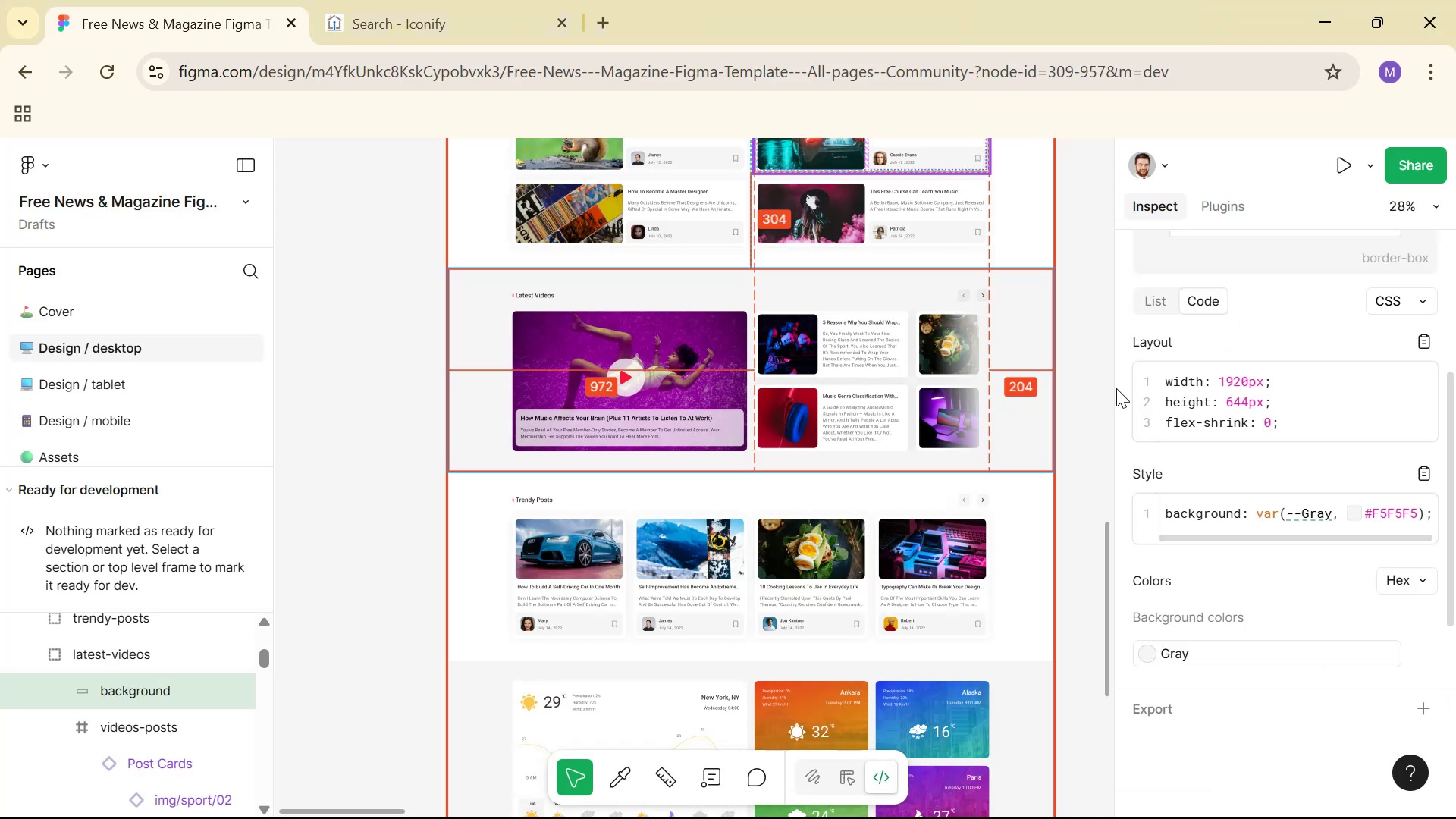 
key(Alt+Tab)
 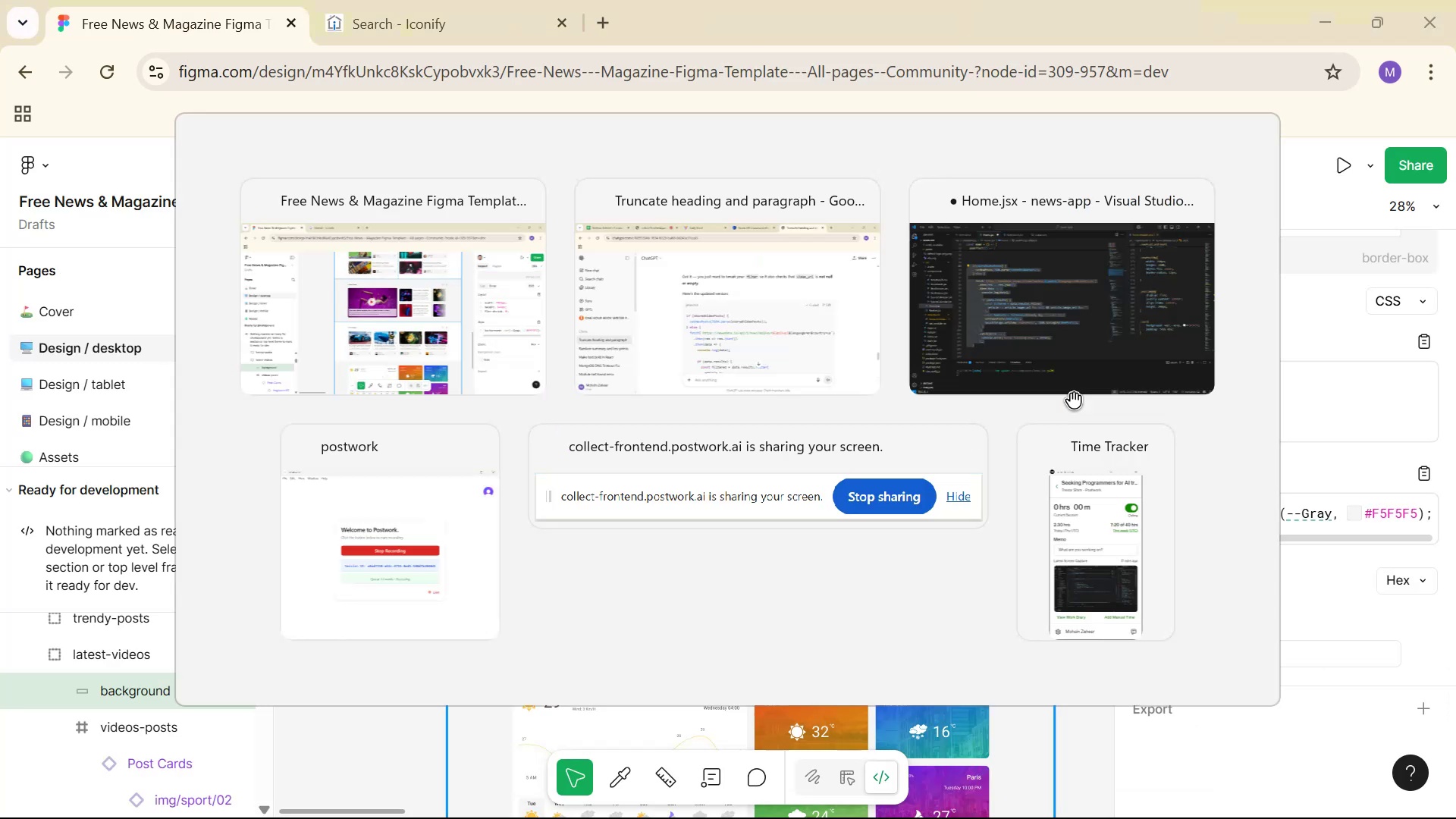 
key(Alt+Tab)
 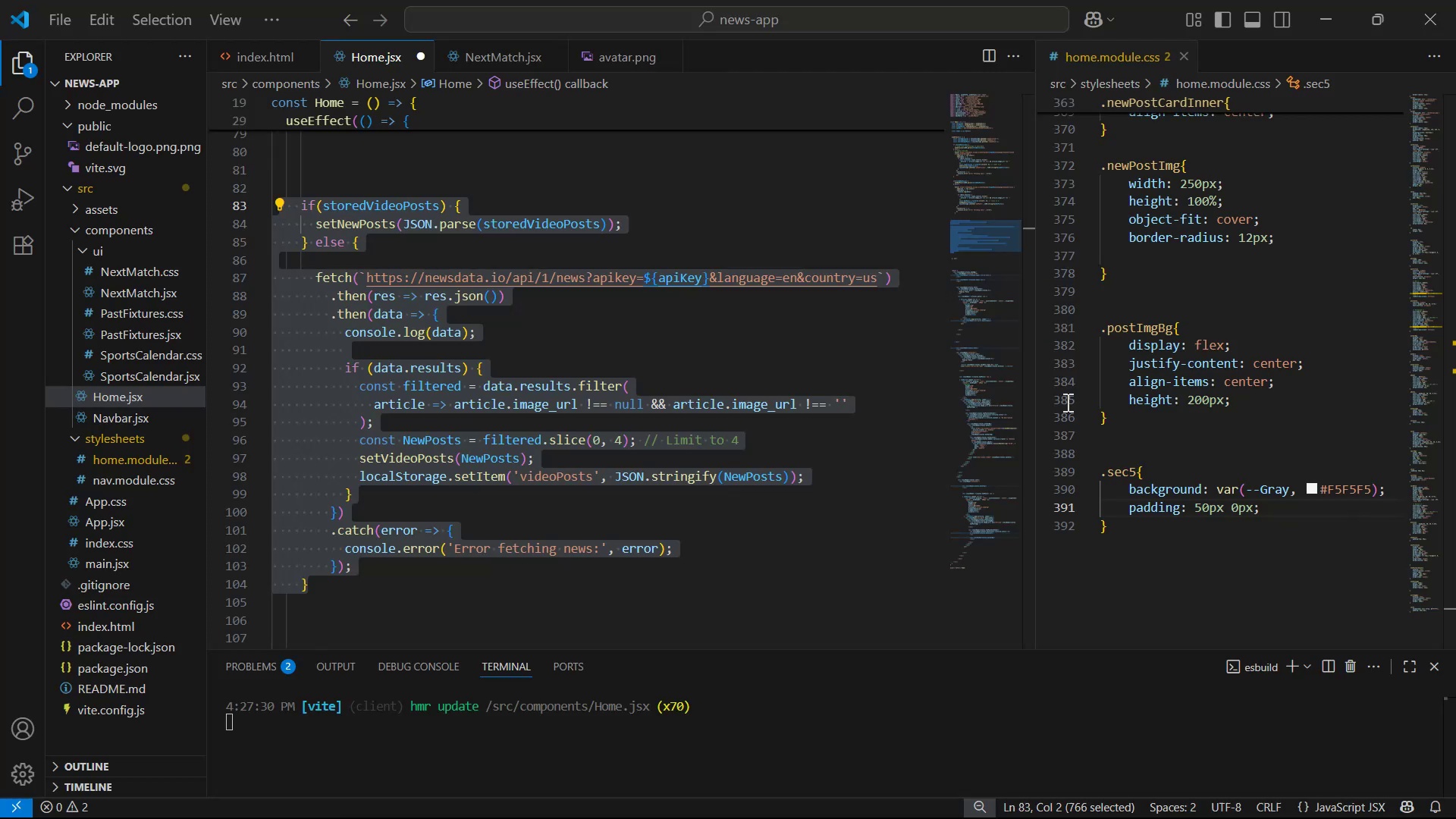 
key(Control+V)
 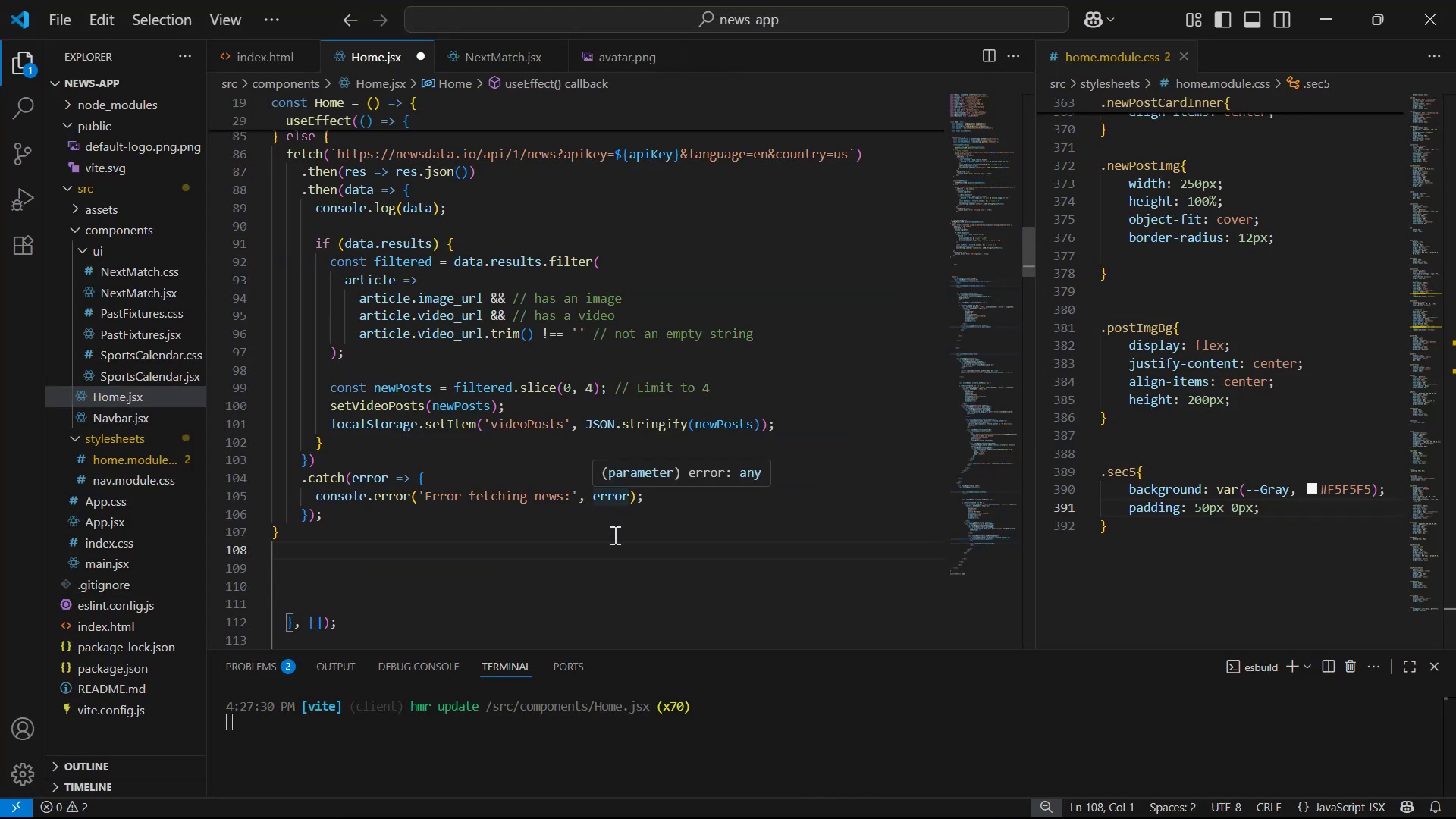 
scroll: coordinate [551, 567], scroll_direction: up, amount: 1.0
 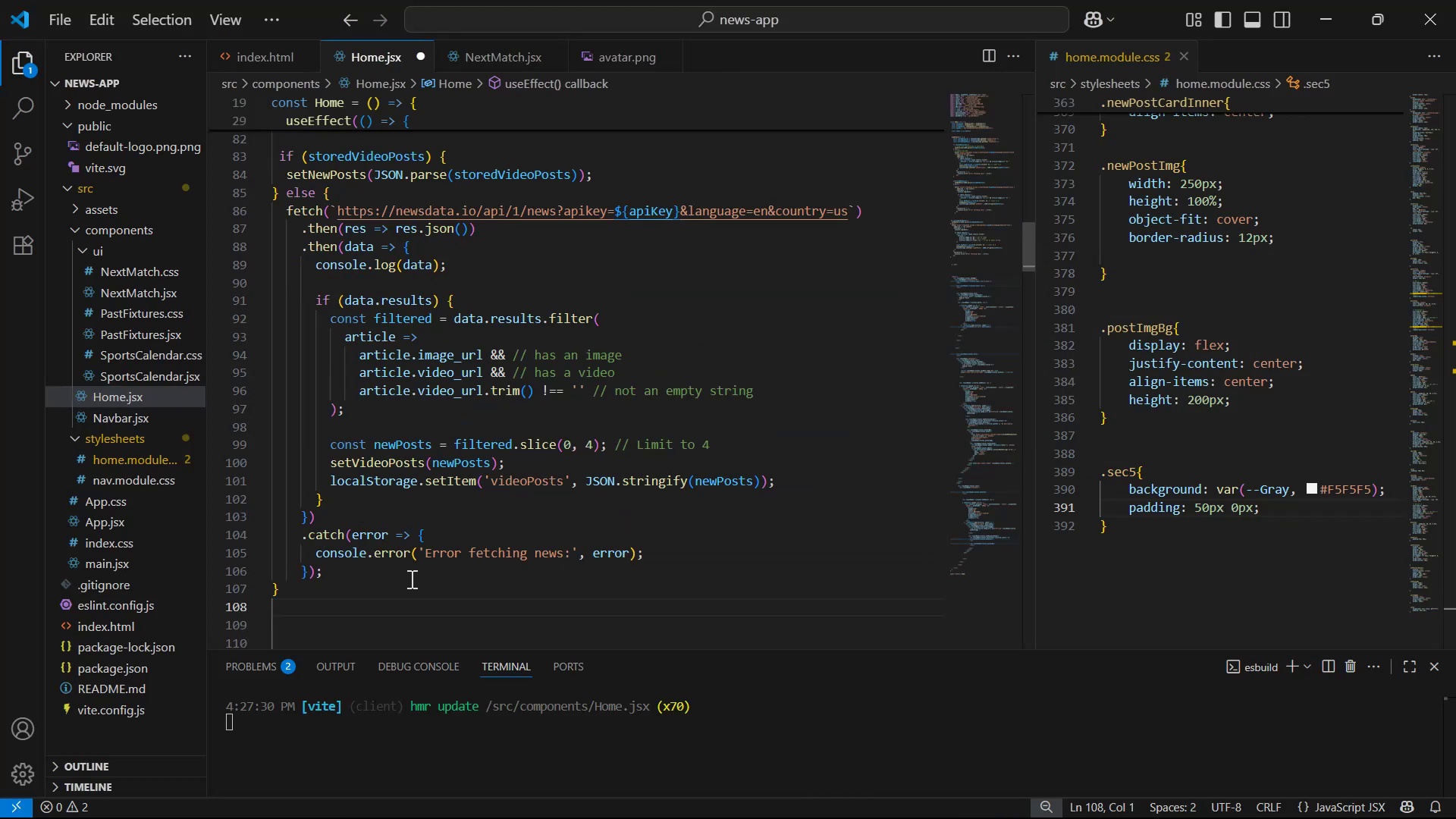 
left_click_drag(start_coordinate=[381, 599], to_coordinate=[269, 328])
 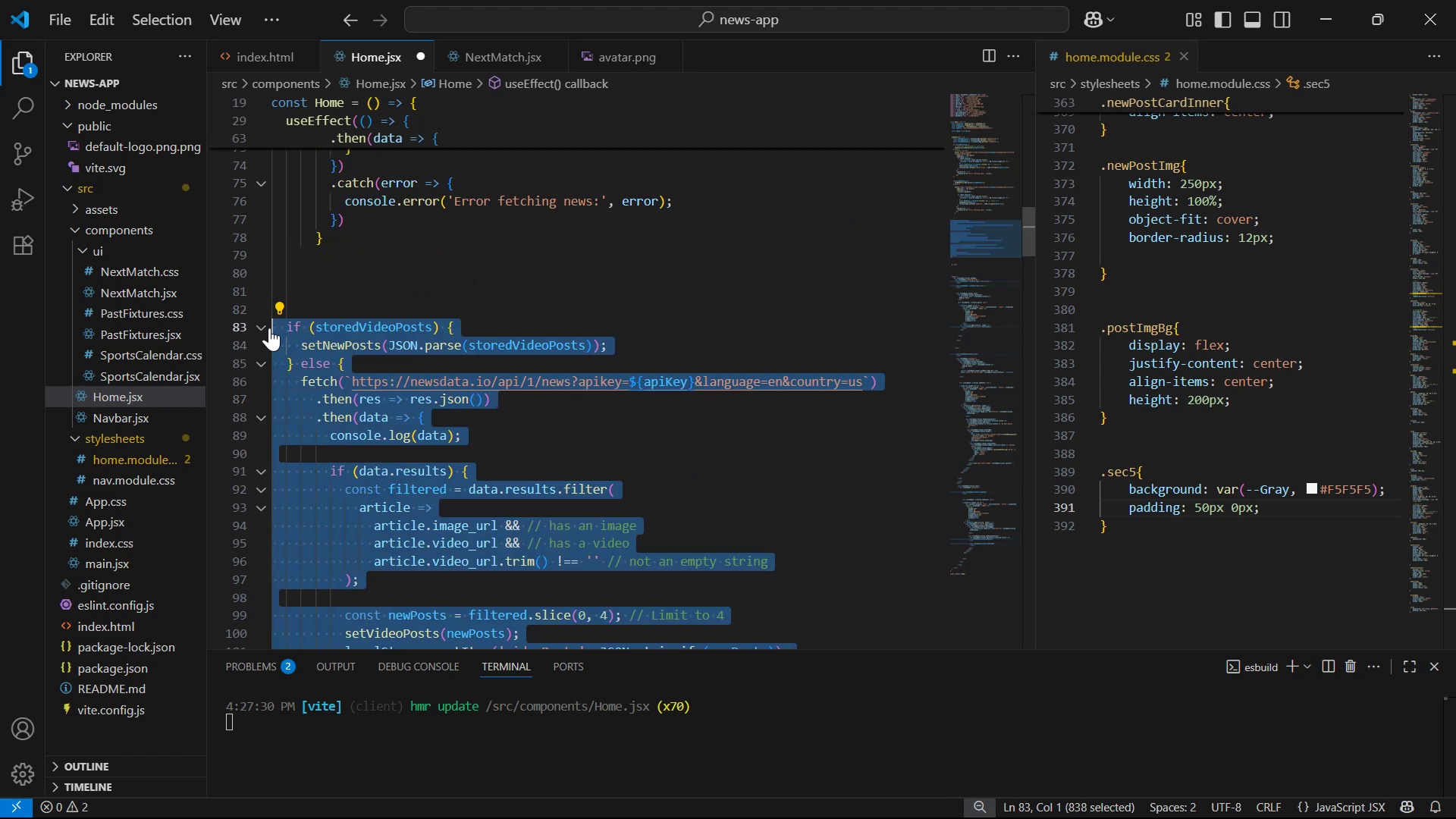 
scroll: coordinate [380, 564], scroll_direction: up, amount: 3.0
 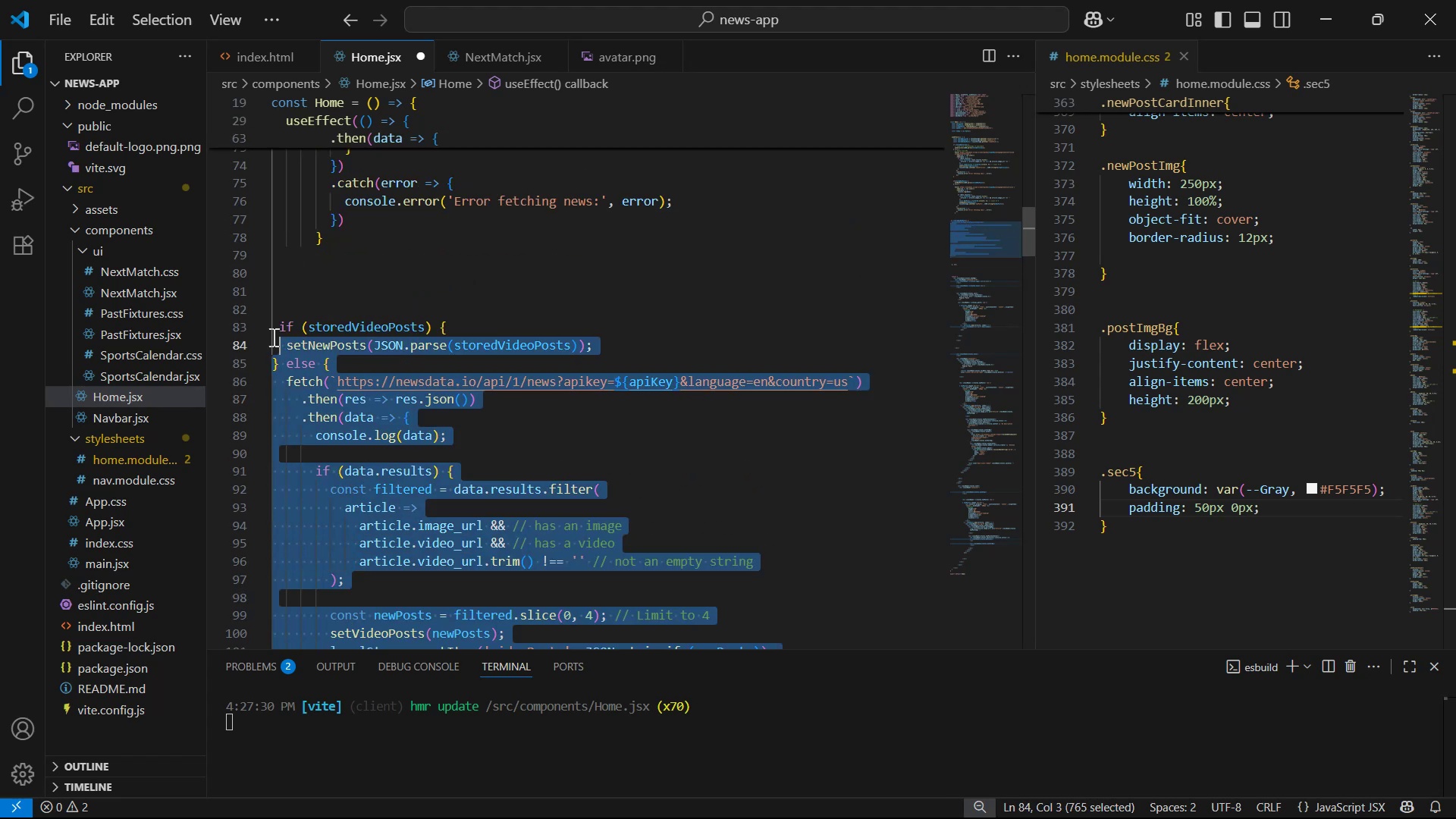 
key(Tab)
 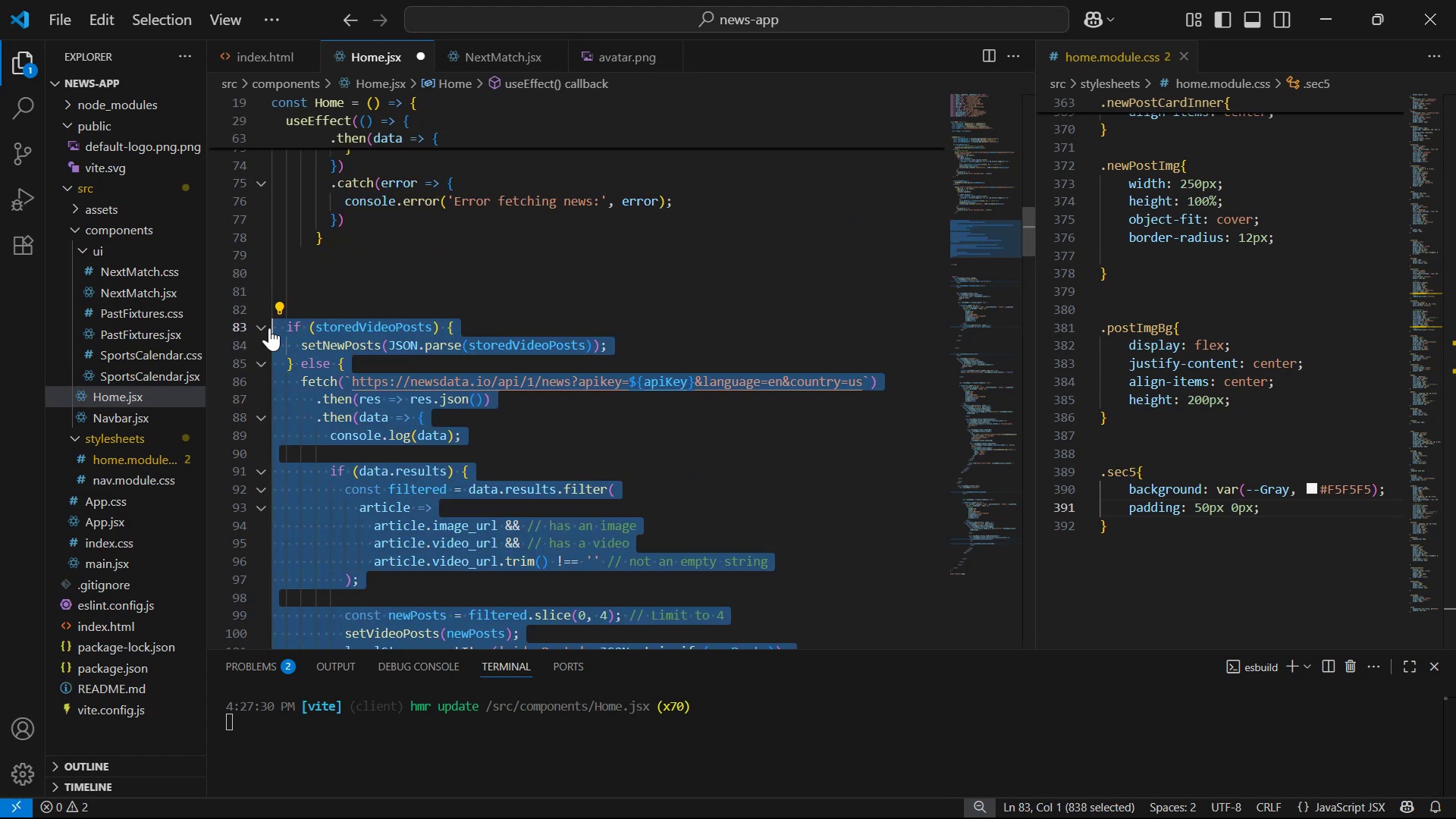 
key(Tab)
 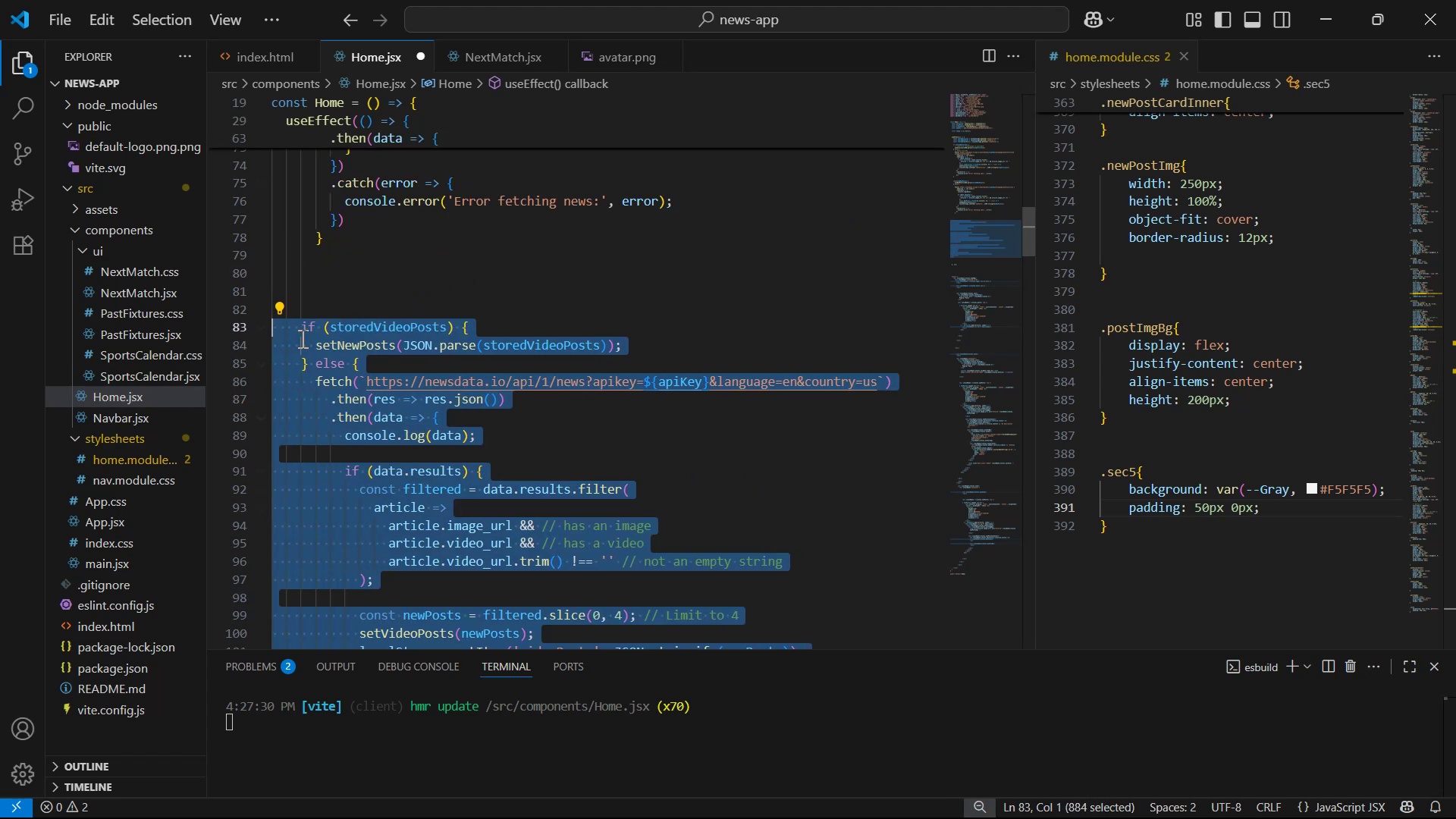 
key(Tab)
 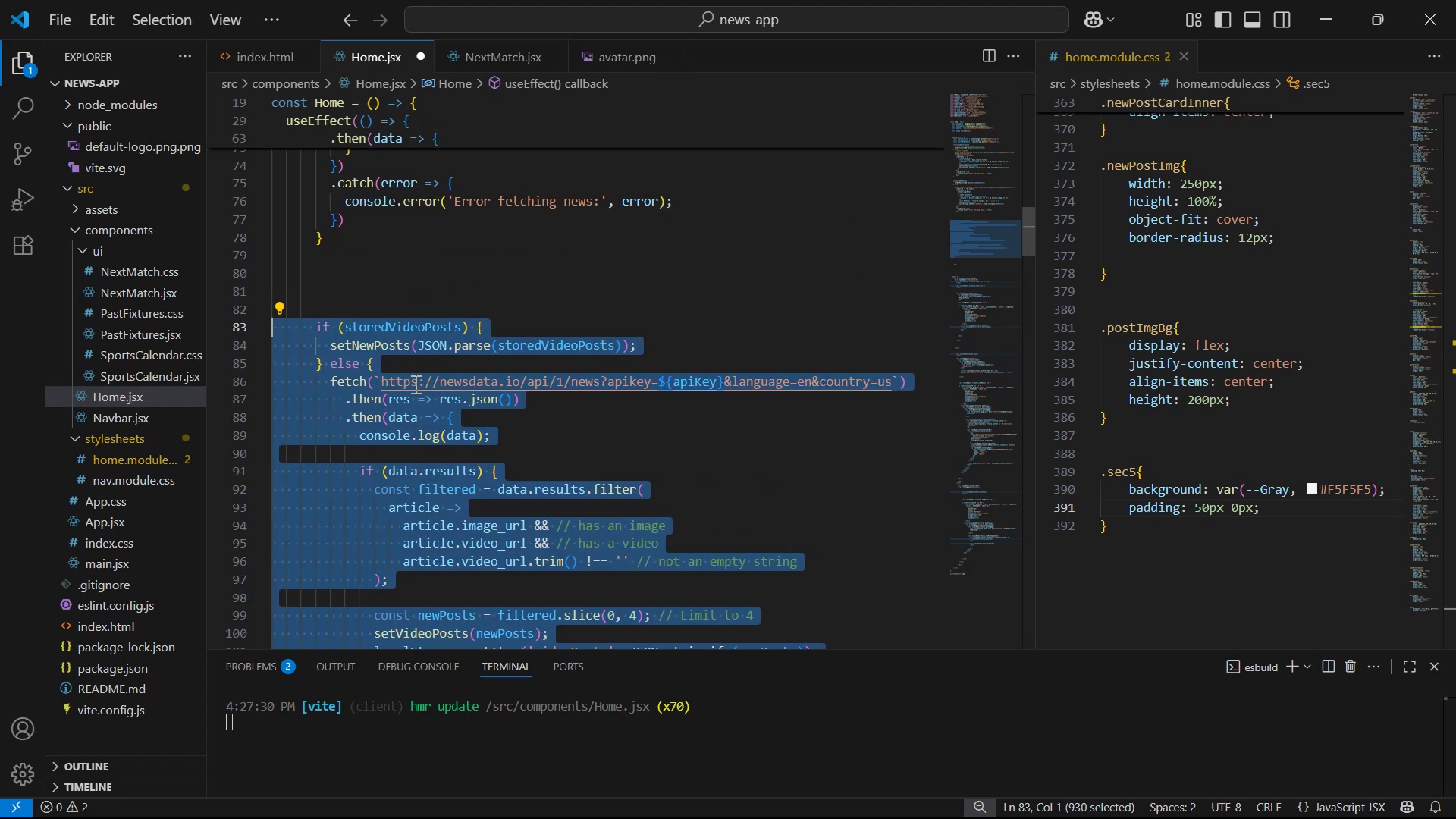 
scroll: coordinate [524, 381], scroll_direction: down, amount: 3.0
 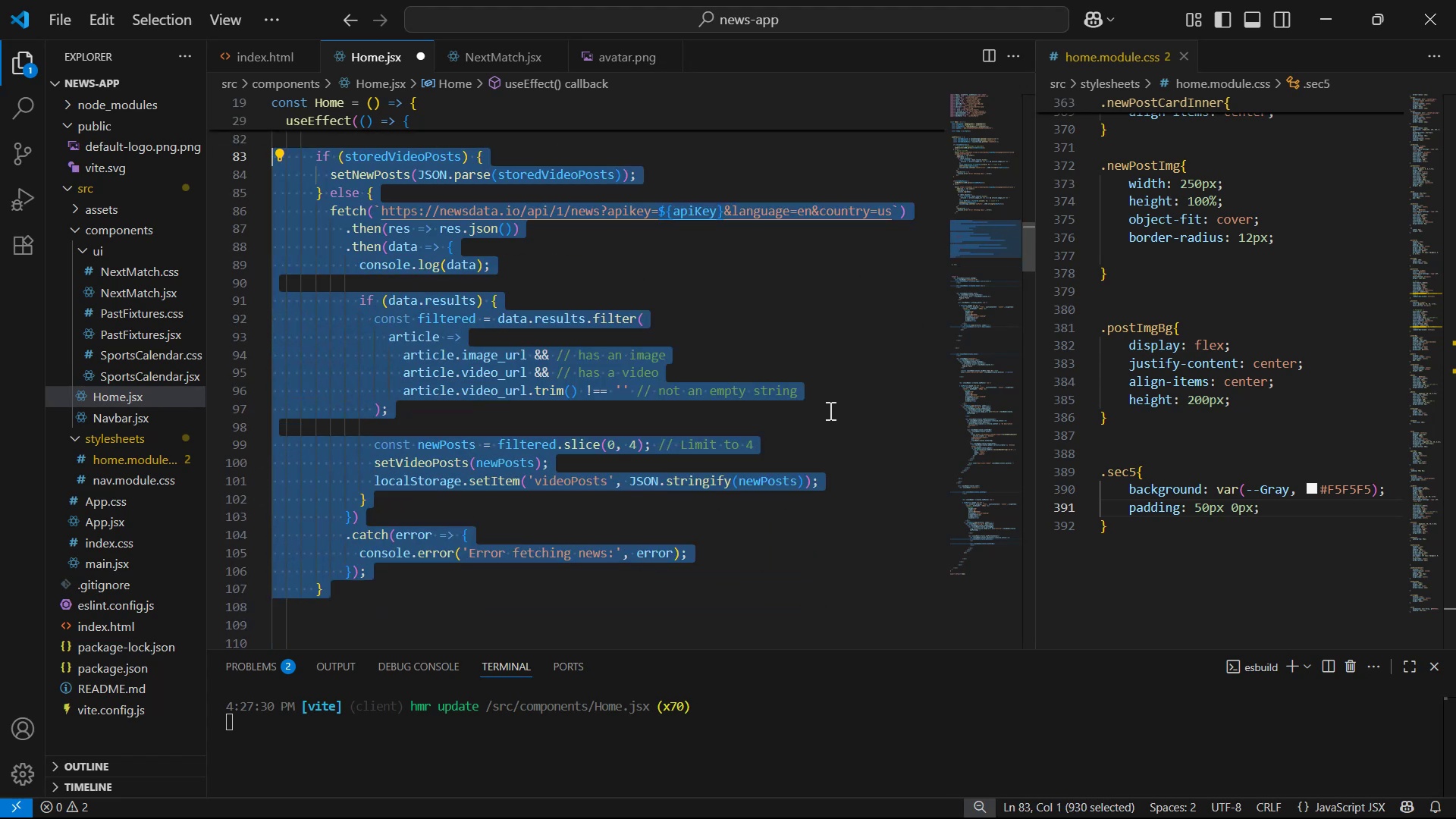 
left_click([831, 436])
 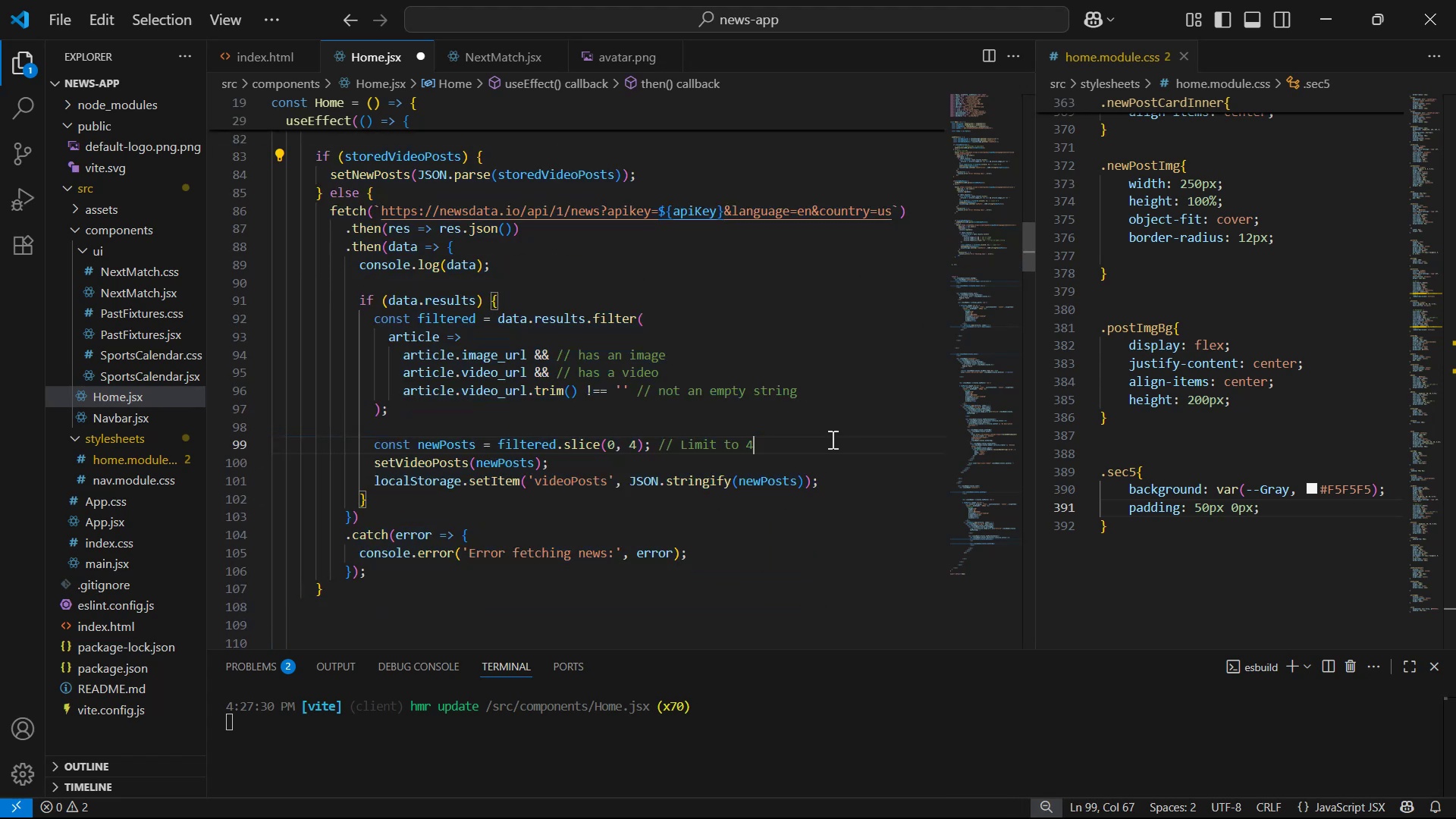 
scroll: coordinate [854, 536], scroll_direction: down, amount: 15.0
 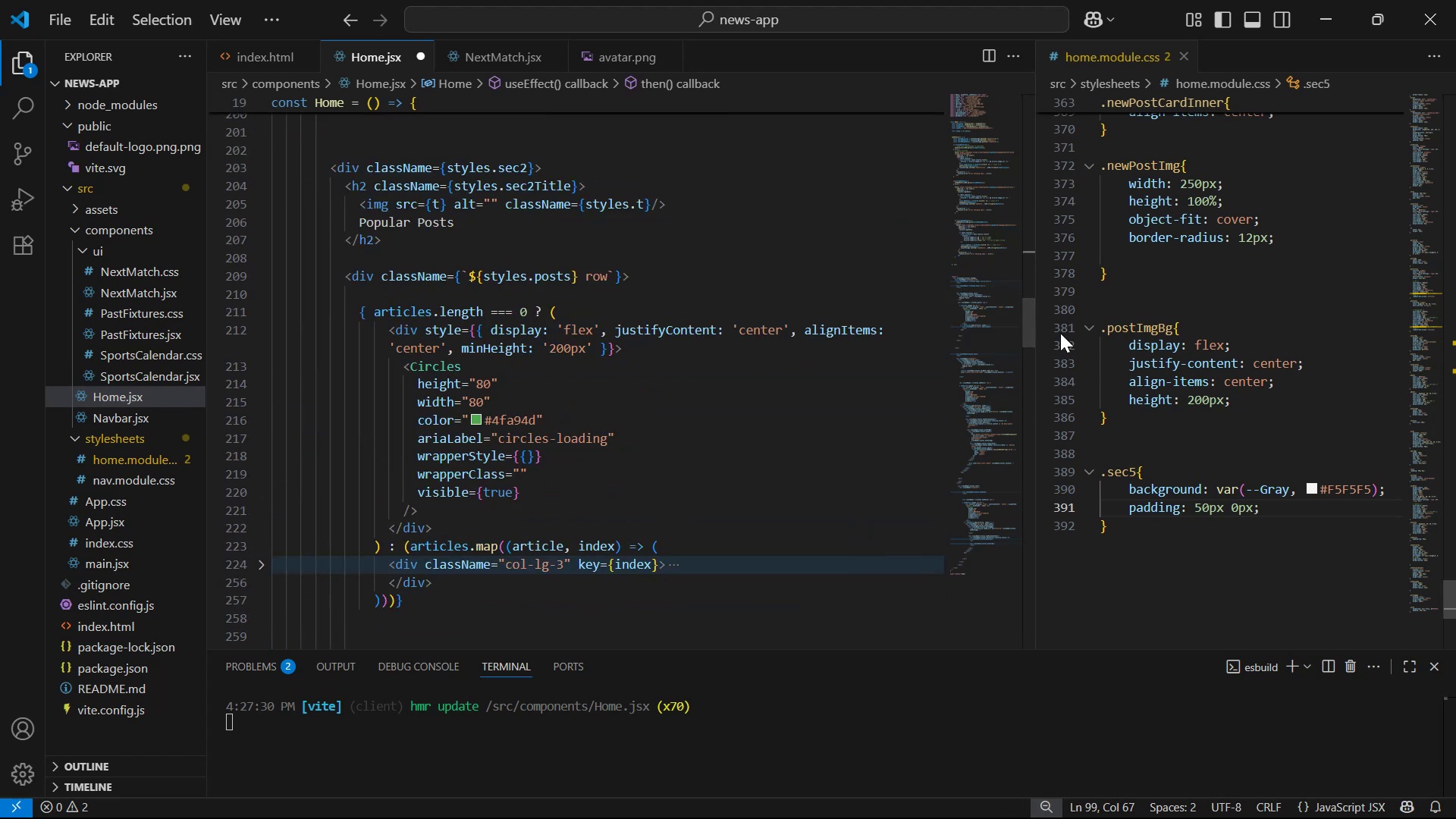 
left_click_drag(start_coordinate=[1026, 328], to_coordinate=[1023, 571])
 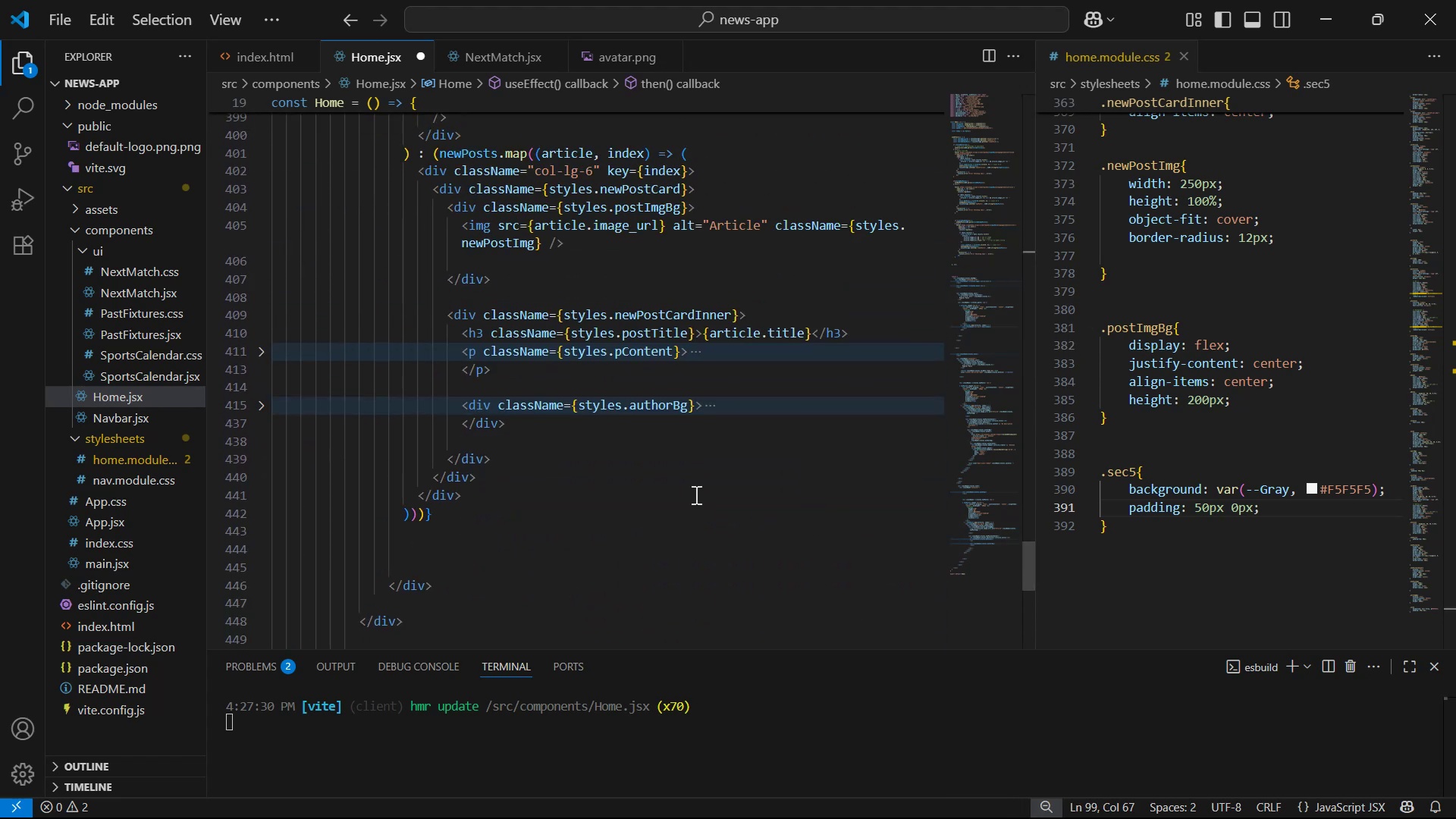 
left_click([695, 494])
 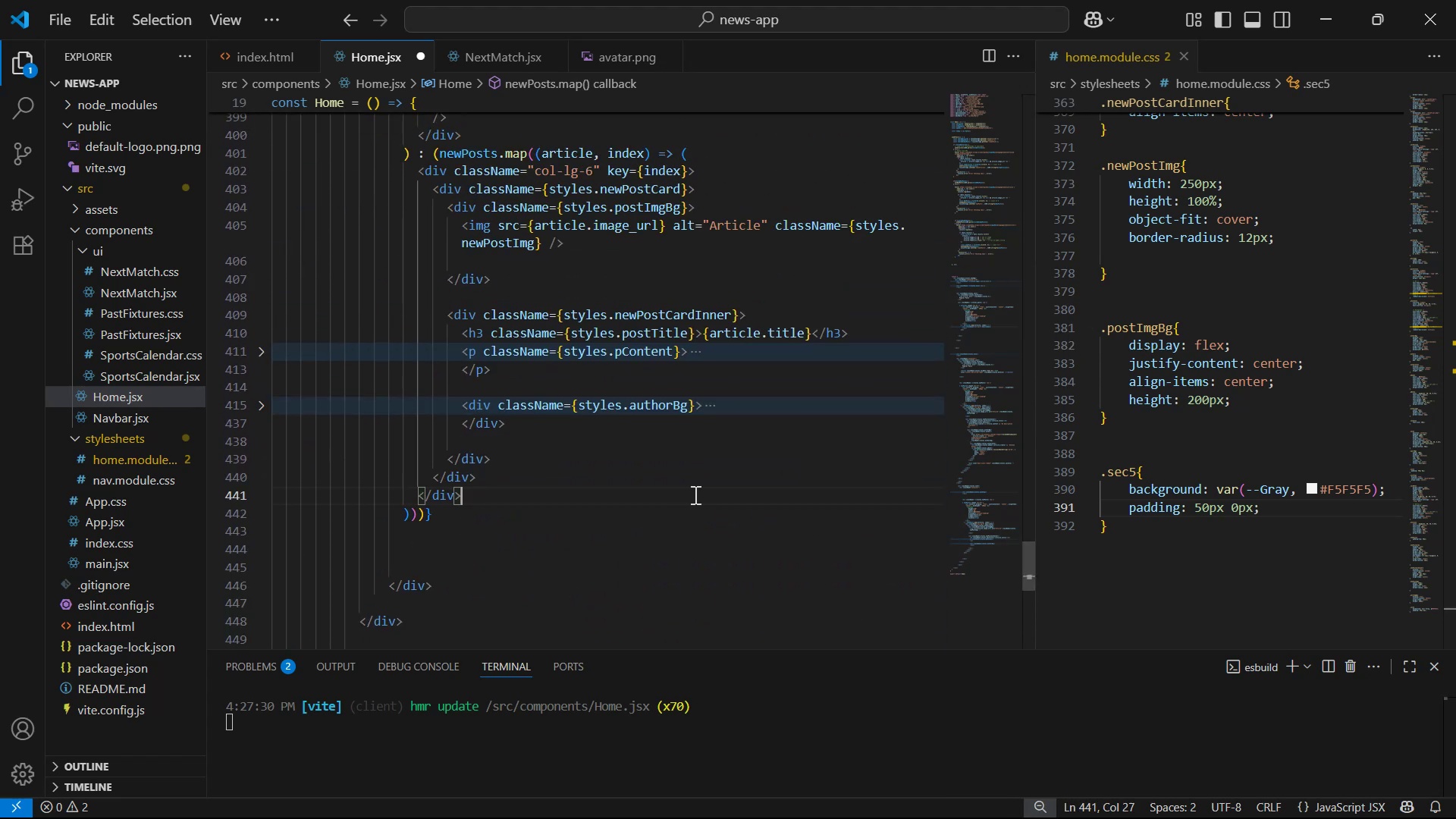 
scroll: coordinate [704, 516], scroll_direction: up, amount: 9.0
 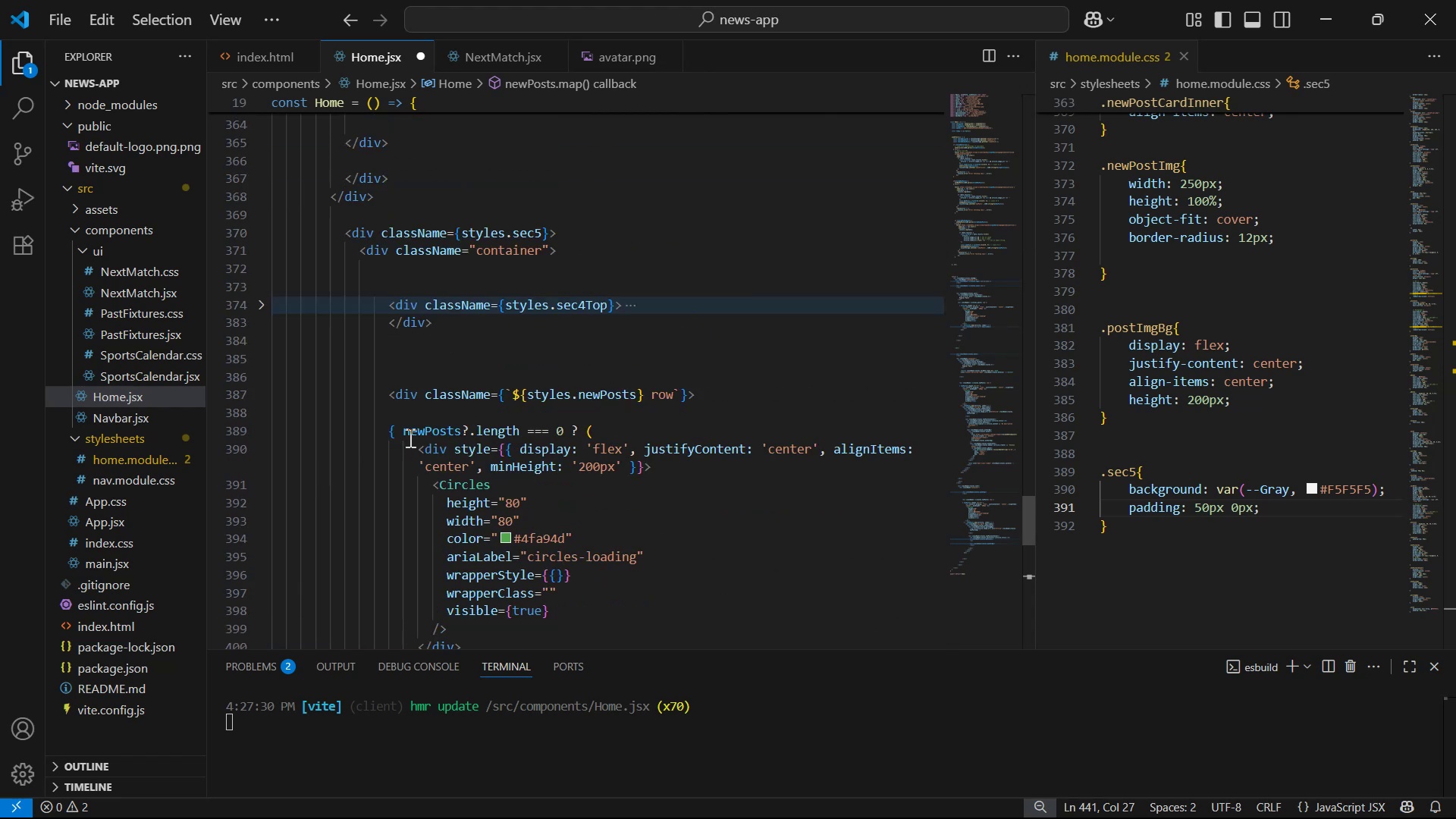 
left_click([428, 425])
 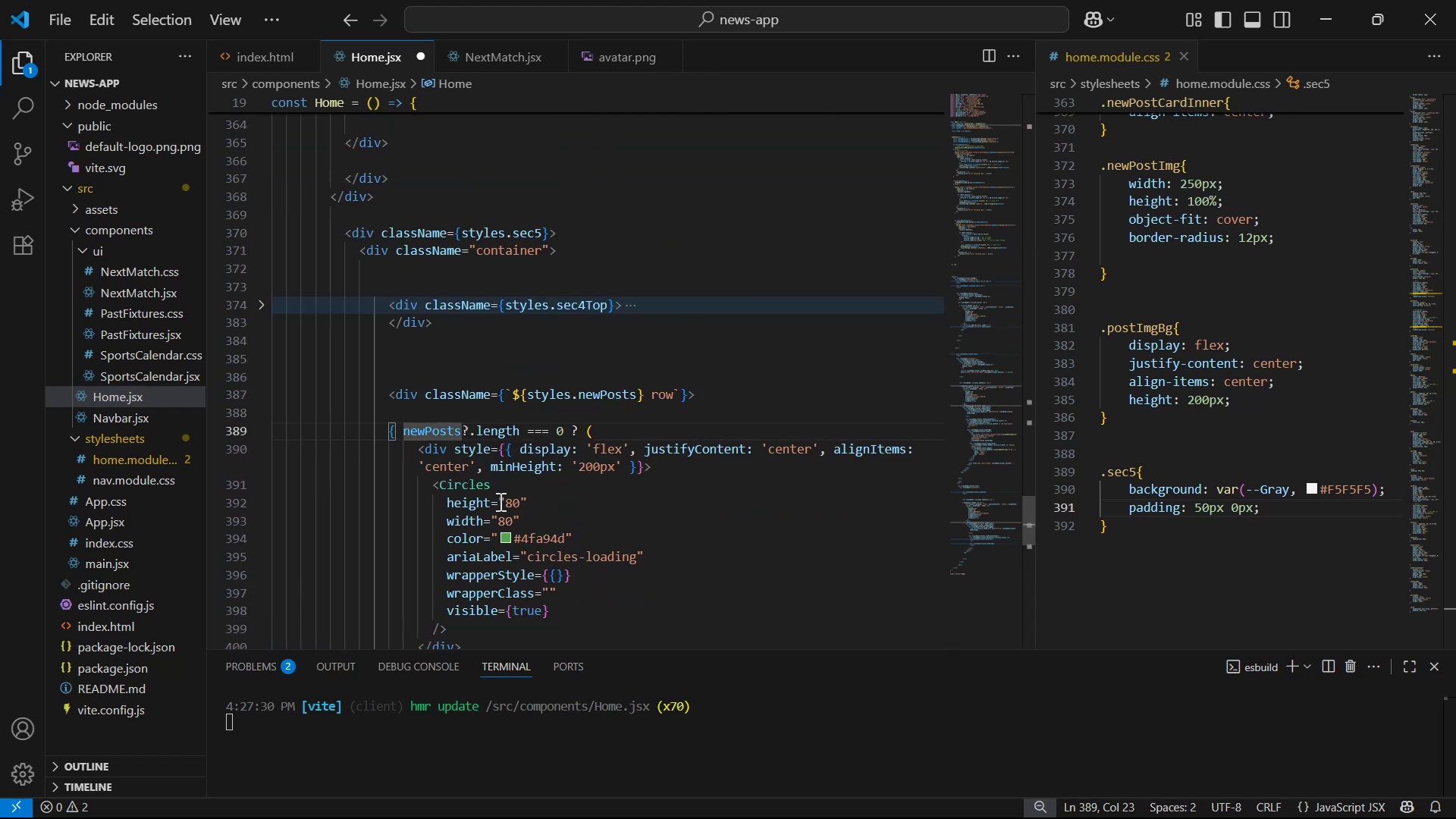 
key(ArrowLeft)
 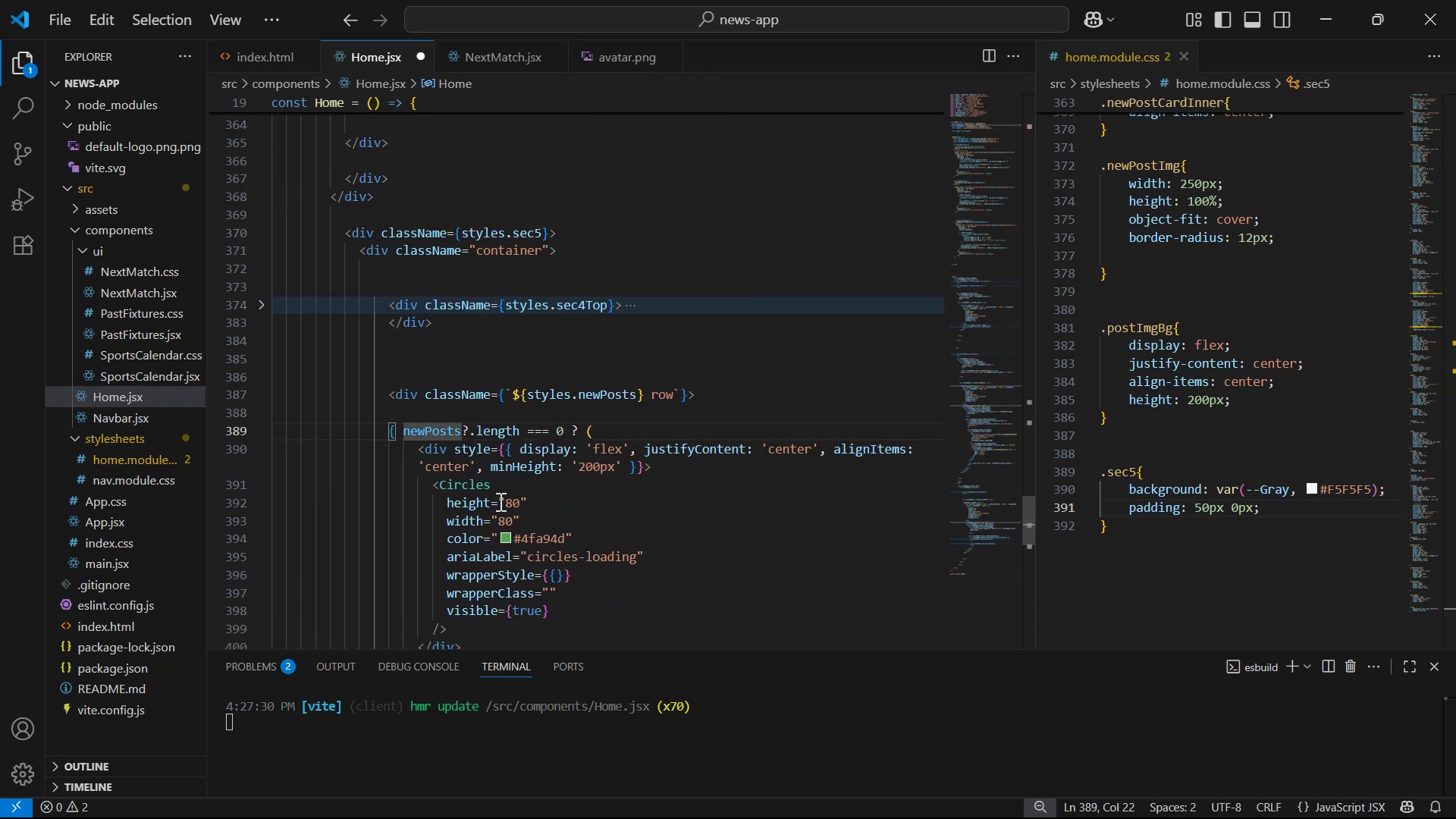 
key(Backspace)
key(Backspace)
key(Backspace)
type(vide)
 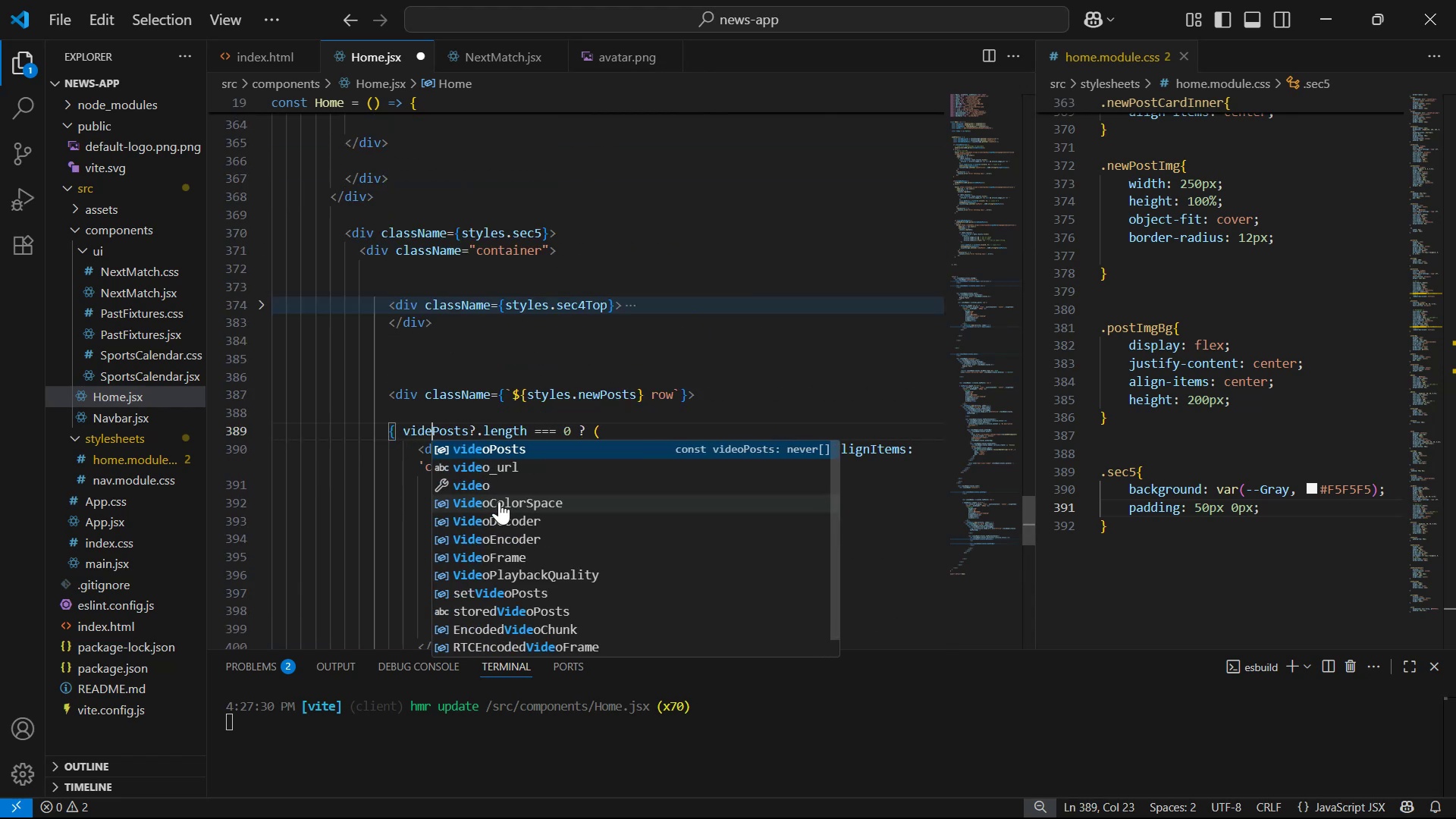 
key(Enter)
 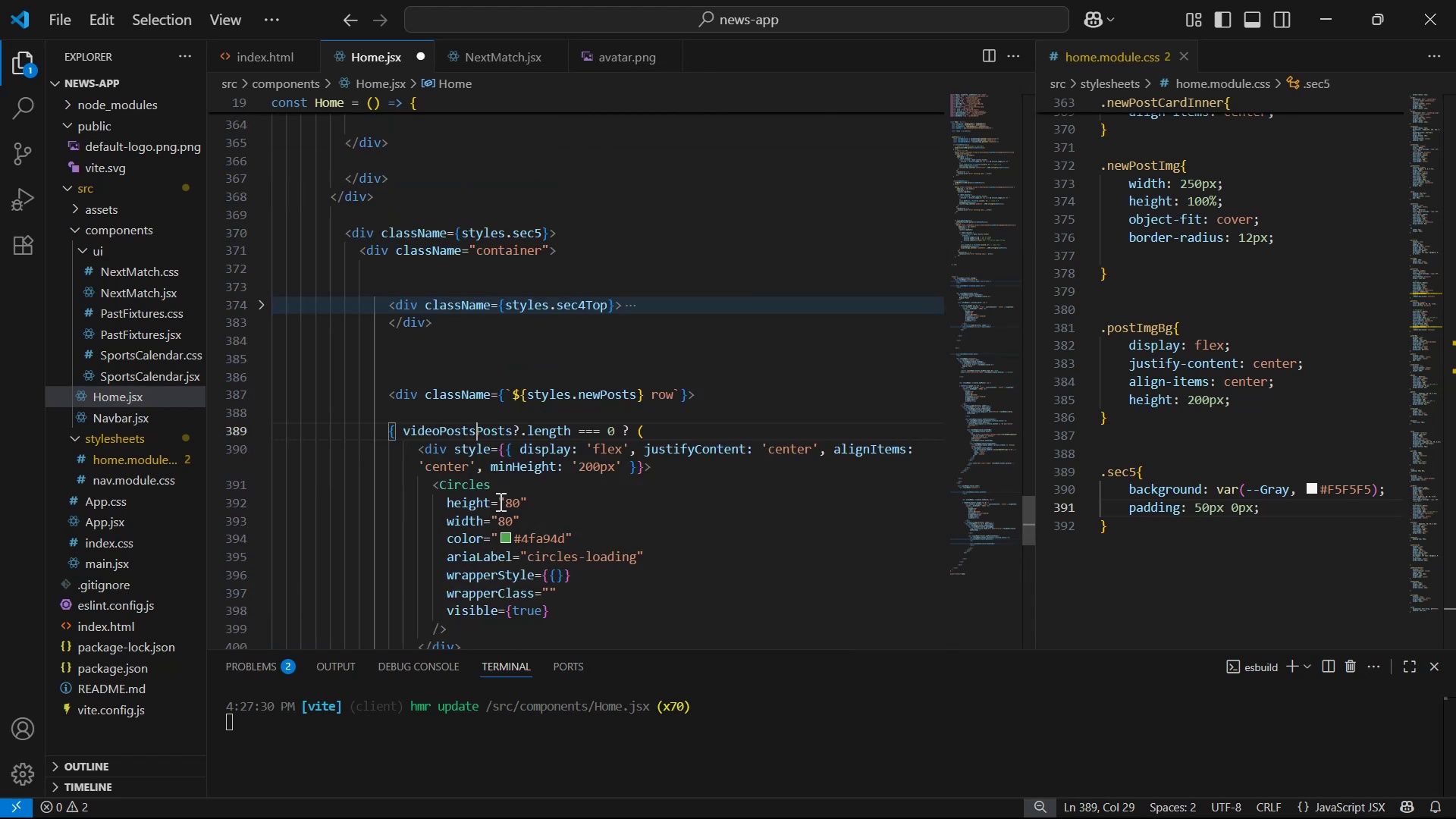 
hold_key(key=ControlLeft, duration=0.37)
 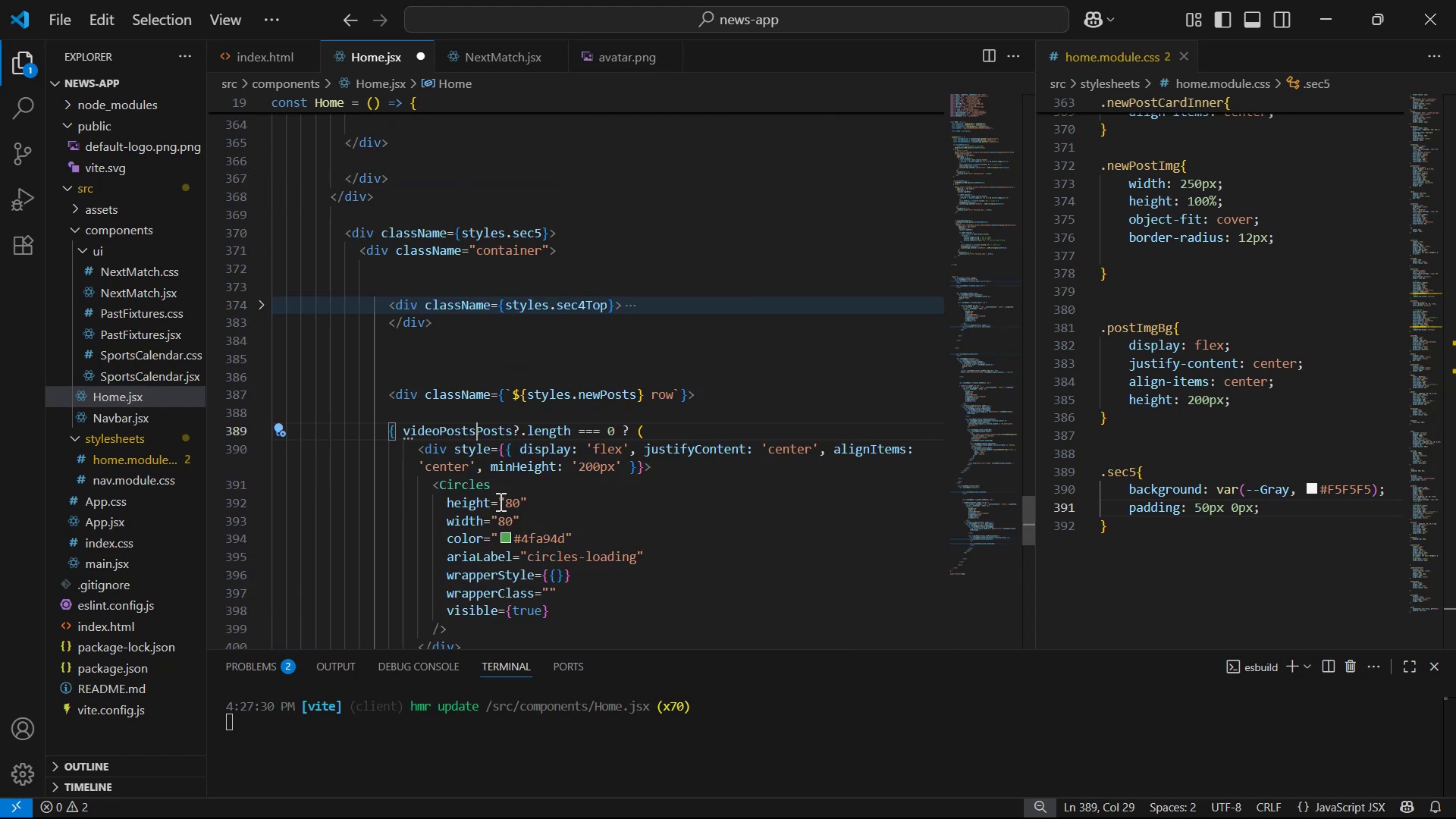 
key(ArrowRight)
 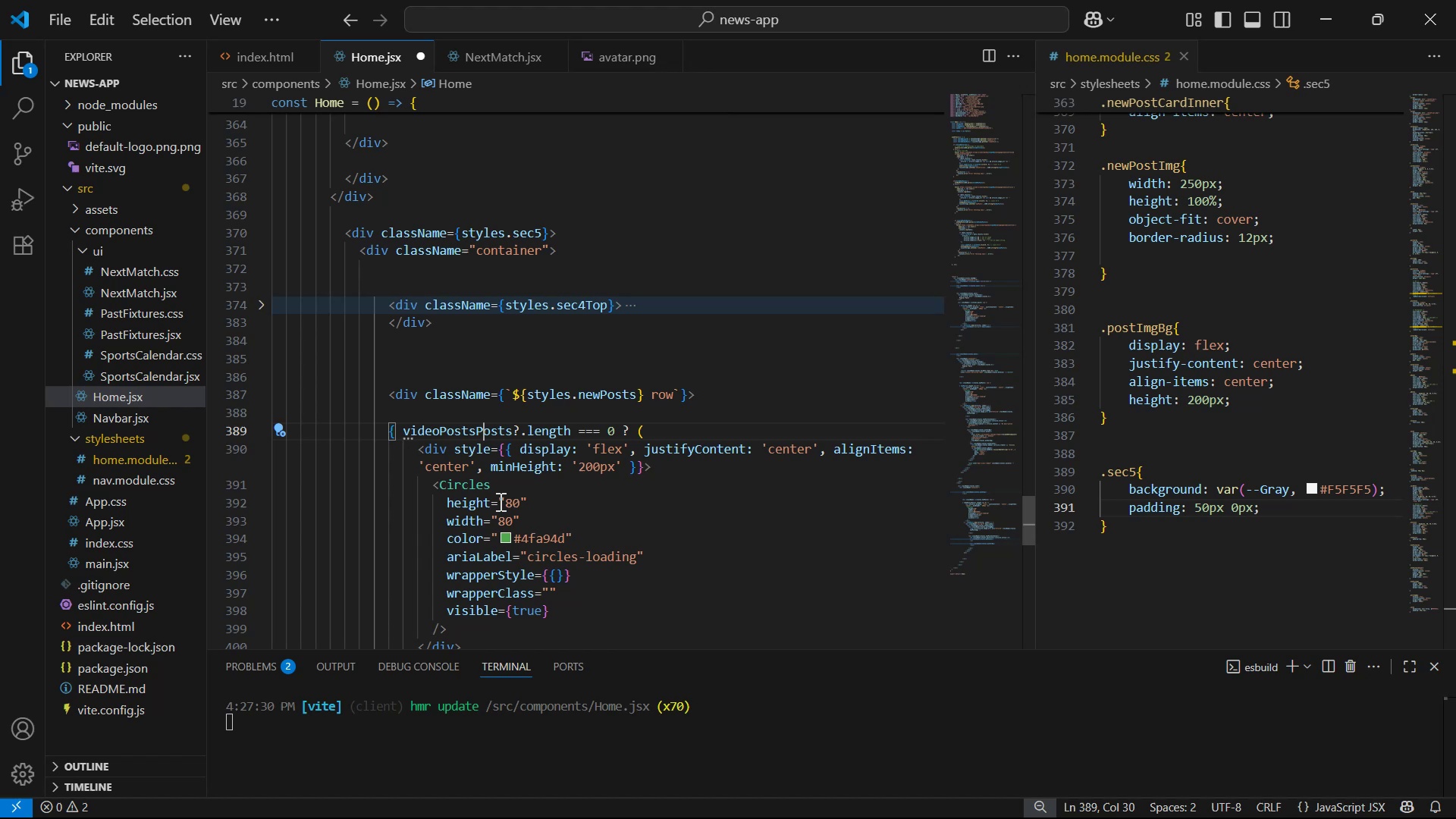 
key(ArrowRight)
 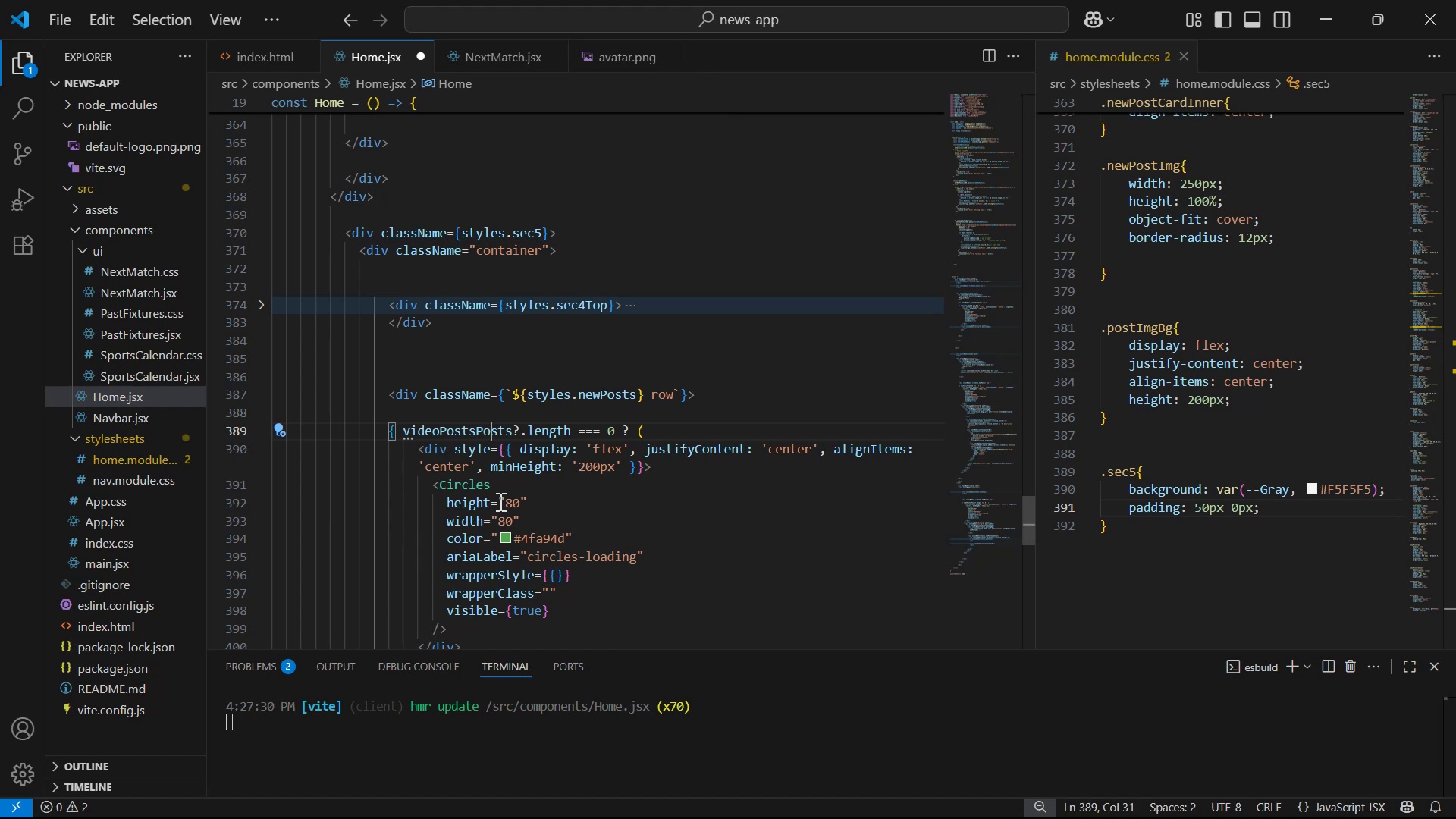 
key(ArrowRight)
 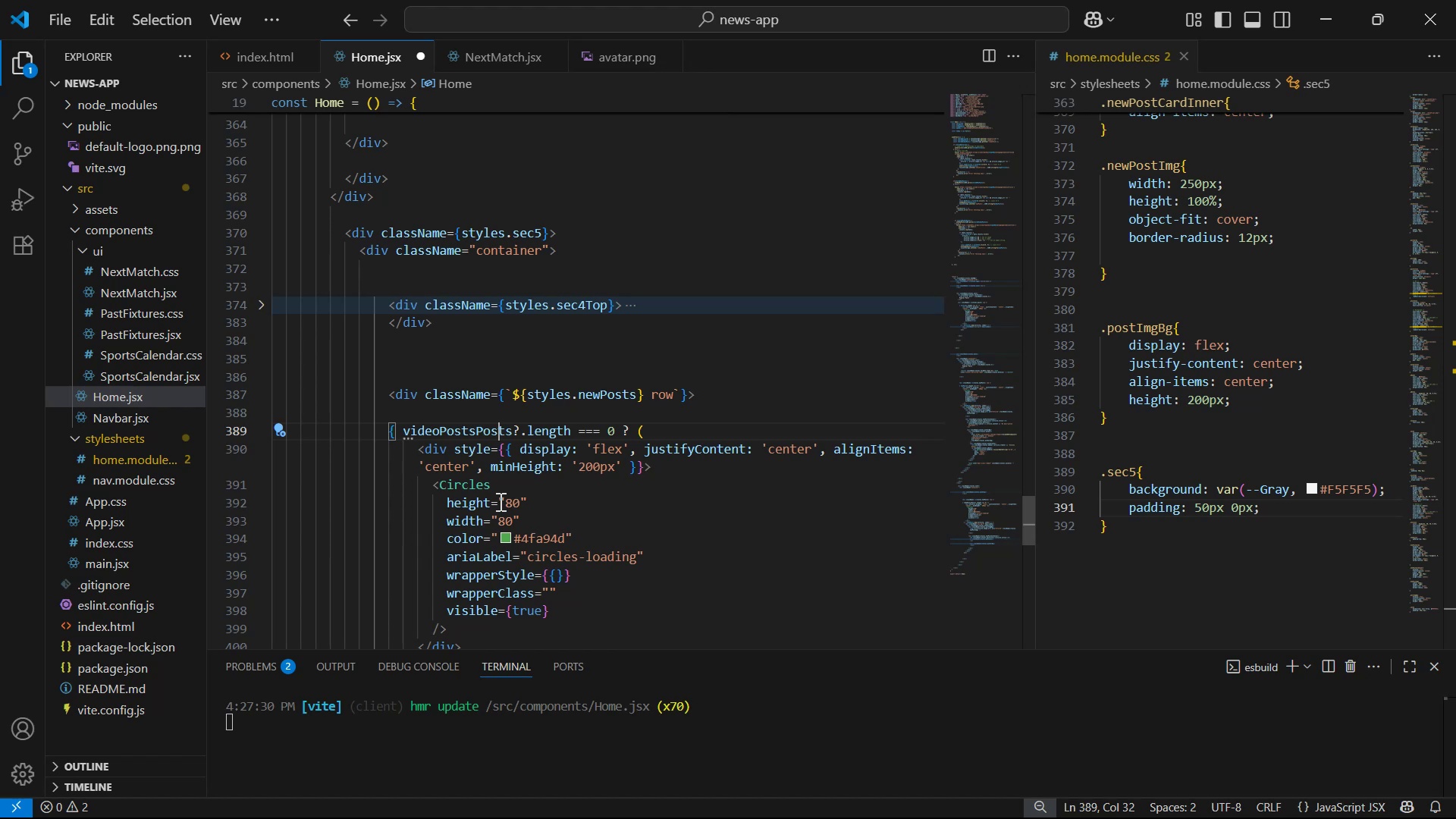 
key(ArrowRight)
 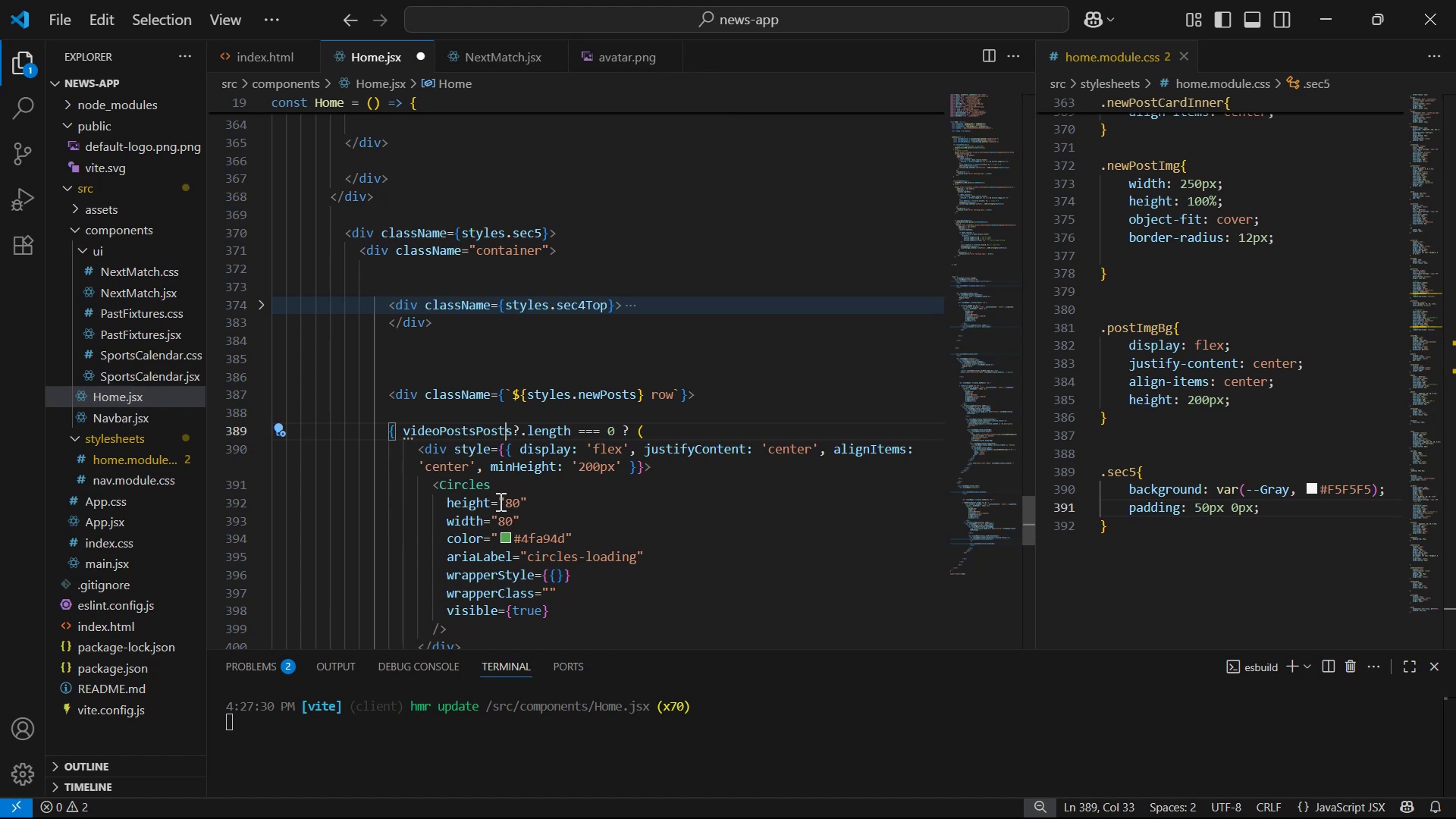 
key(ArrowRight)
 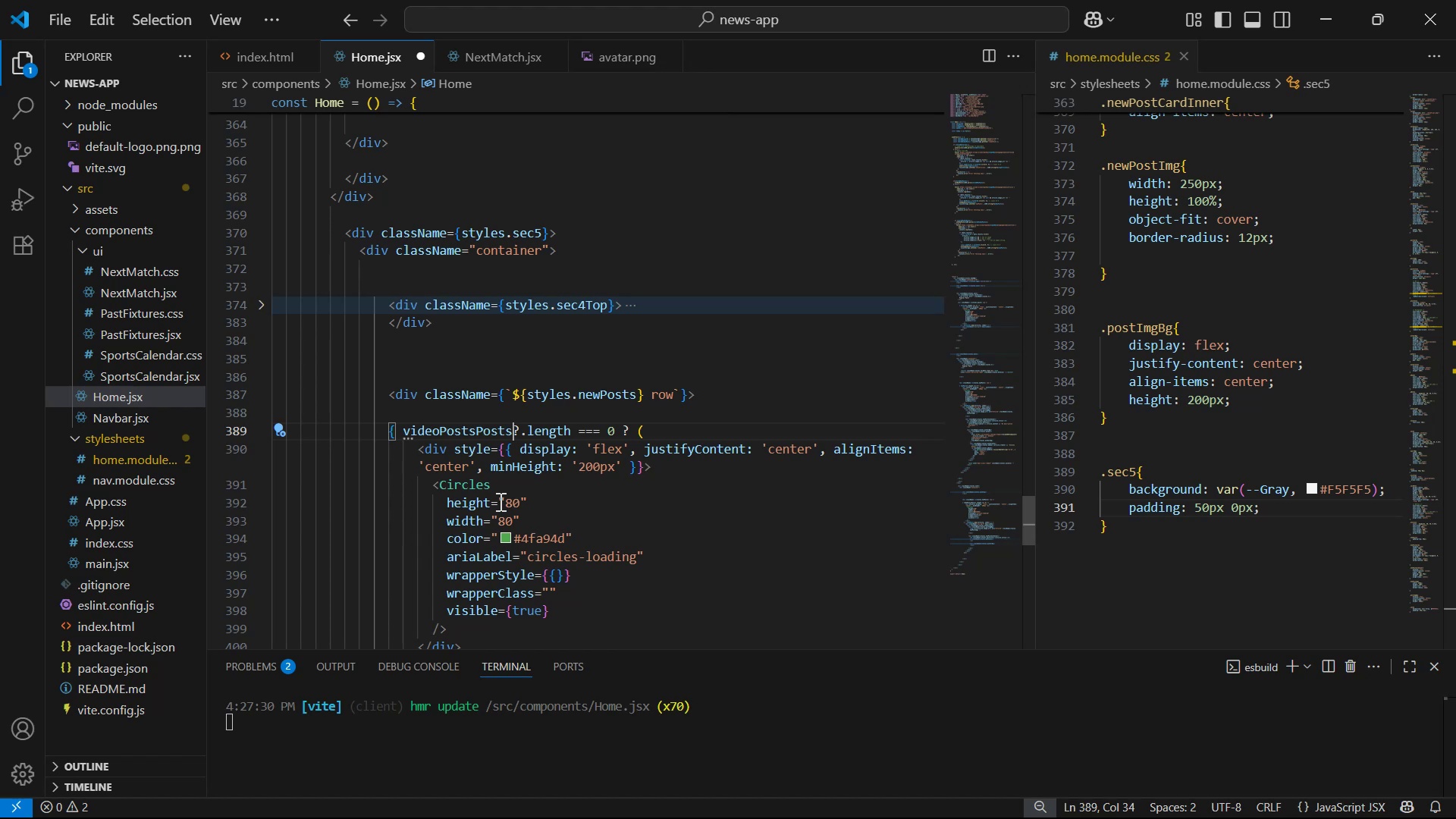 
key(Backspace)
 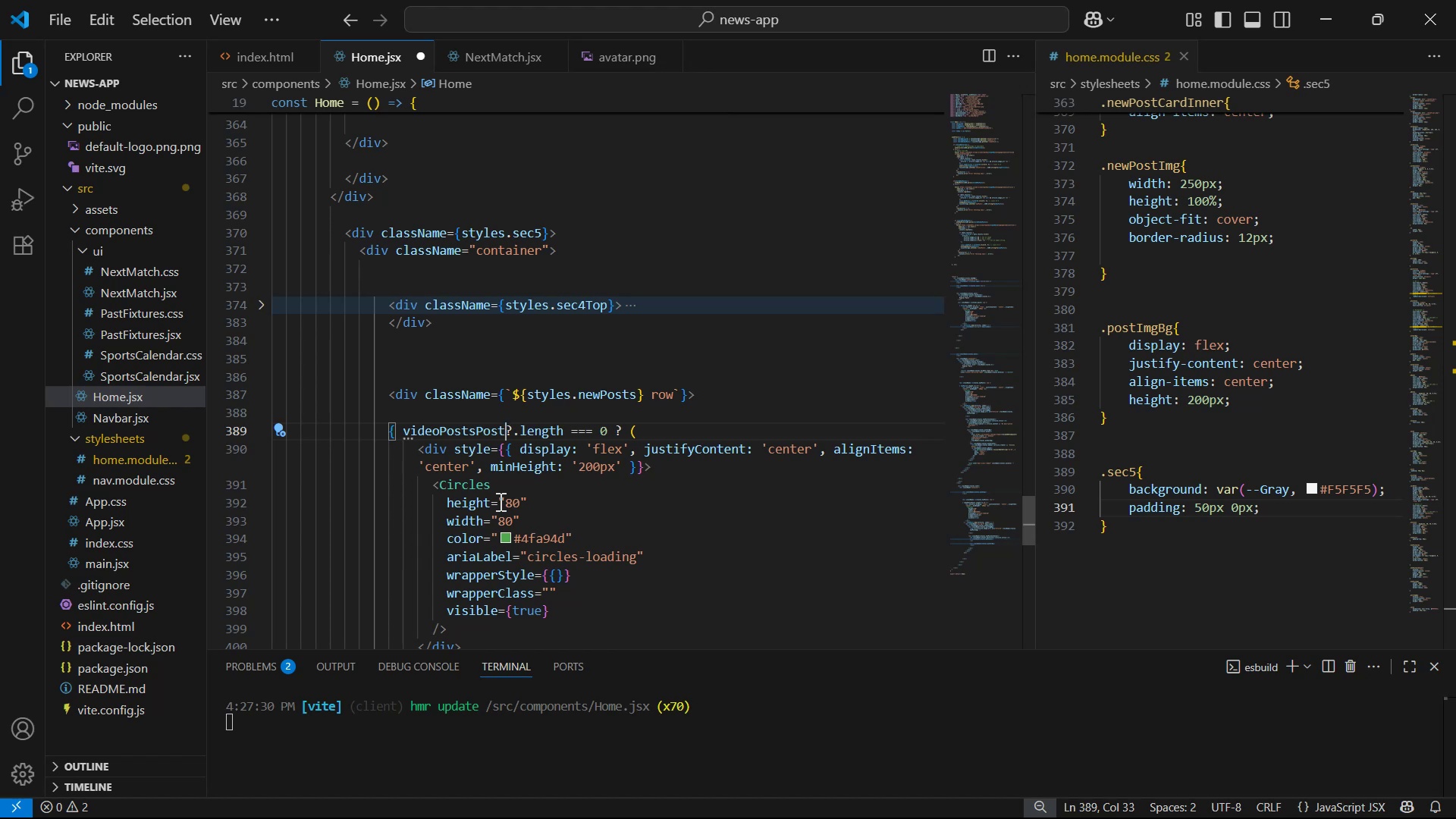 
key(Backspace)
 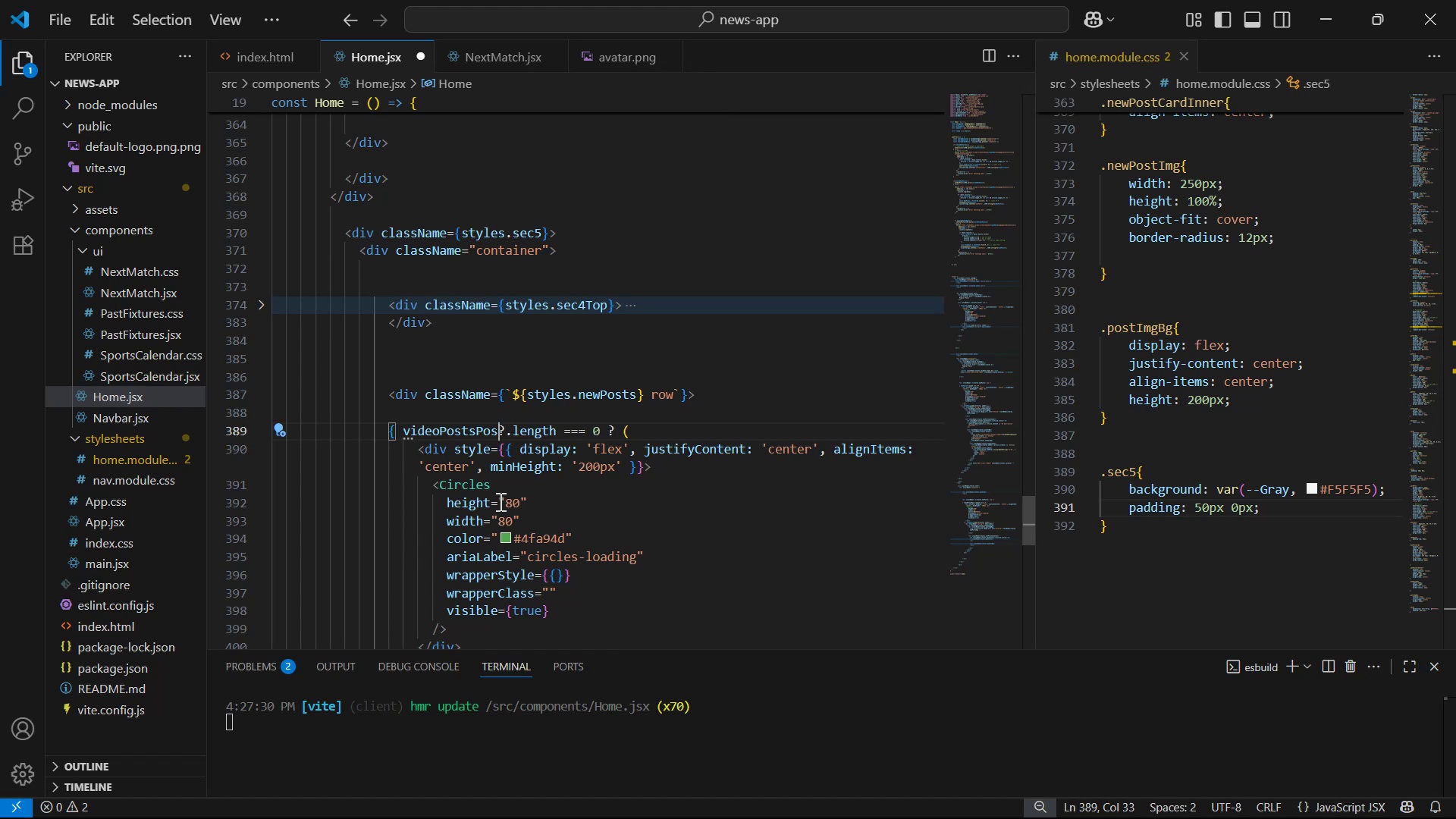 
key(Backspace)
 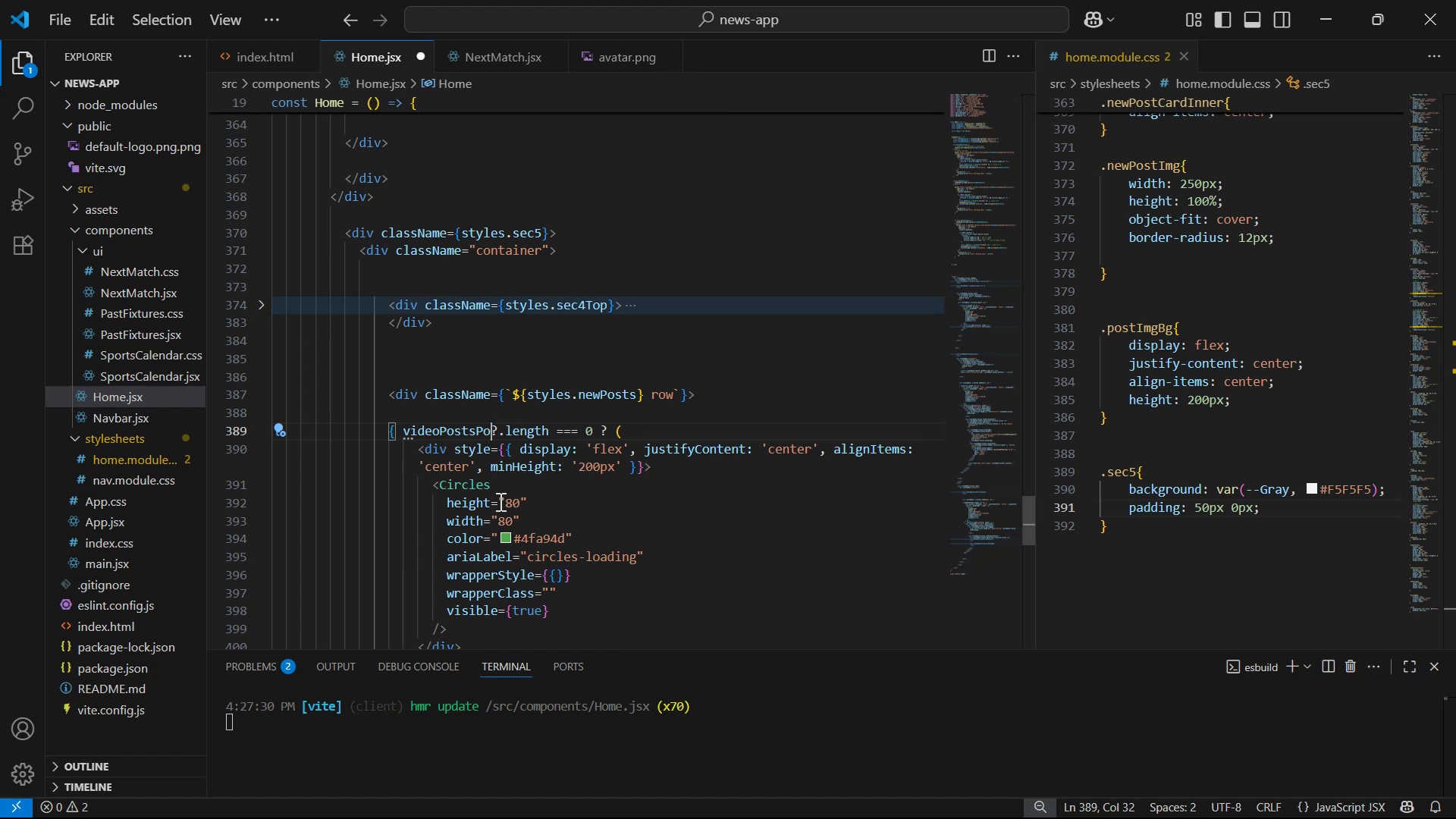 
key(Backspace)
 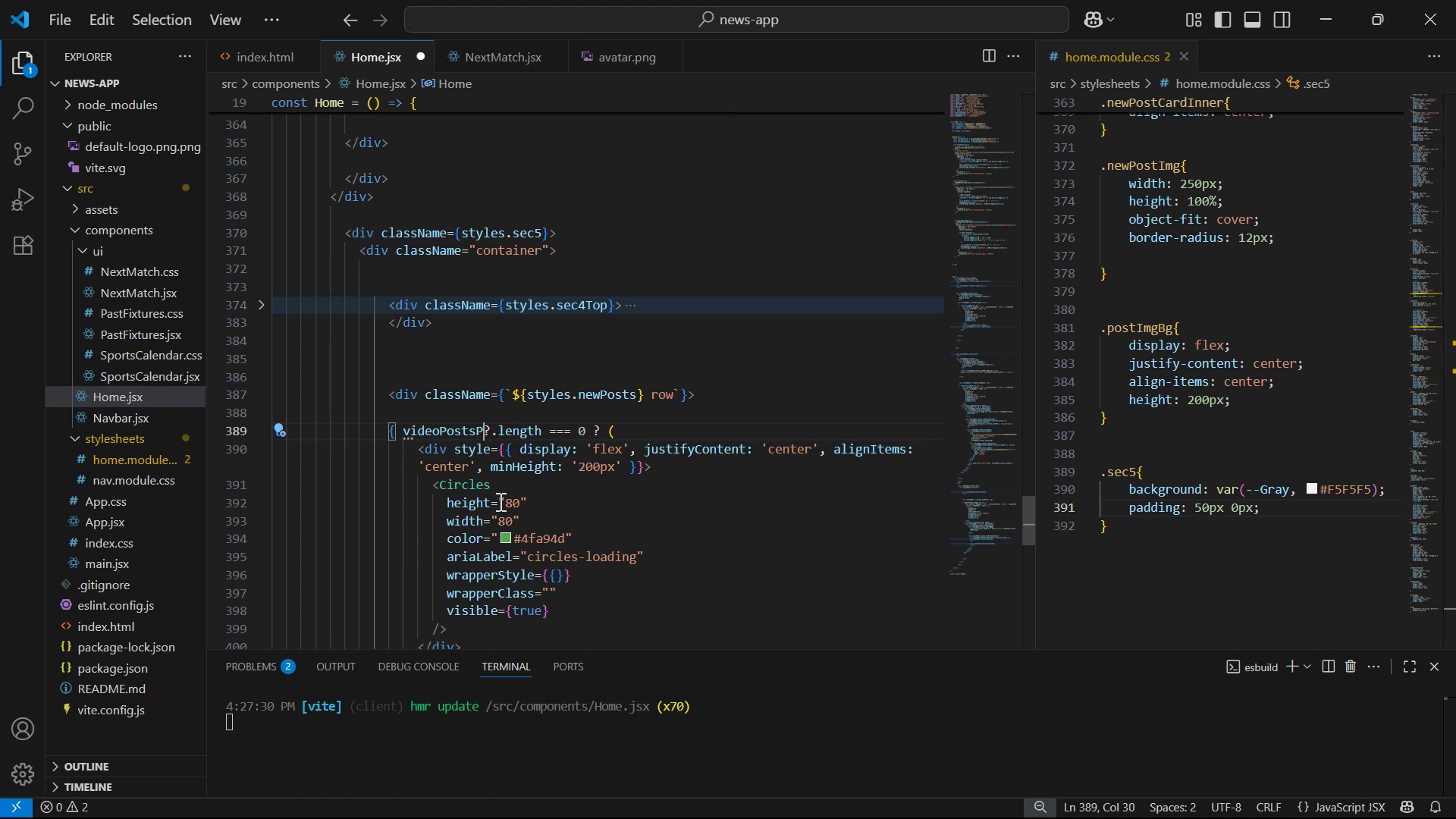 
key(Backspace)
 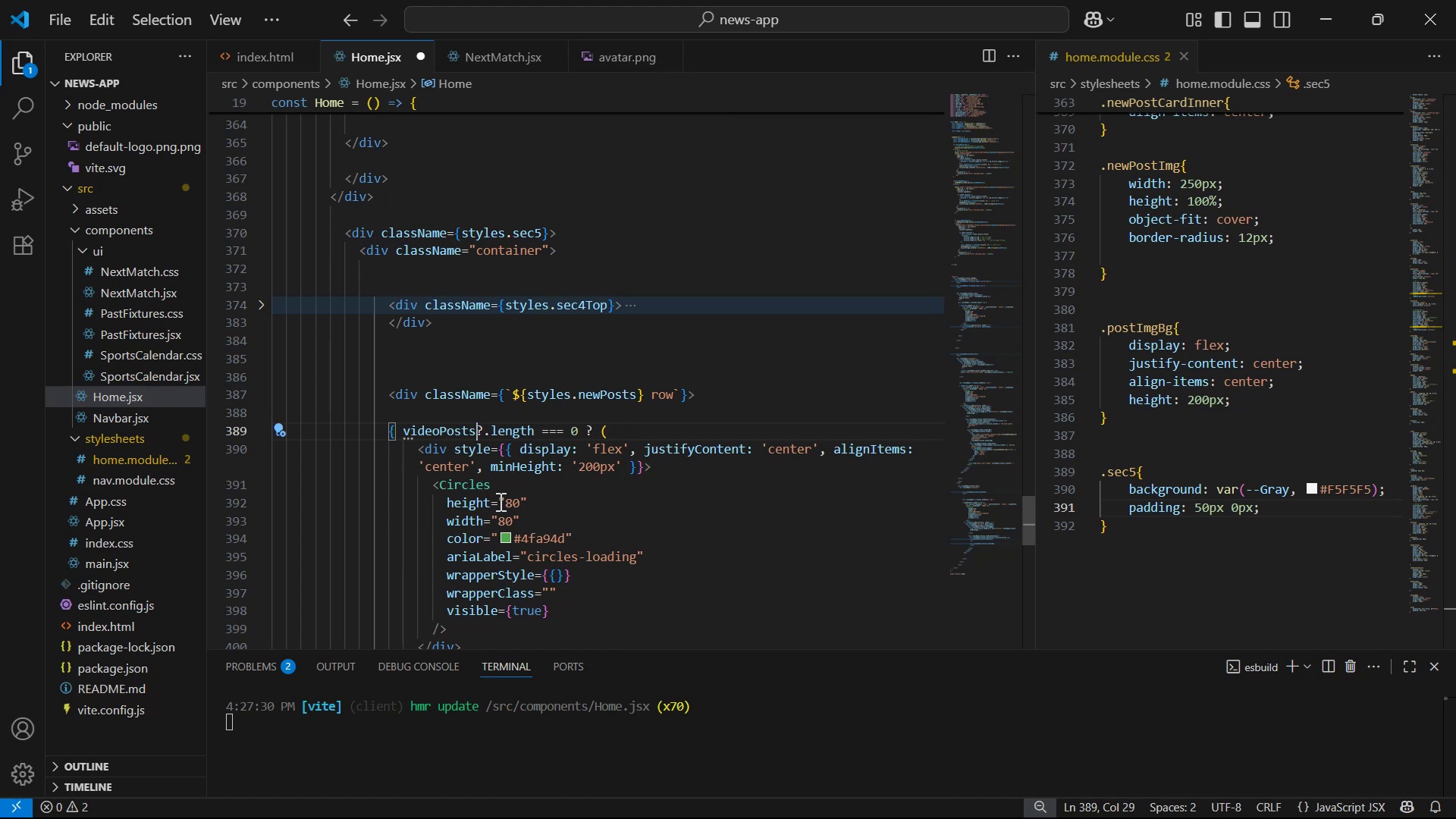 
key(Control+S)
 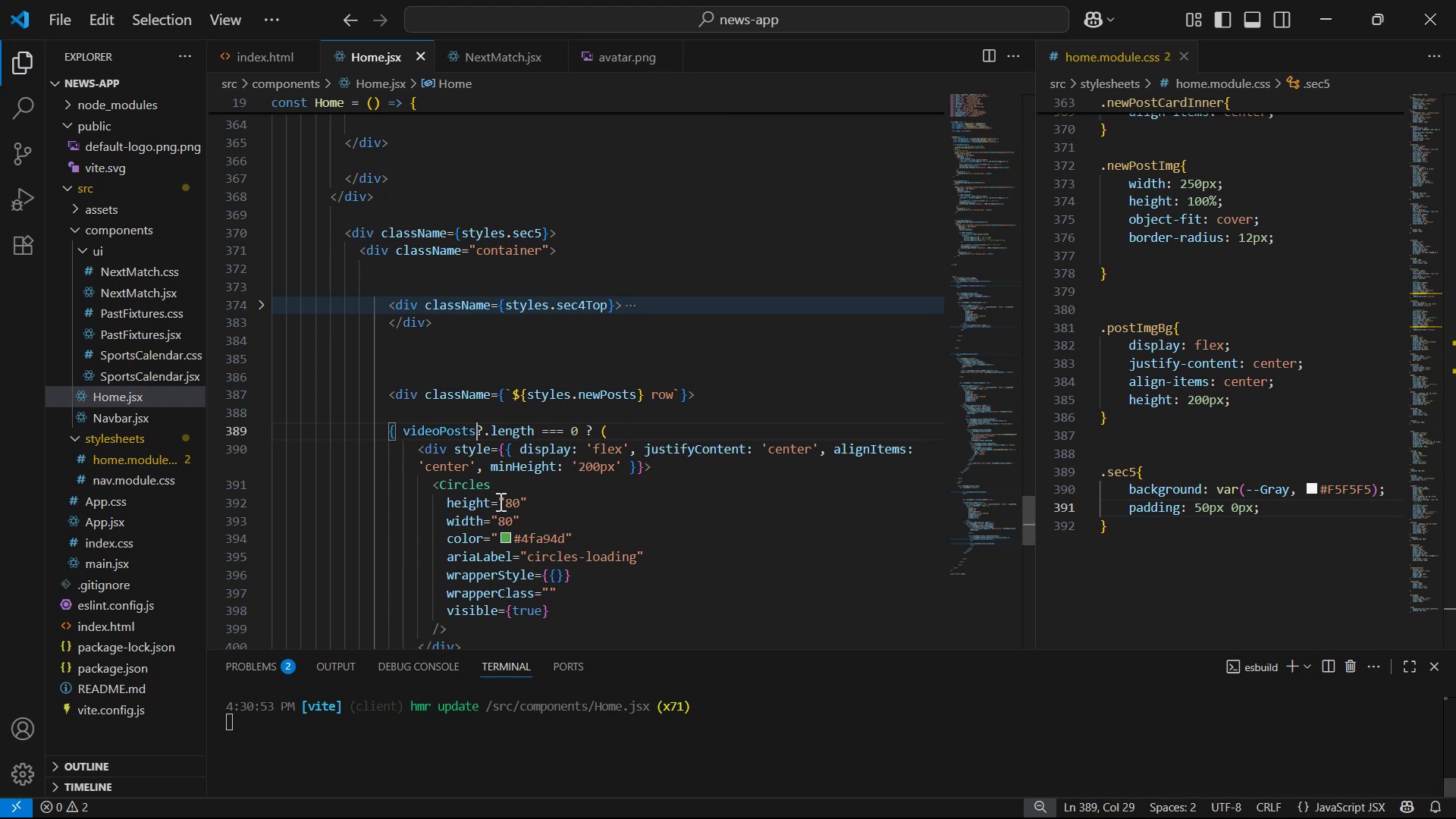 
key(Alt+Tab)
 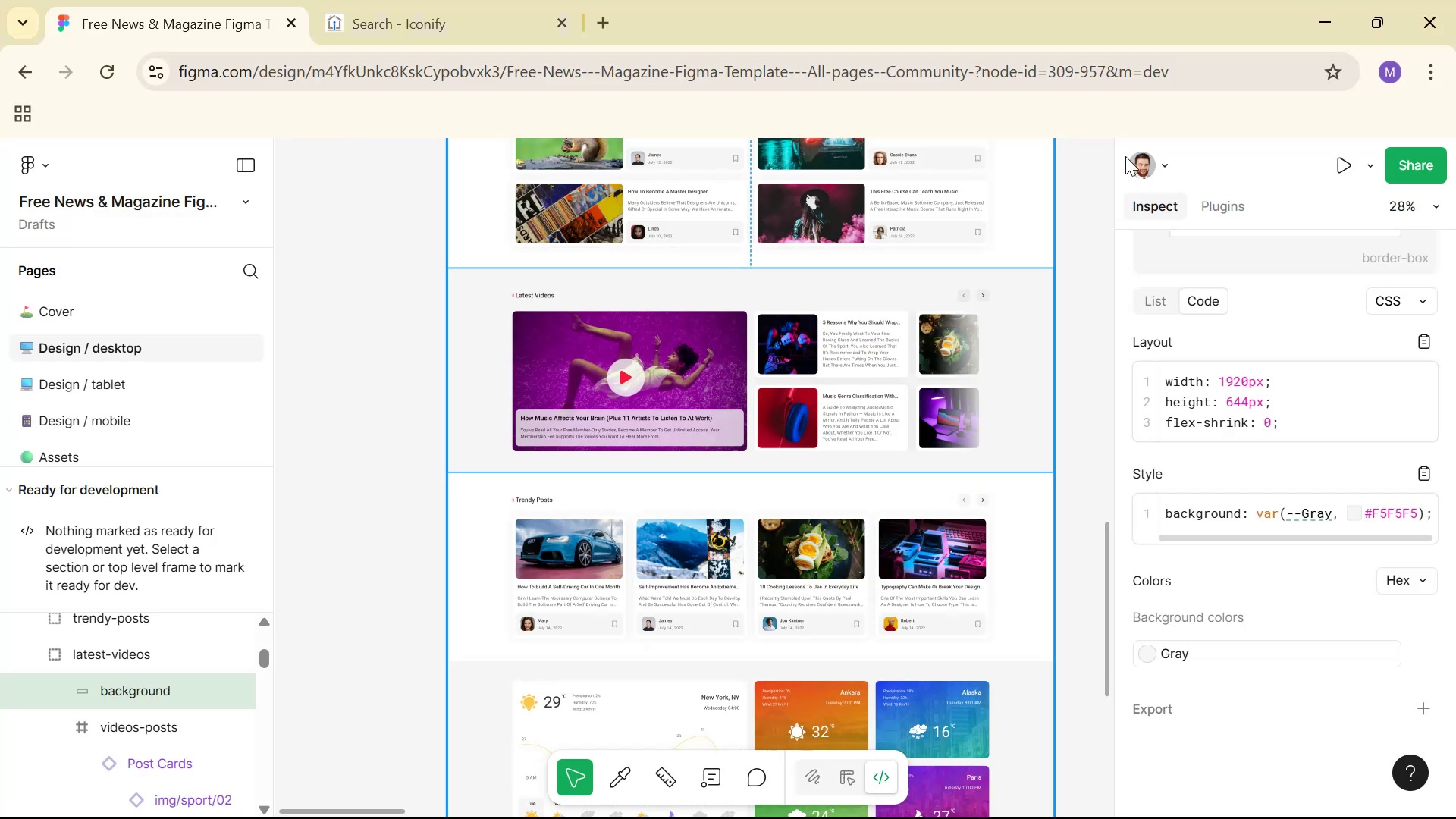 
key(Alt+Tab)
 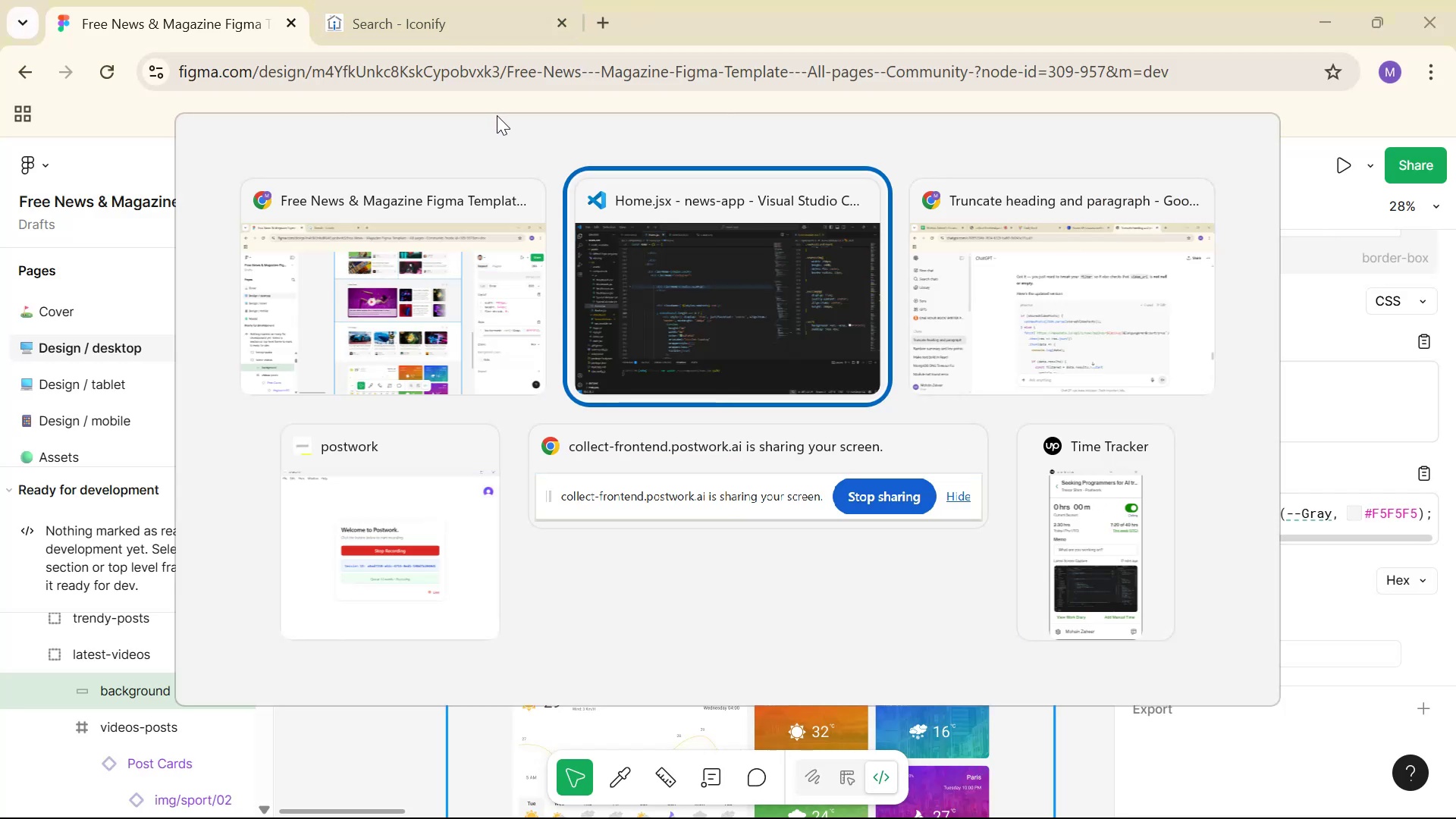 
key(Alt+Tab)
 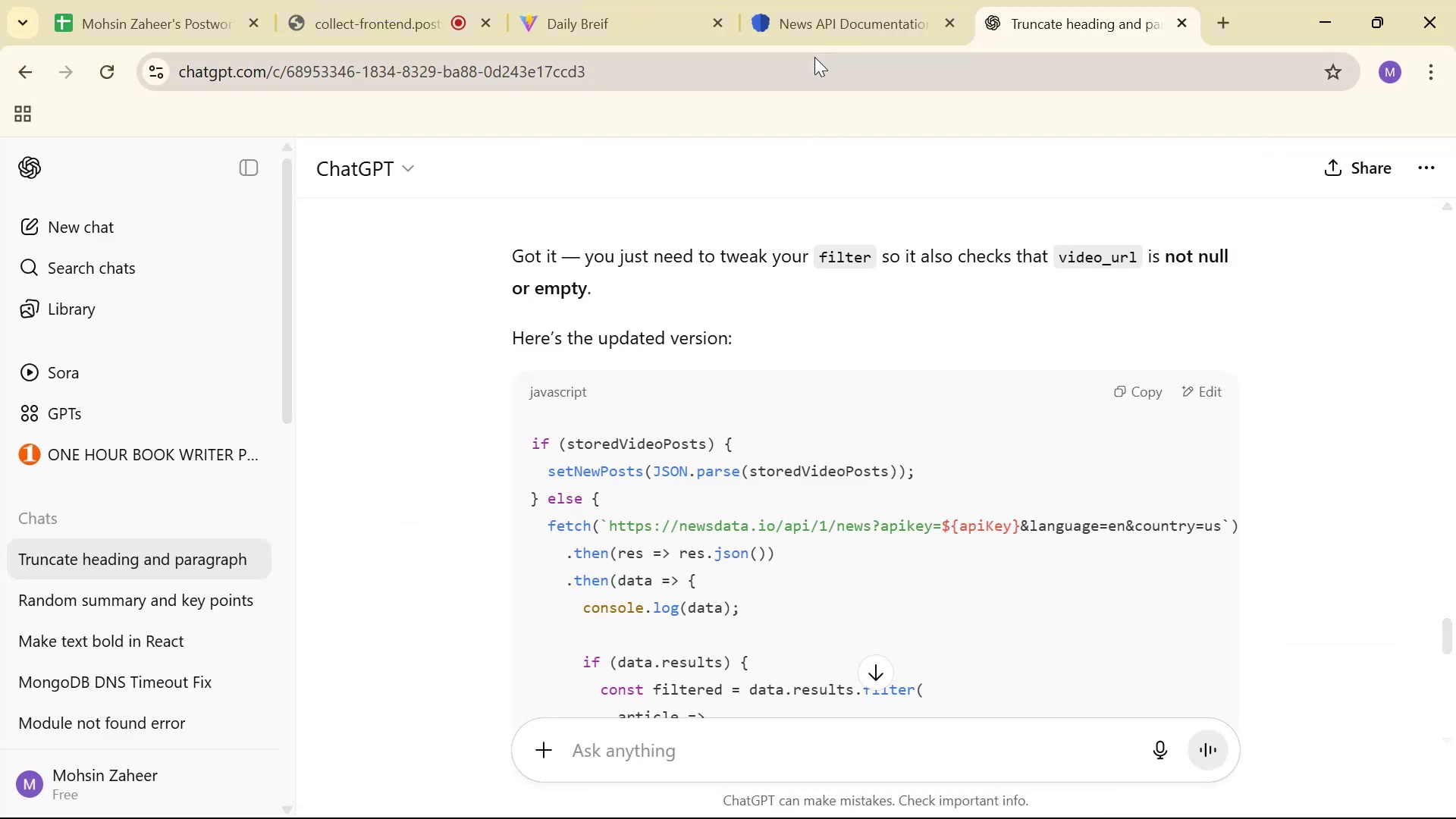 
left_click([601, 19])
 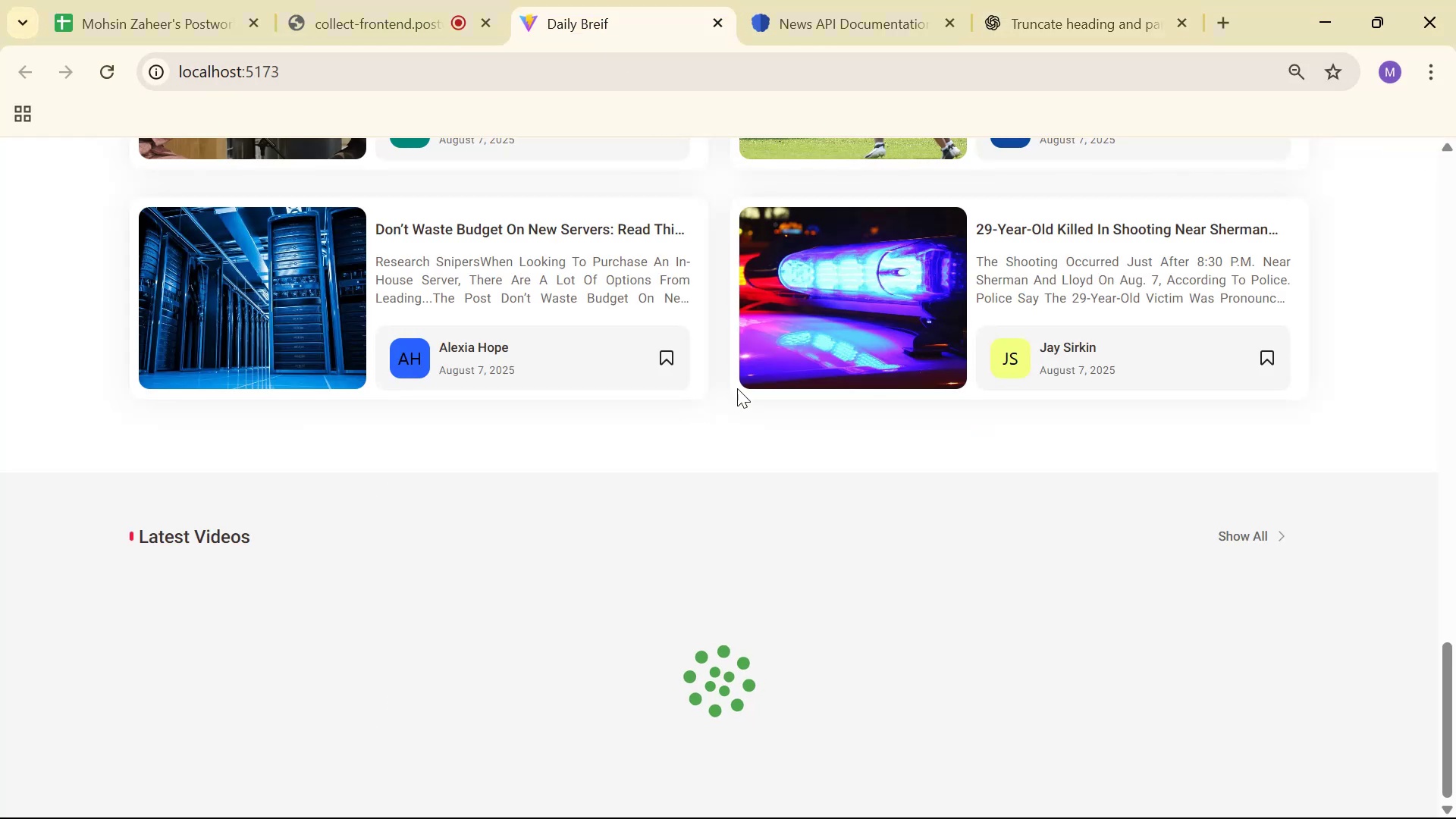 
scroll: coordinate [766, 433], scroll_direction: down, amount: 4.0
 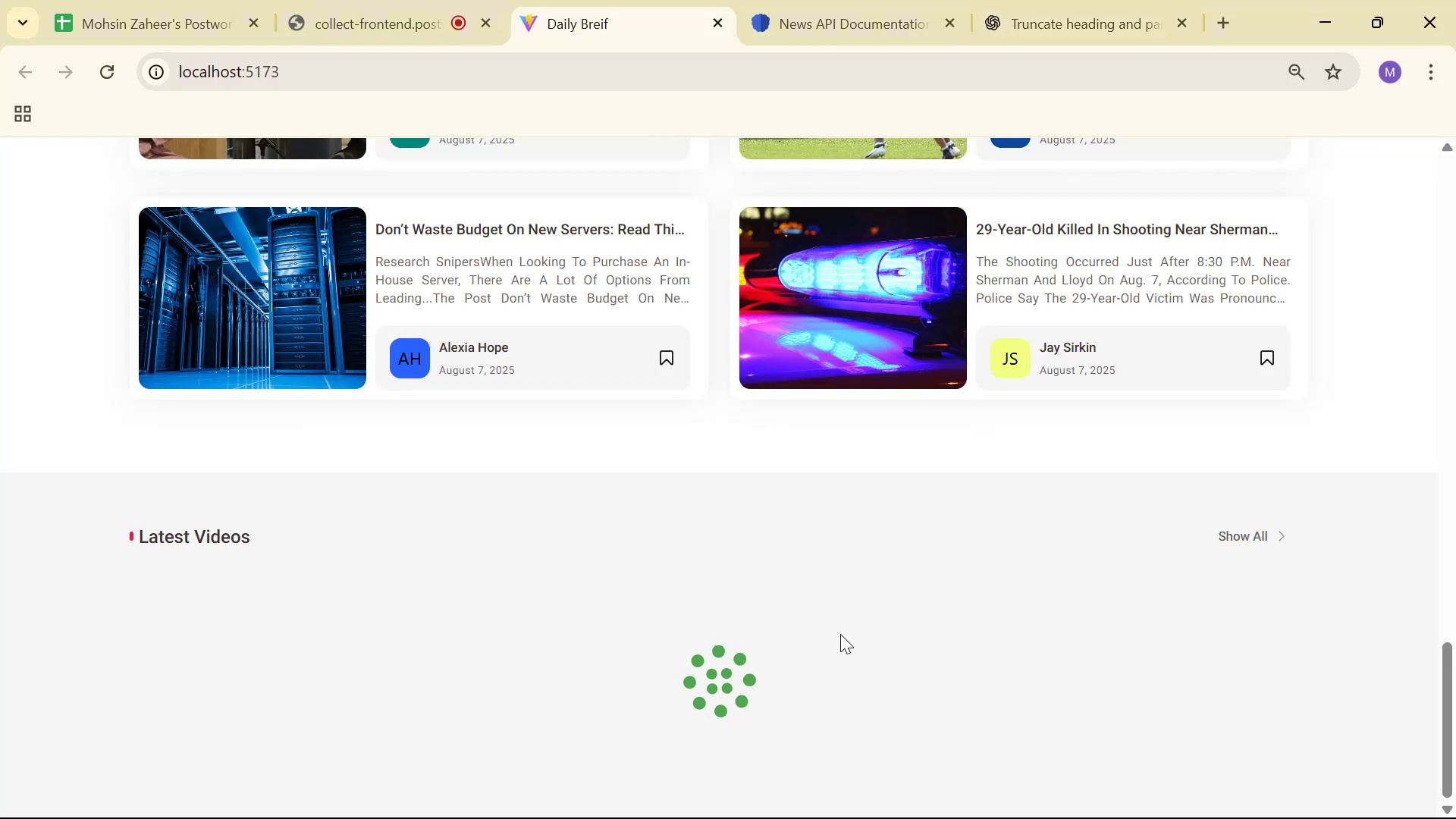 
right_click([840, 634])
 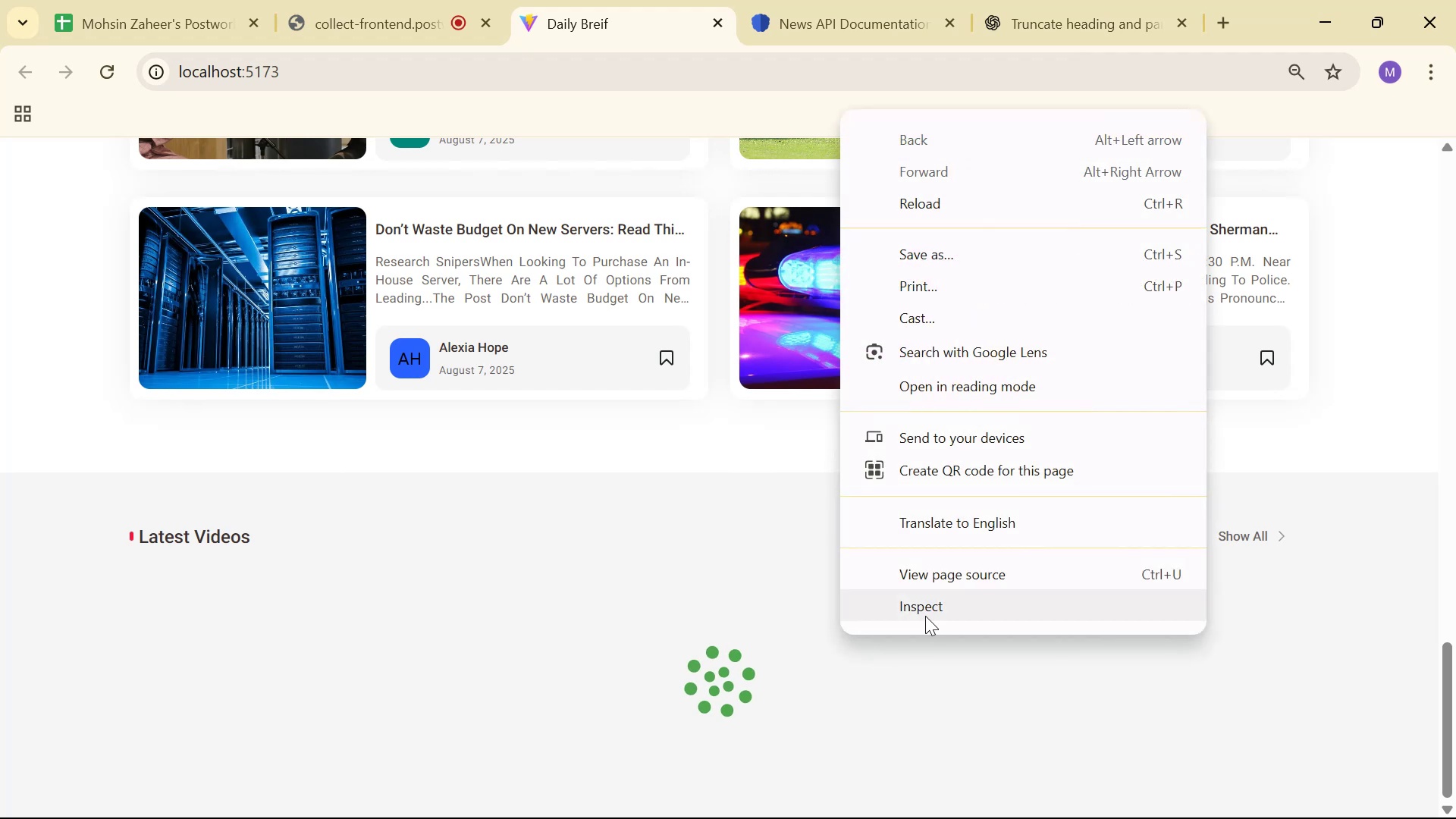 
left_click([930, 610])
 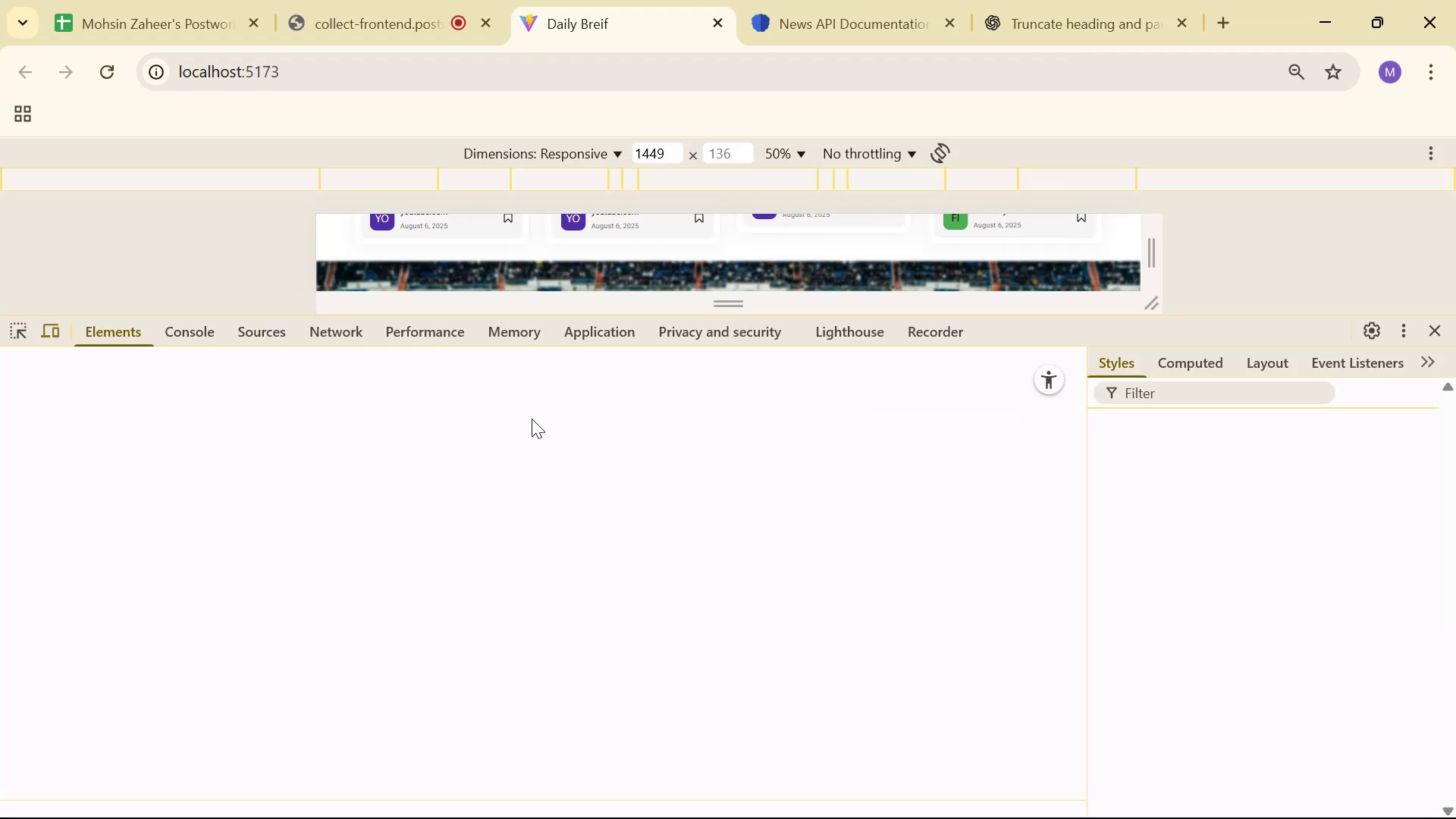 
scroll: coordinate [695, 281], scroll_direction: down, amount: 21.0
 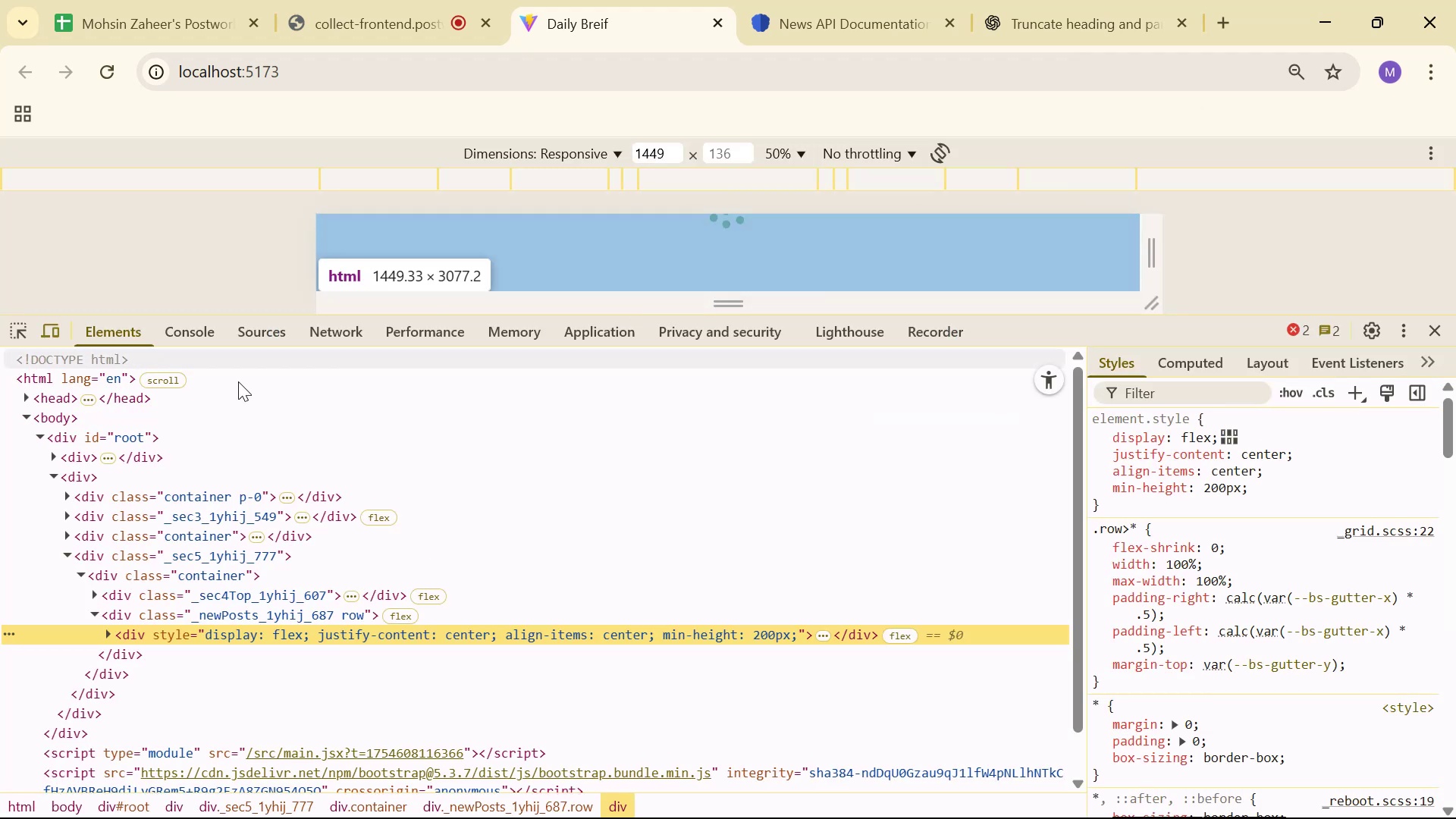 
left_click([174, 331])
 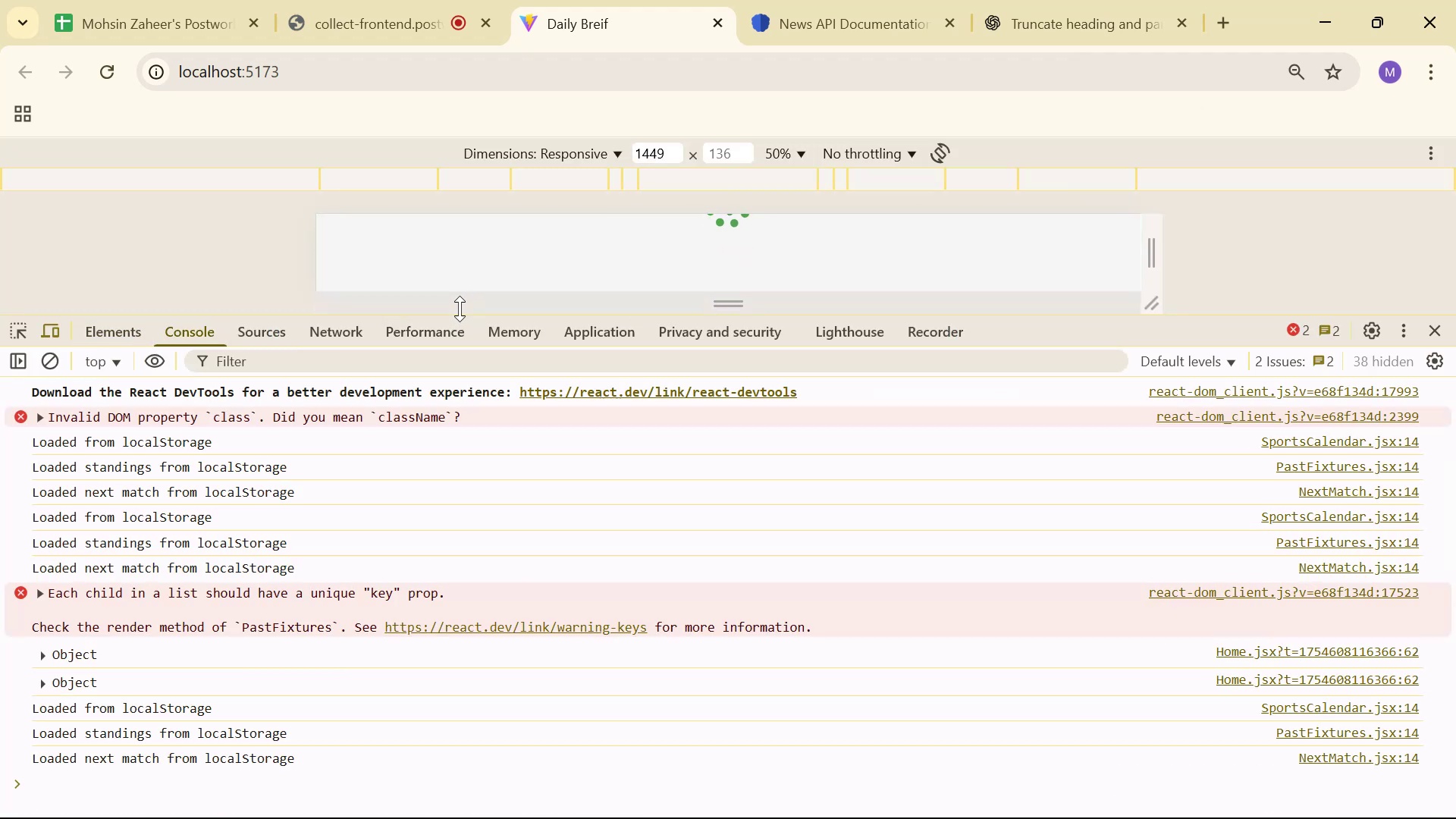 
left_click_drag(start_coordinate=[462, 312], to_coordinate=[497, 566])
 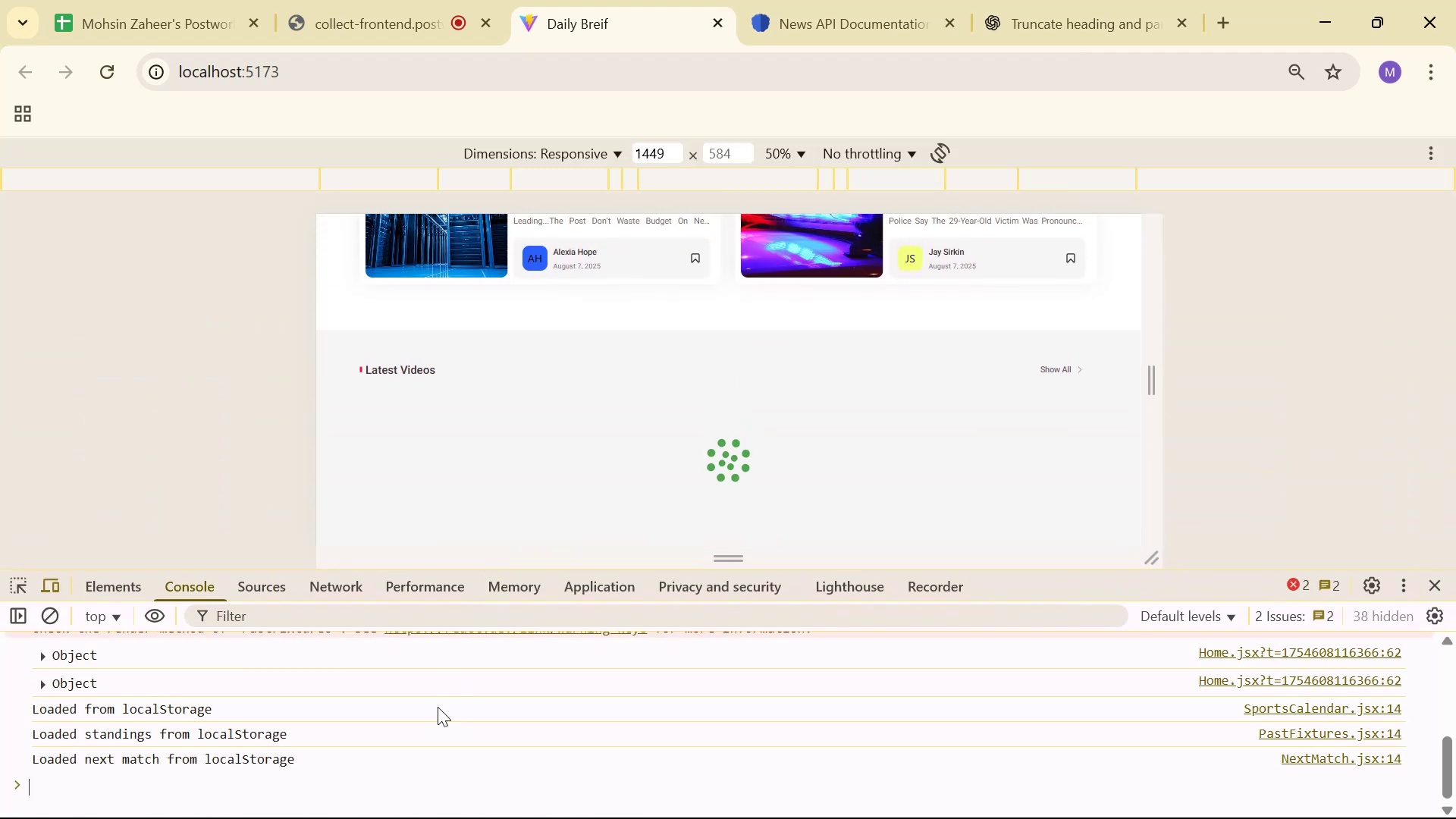 
scroll: coordinate [438, 707], scroll_direction: up, amount: 2.0
 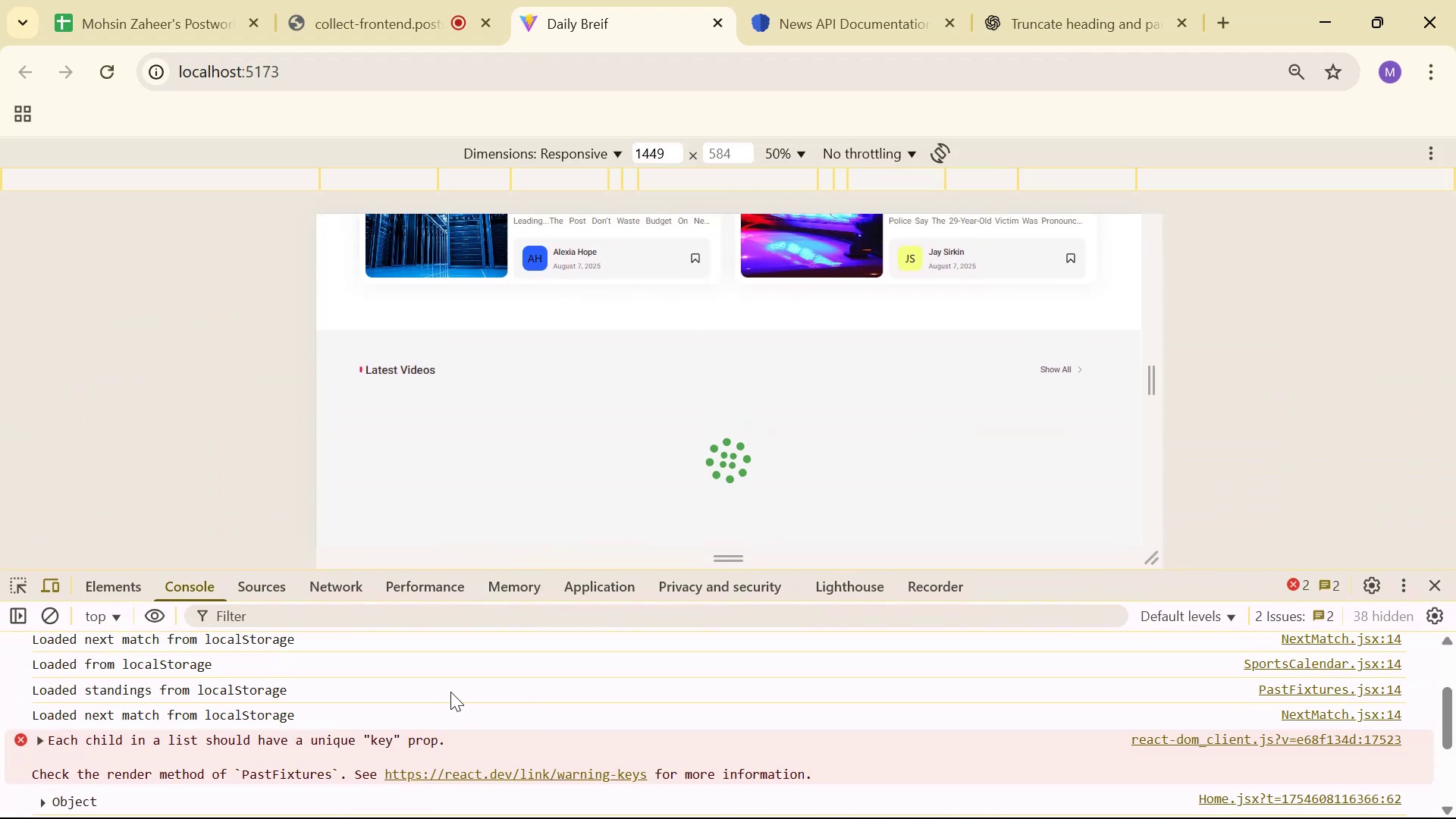 
scroll: coordinate [449, 689], scroll_direction: down, amount: 12.0
 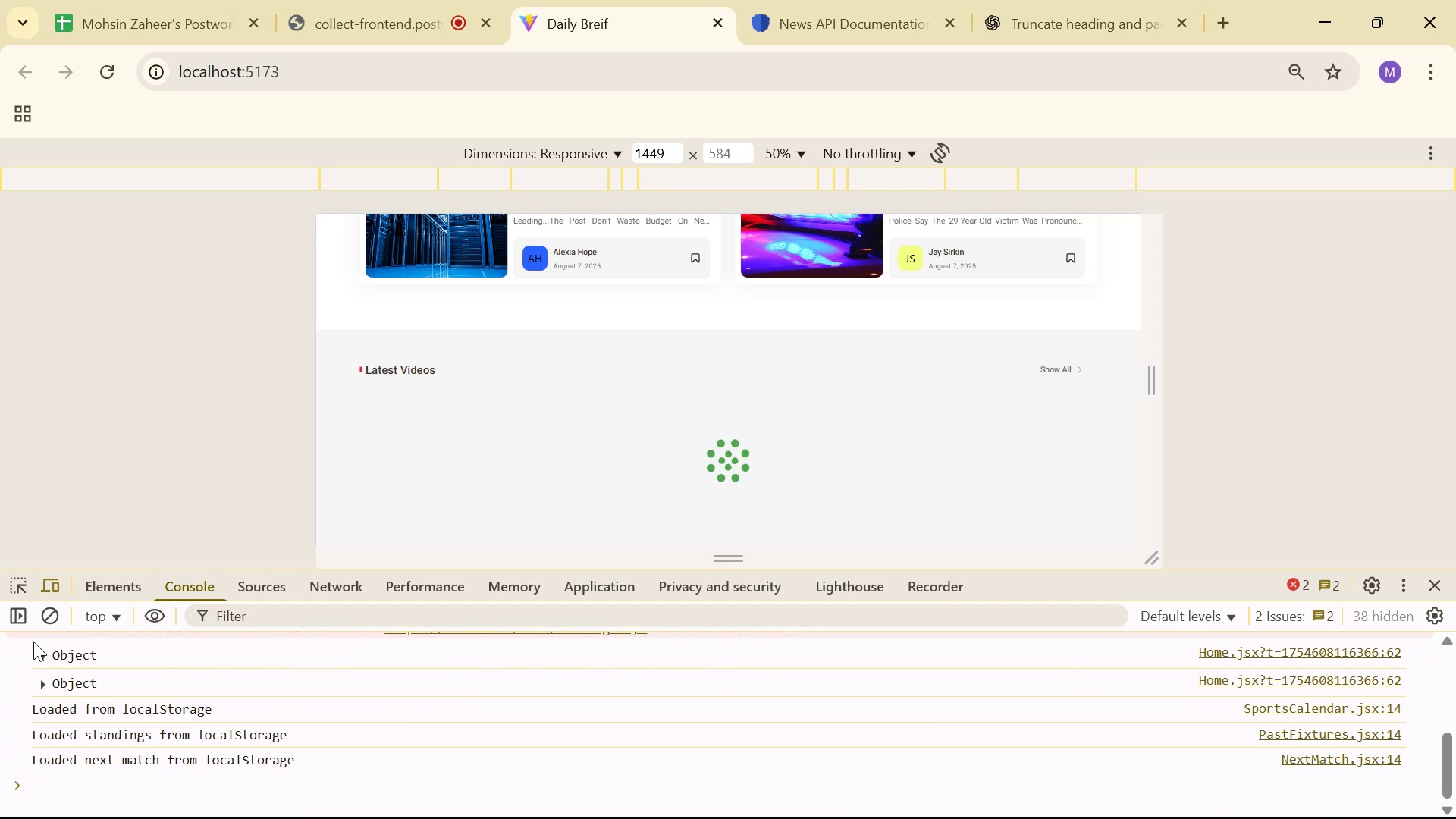 
left_click([44, 674])
 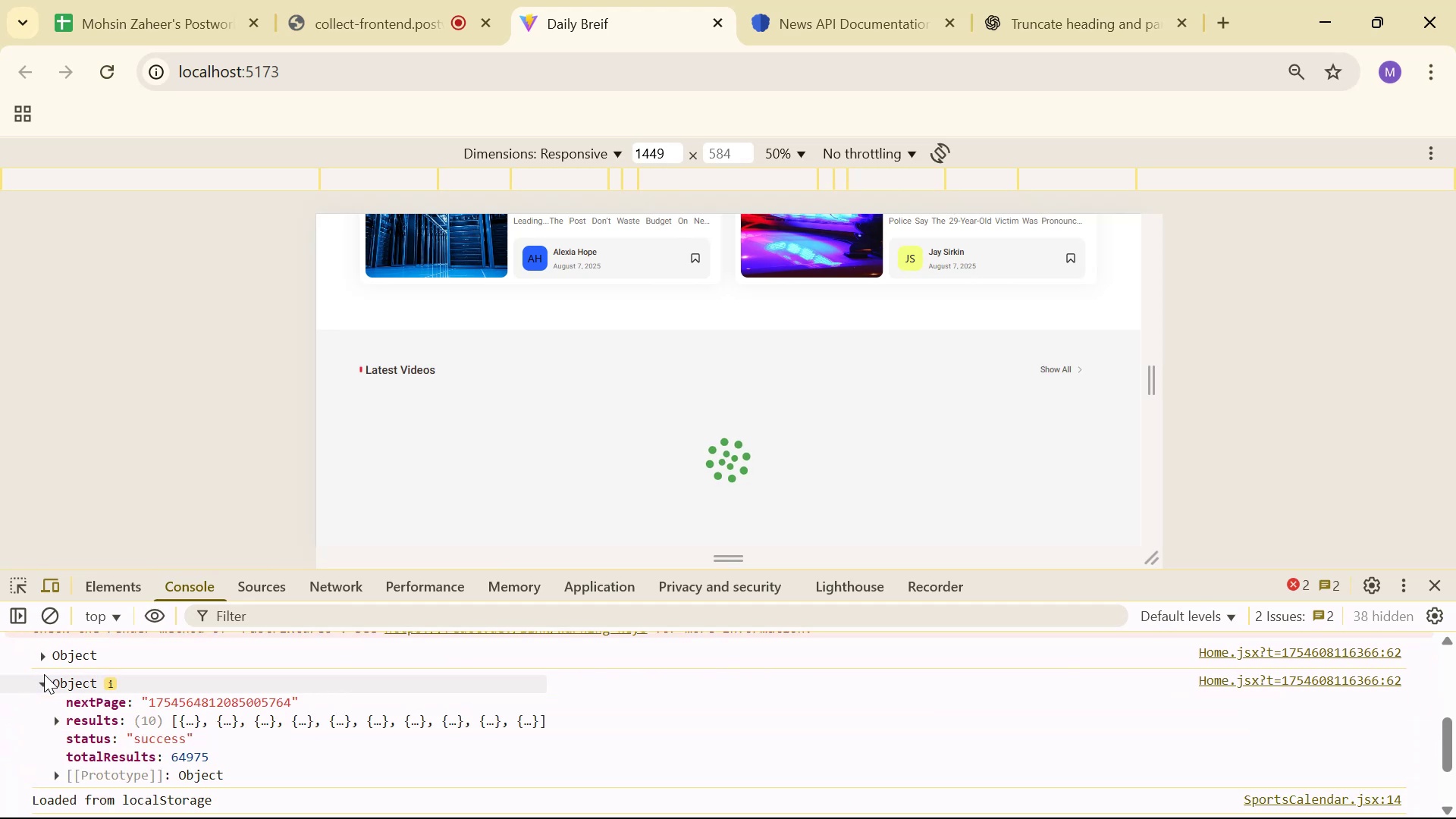 
left_click([61, 715])
 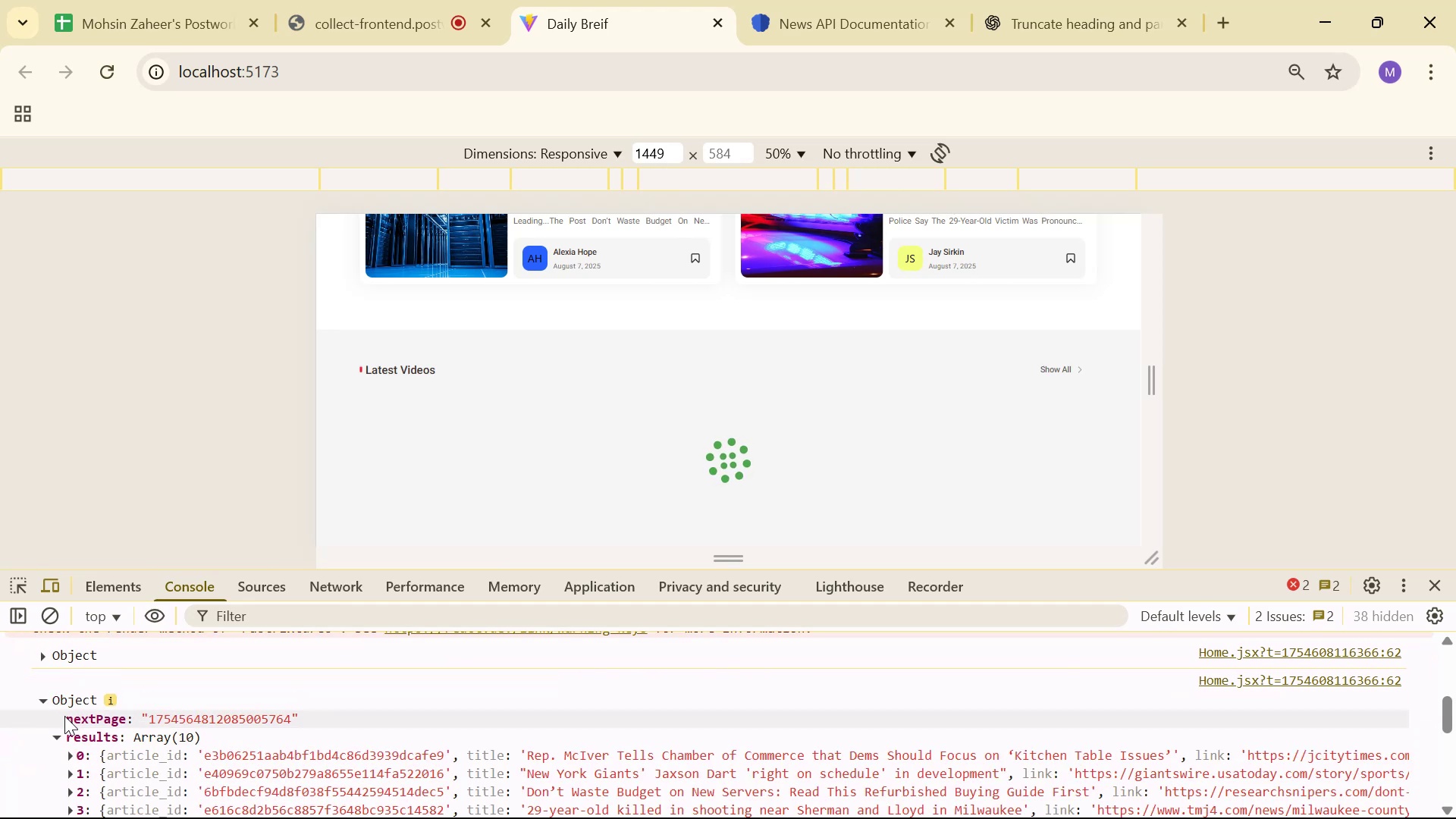 
scroll: coordinate [117, 729], scroll_direction: down, amount: 1.0
 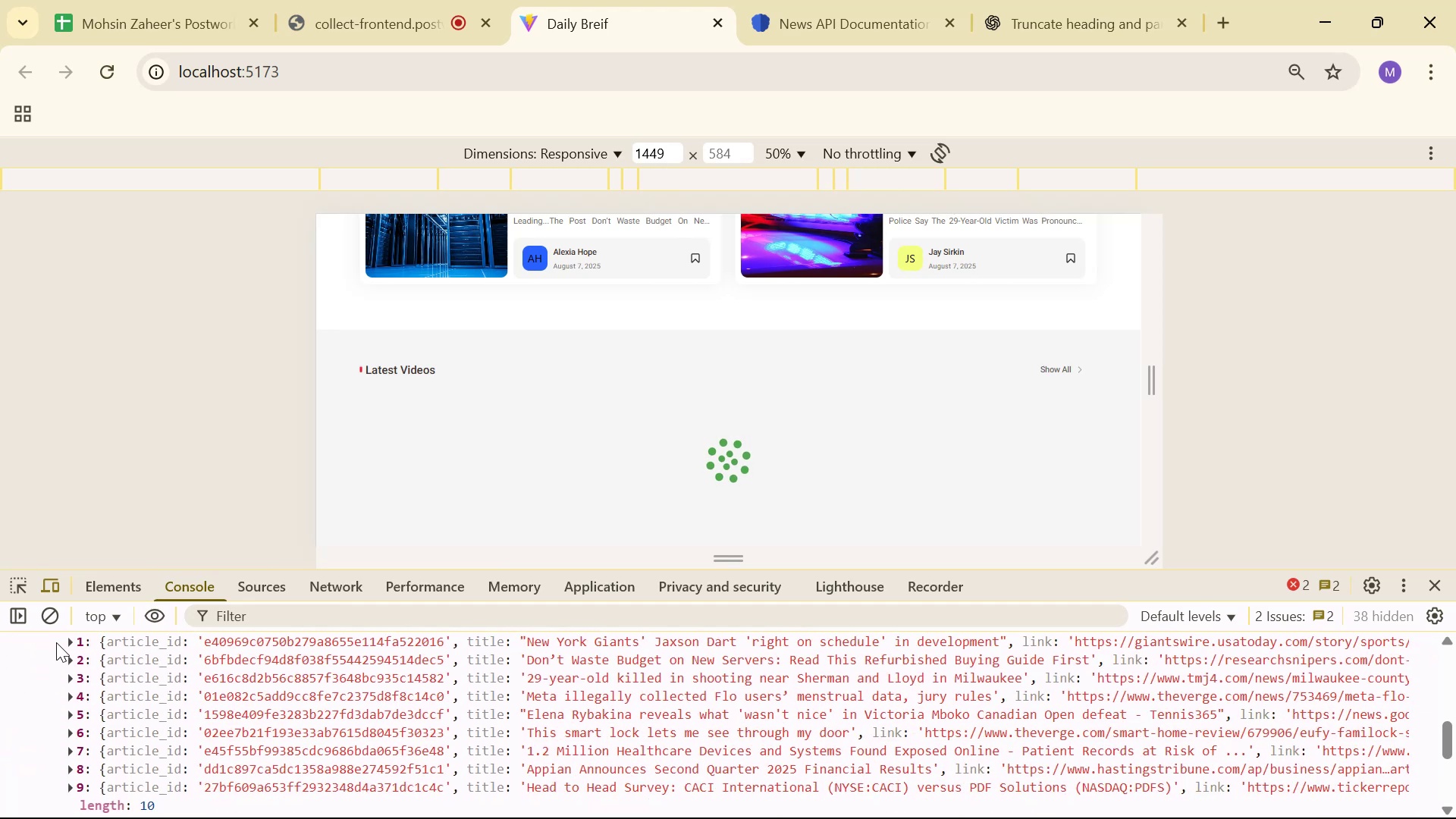 
left_click([72, 640])
 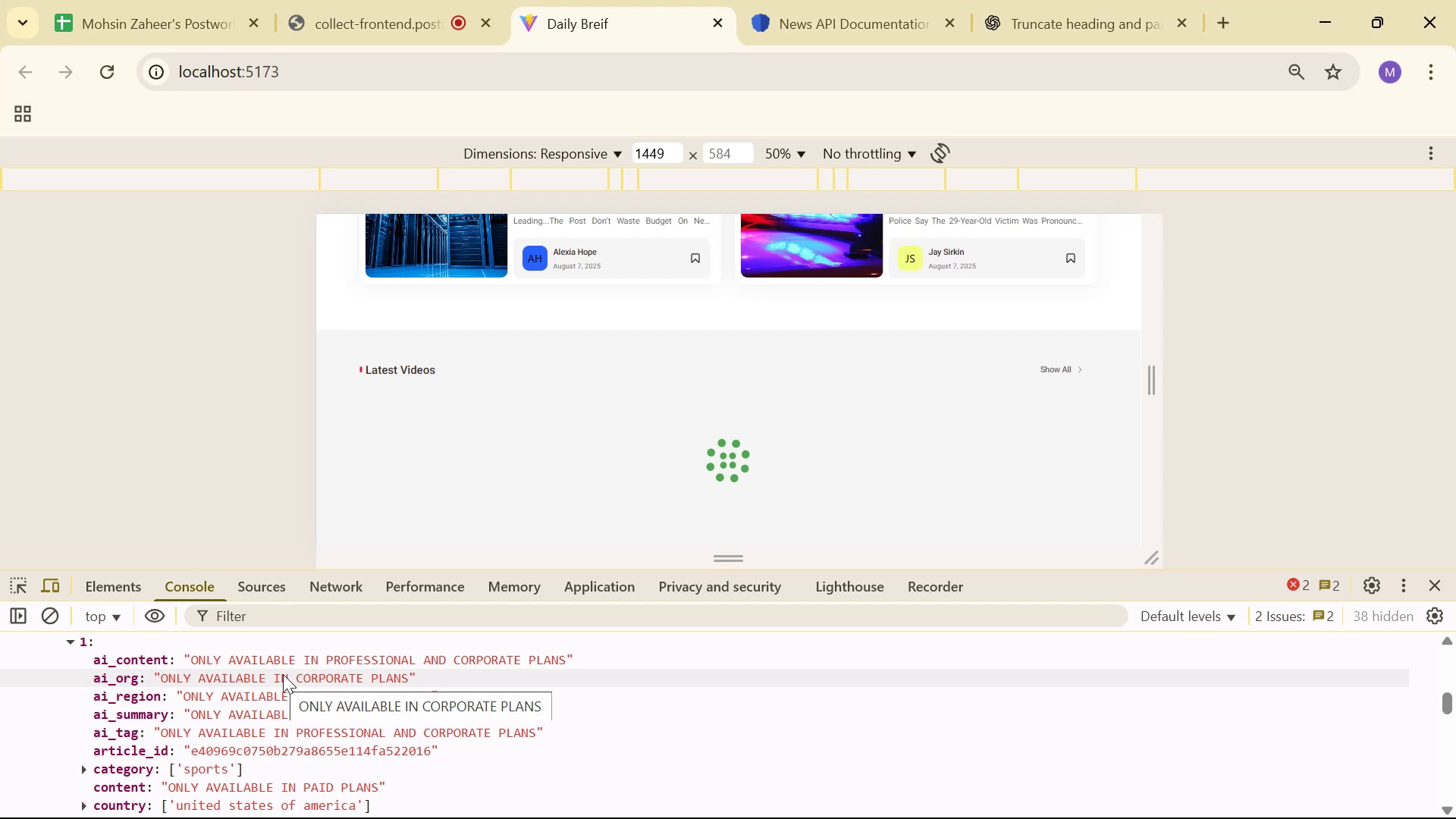 
scroll: coordinate [260, 700], scroll_direction: down, amount: 6.0
 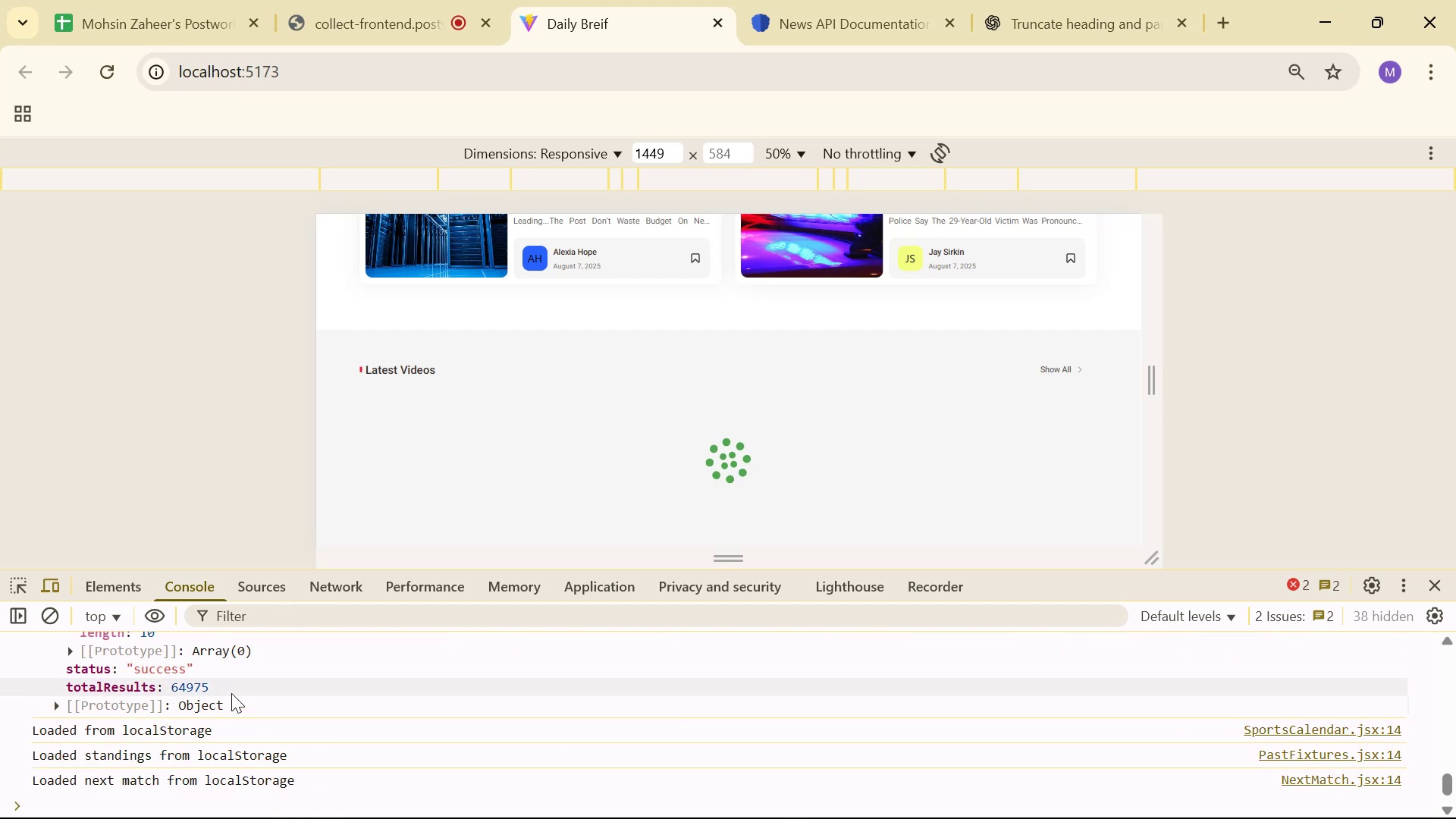 
left_click([240, 686])
 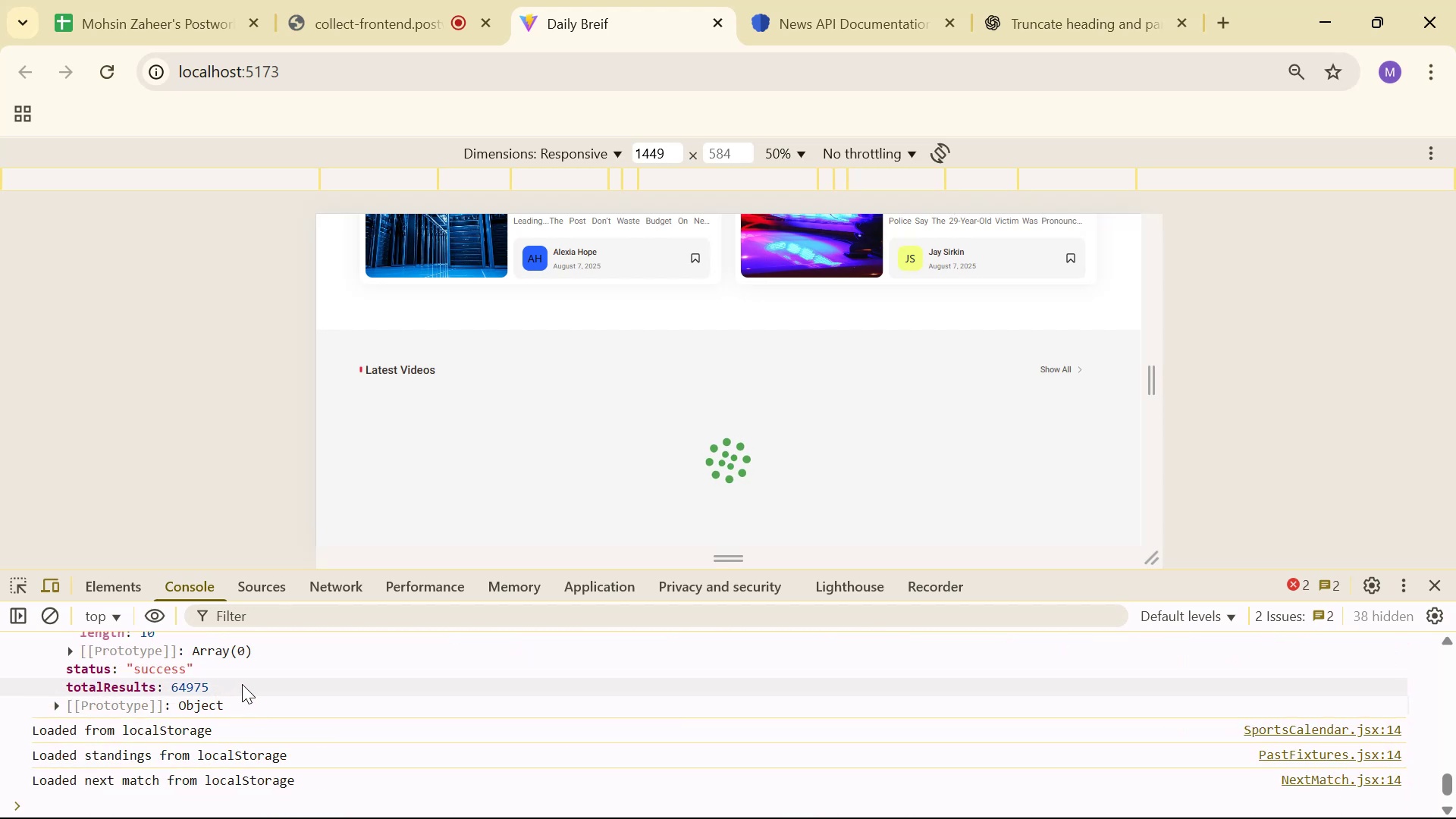 
scroll: coordinate [254, 682], scroll_direction: up, amount: 1.0
 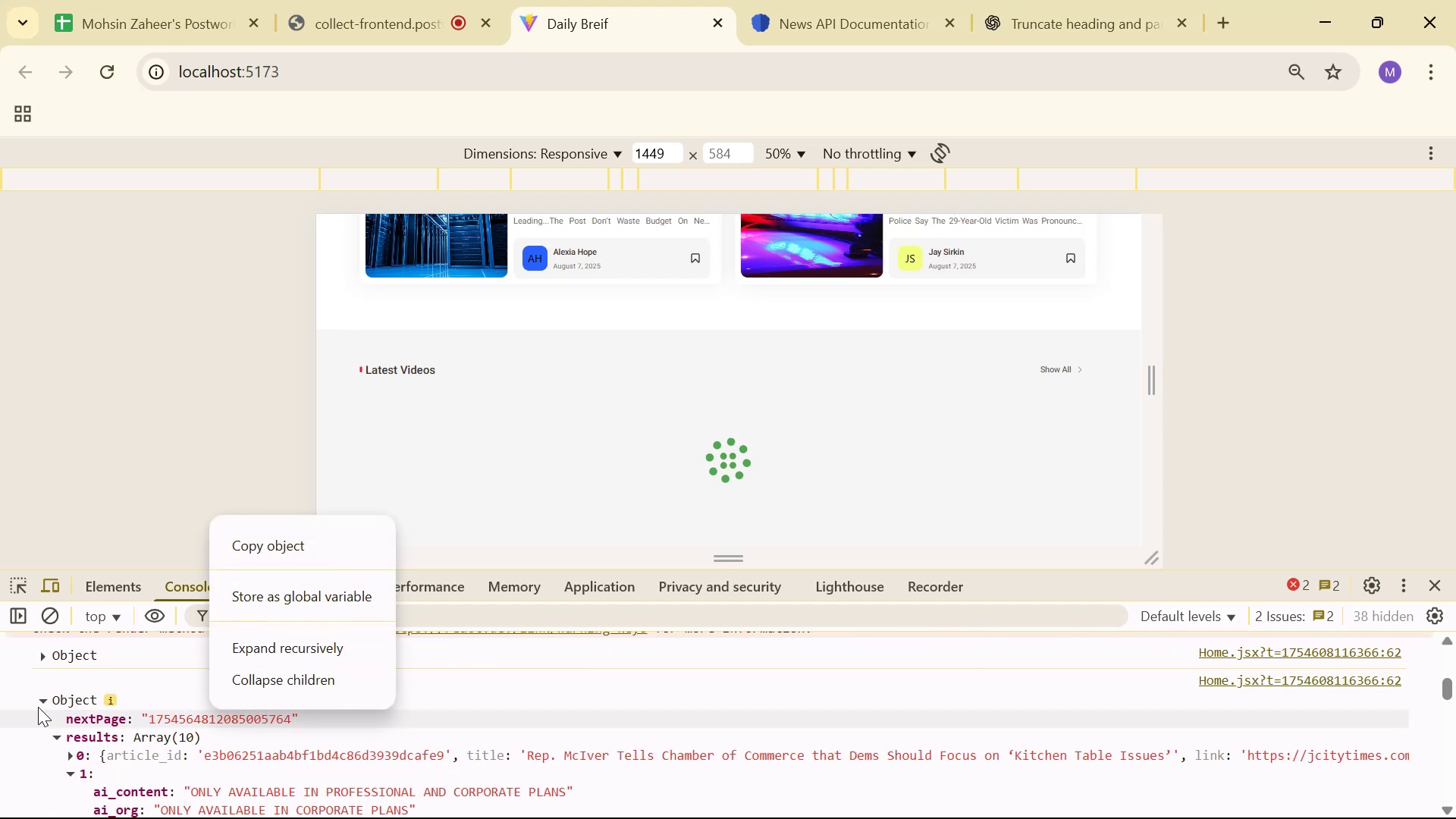 
left_click([53, 696])
 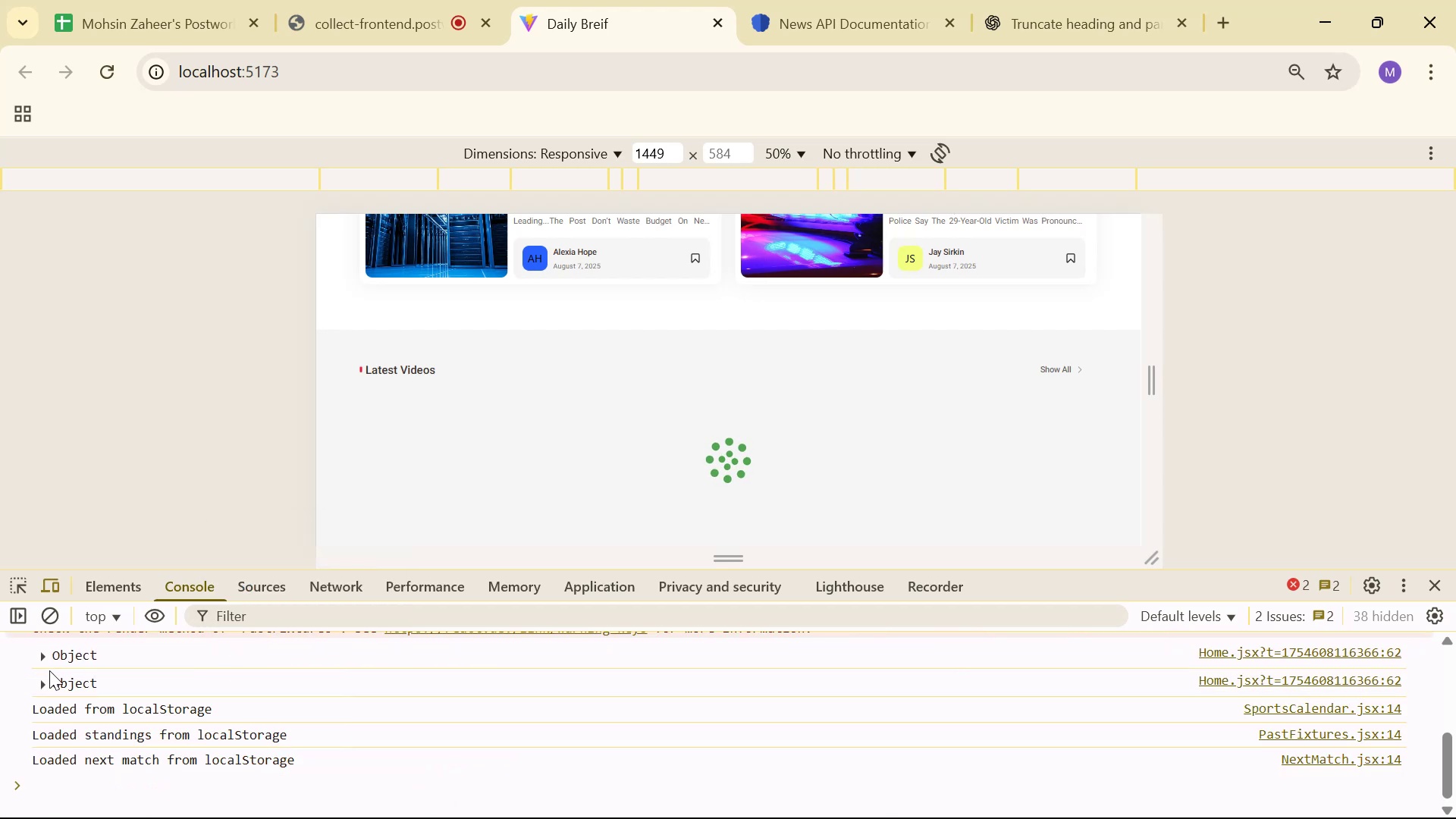 
left_click([46, 664])
 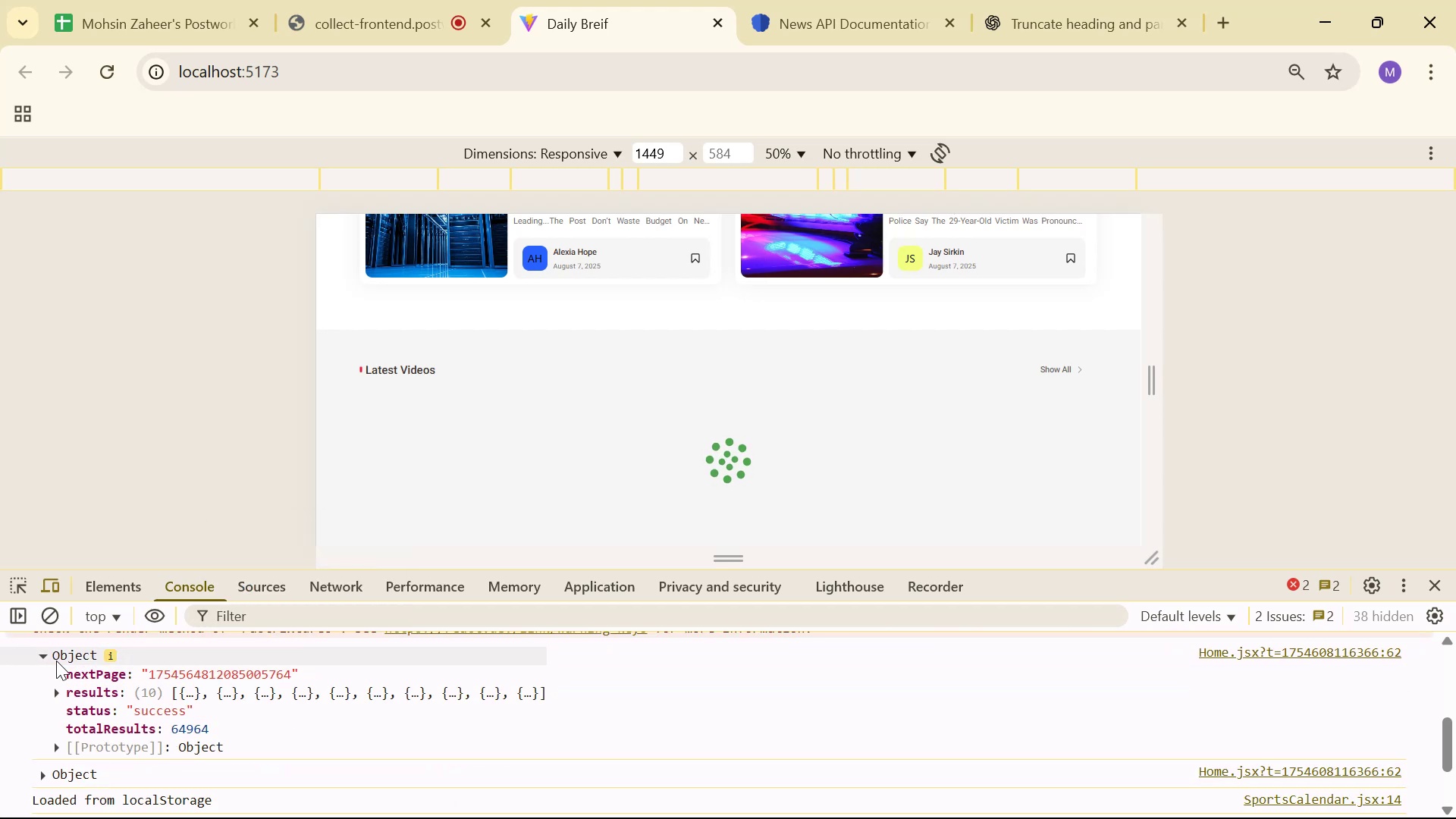 
left_click([56, 661])
 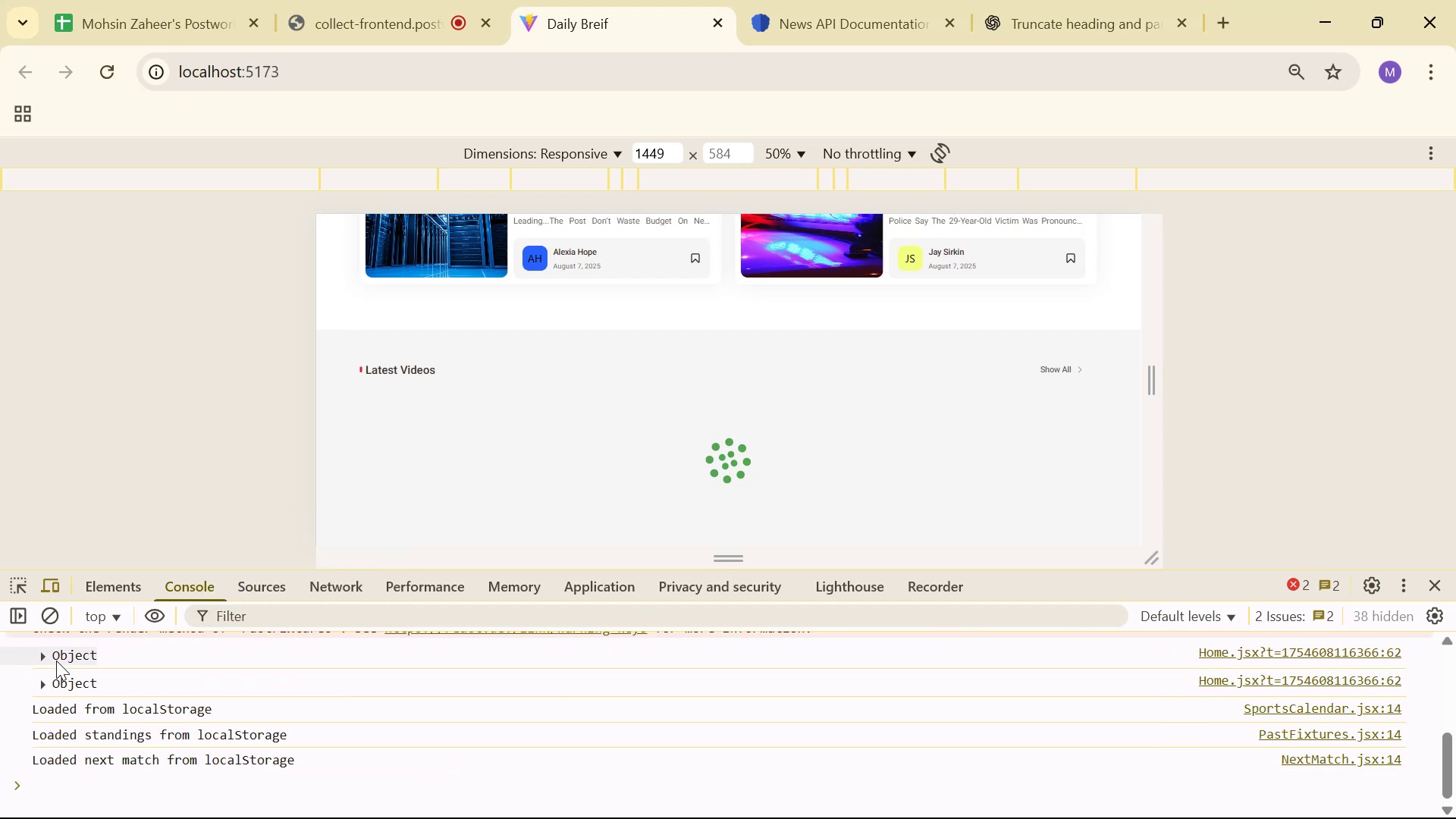 
key(Control+Shift+R)
 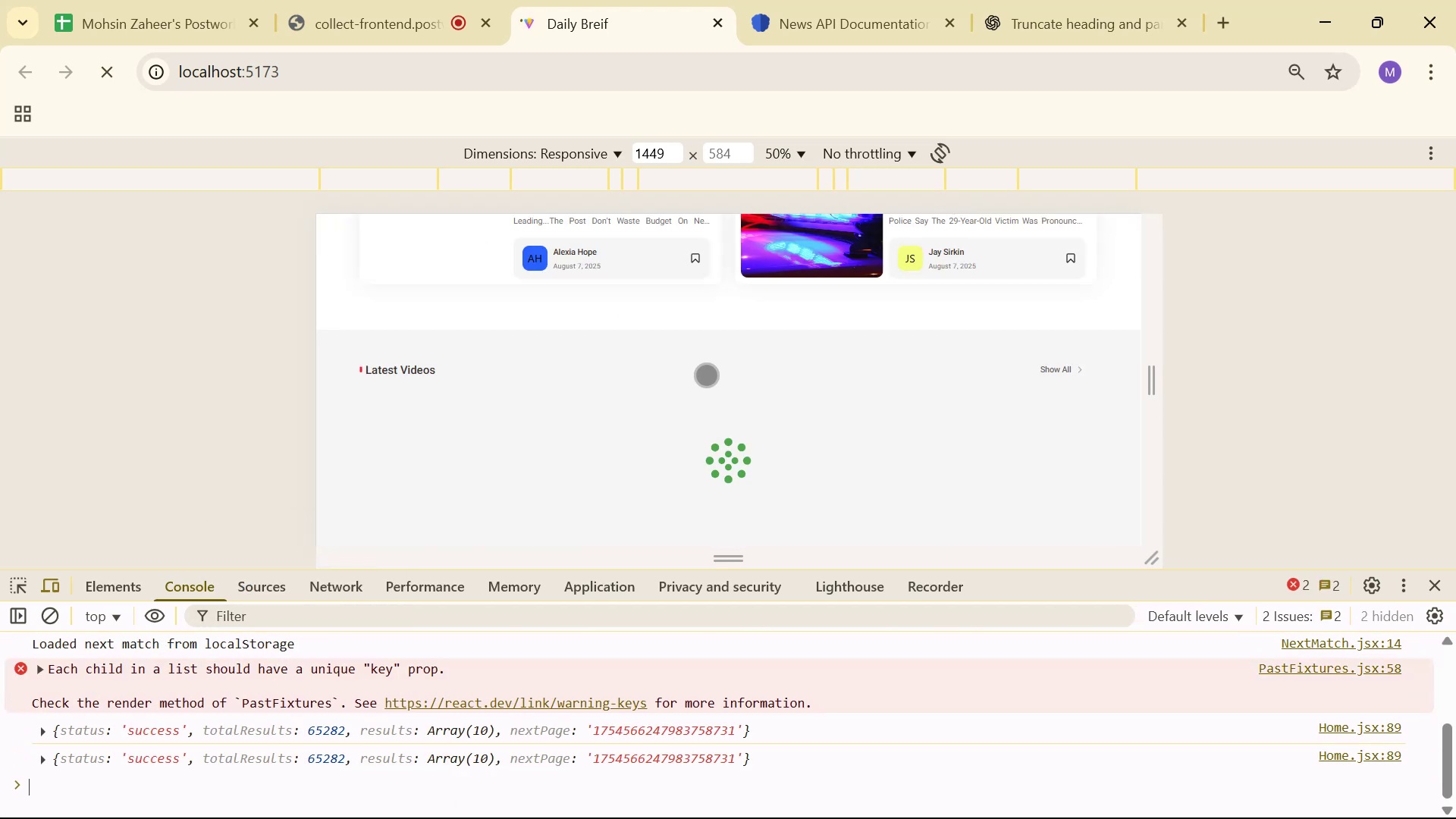 
wait(5.58)
 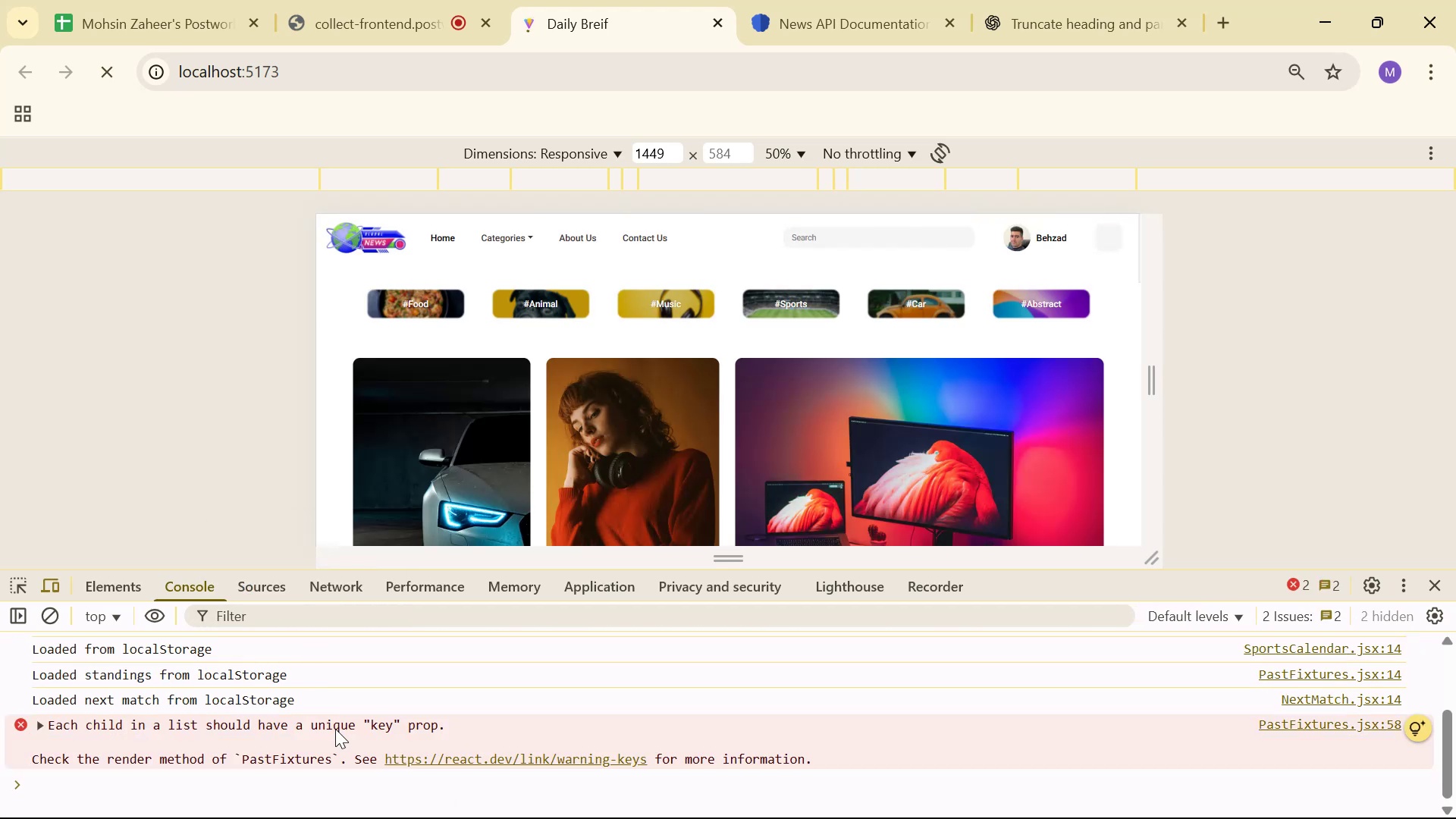 
scroll: coordinate [786, 434], scroll_direction: down, amount: 8.0
 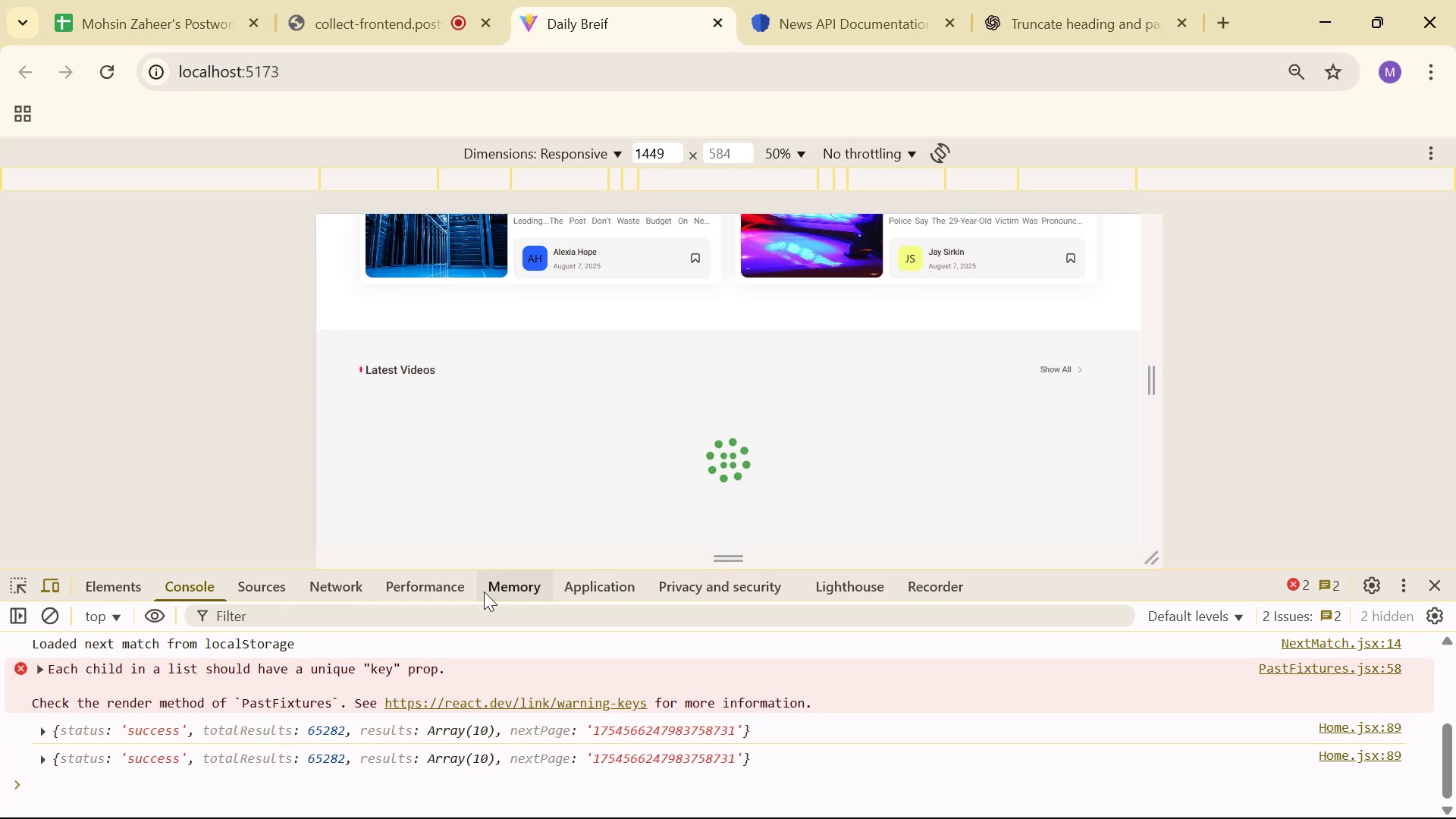 
wait(5.94)
 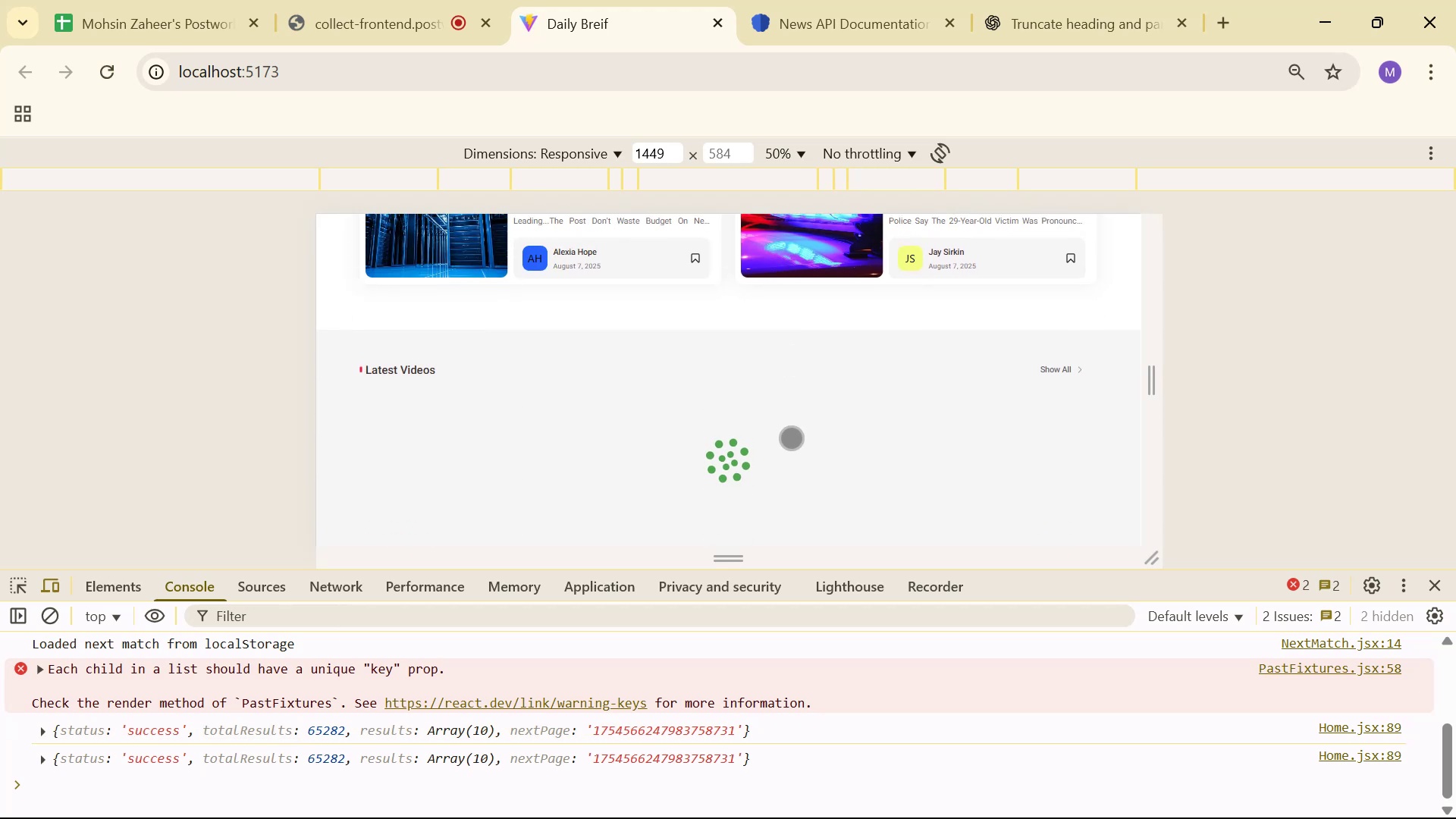 
left_click([48, 758])
 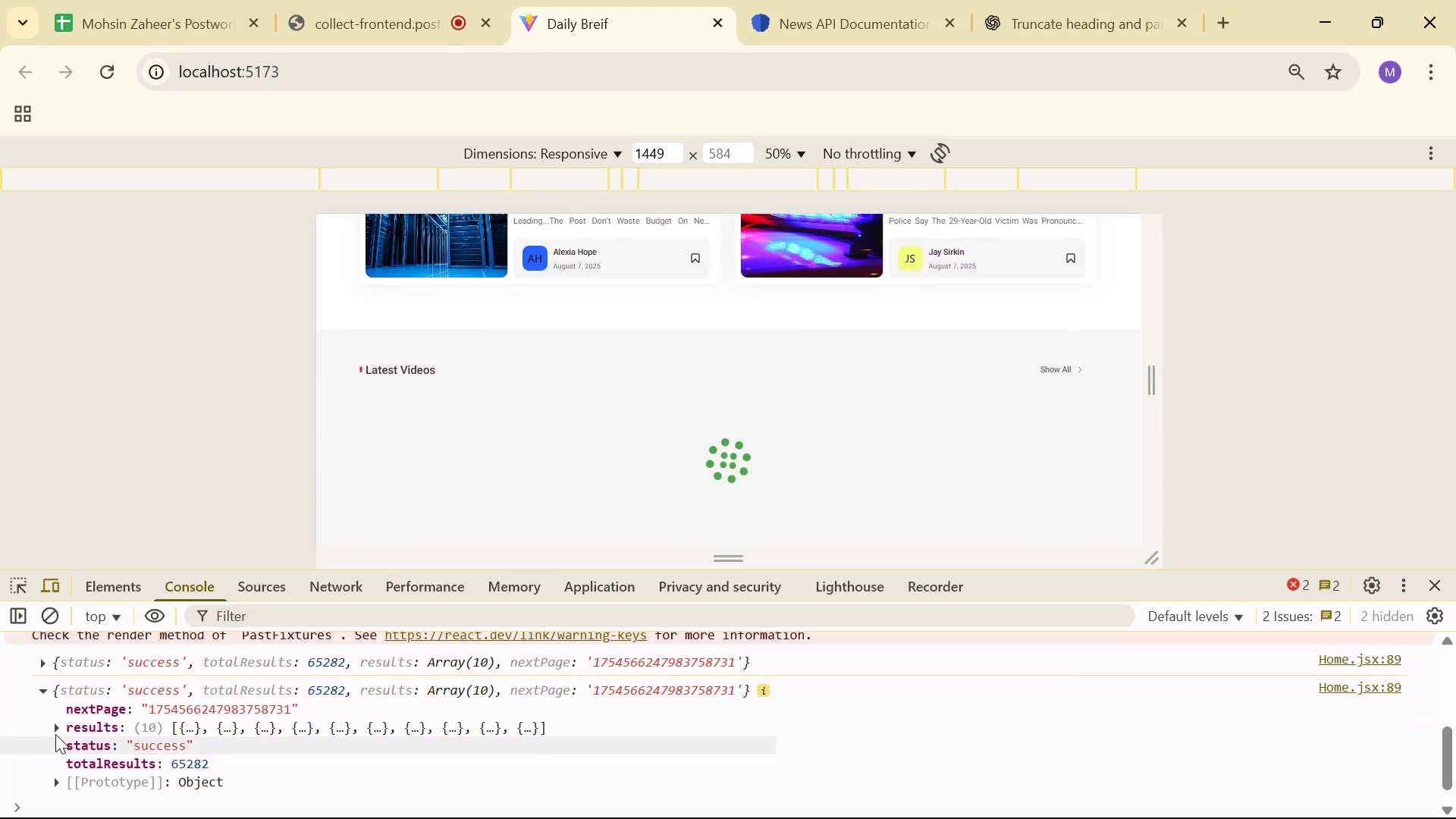 
left_click([53, 727])
 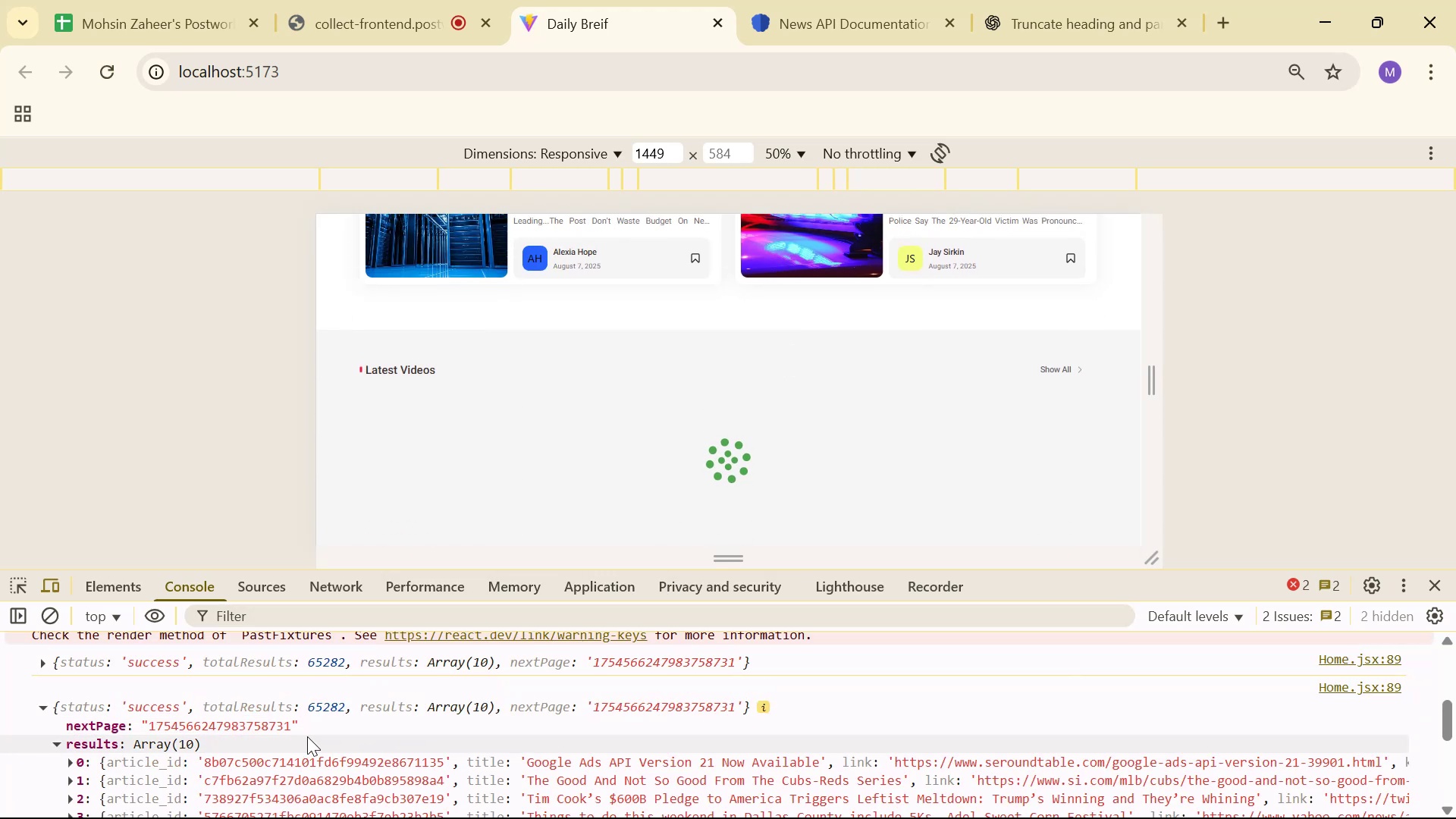 
scroll: coordinate [332, 730], scroll_direction: down, amount: 1.0
 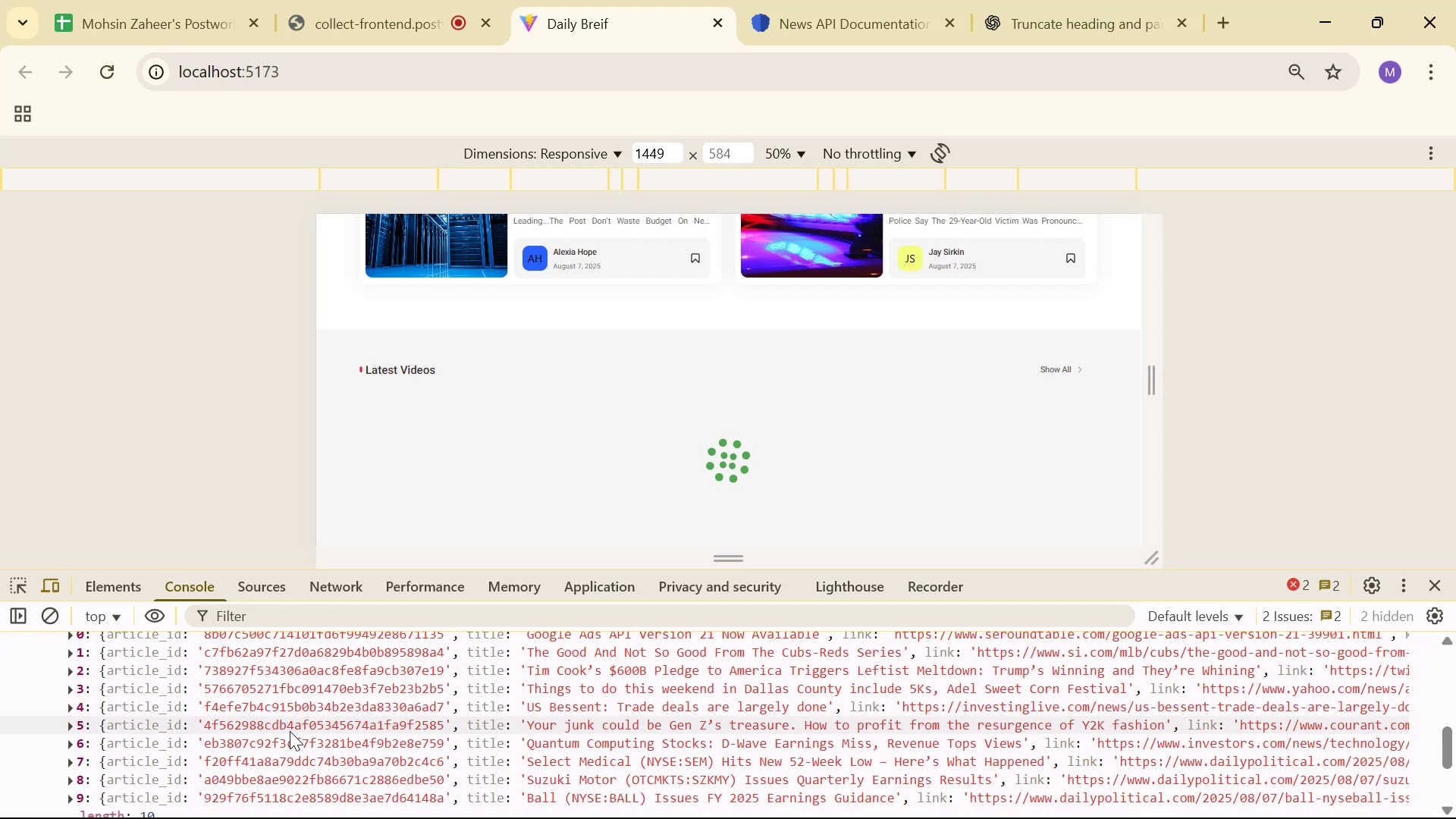 
scroll: coordinate [242, 723], scroll_direction: up, amount: 1.0
 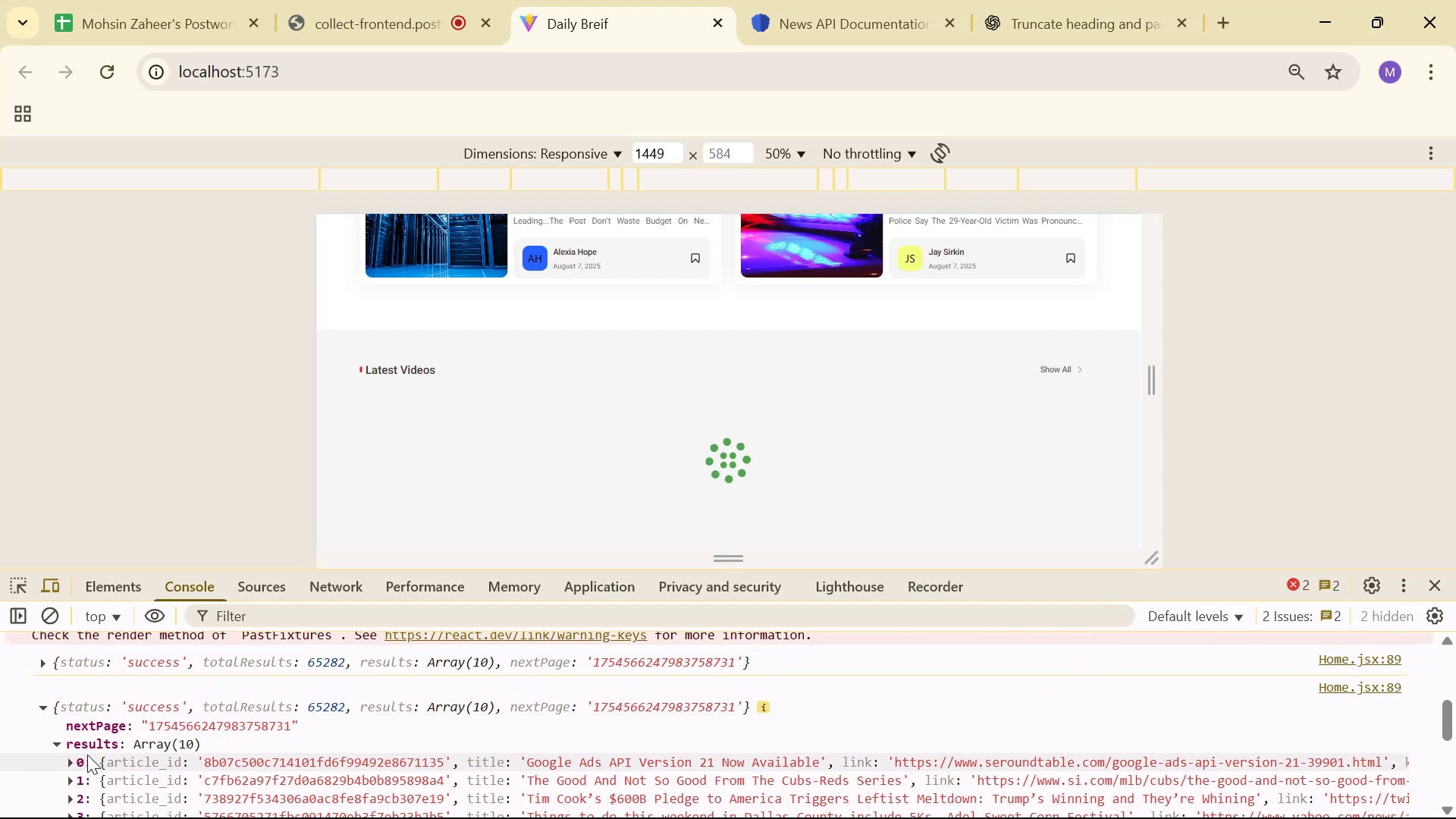 
left_click([66, 752])
 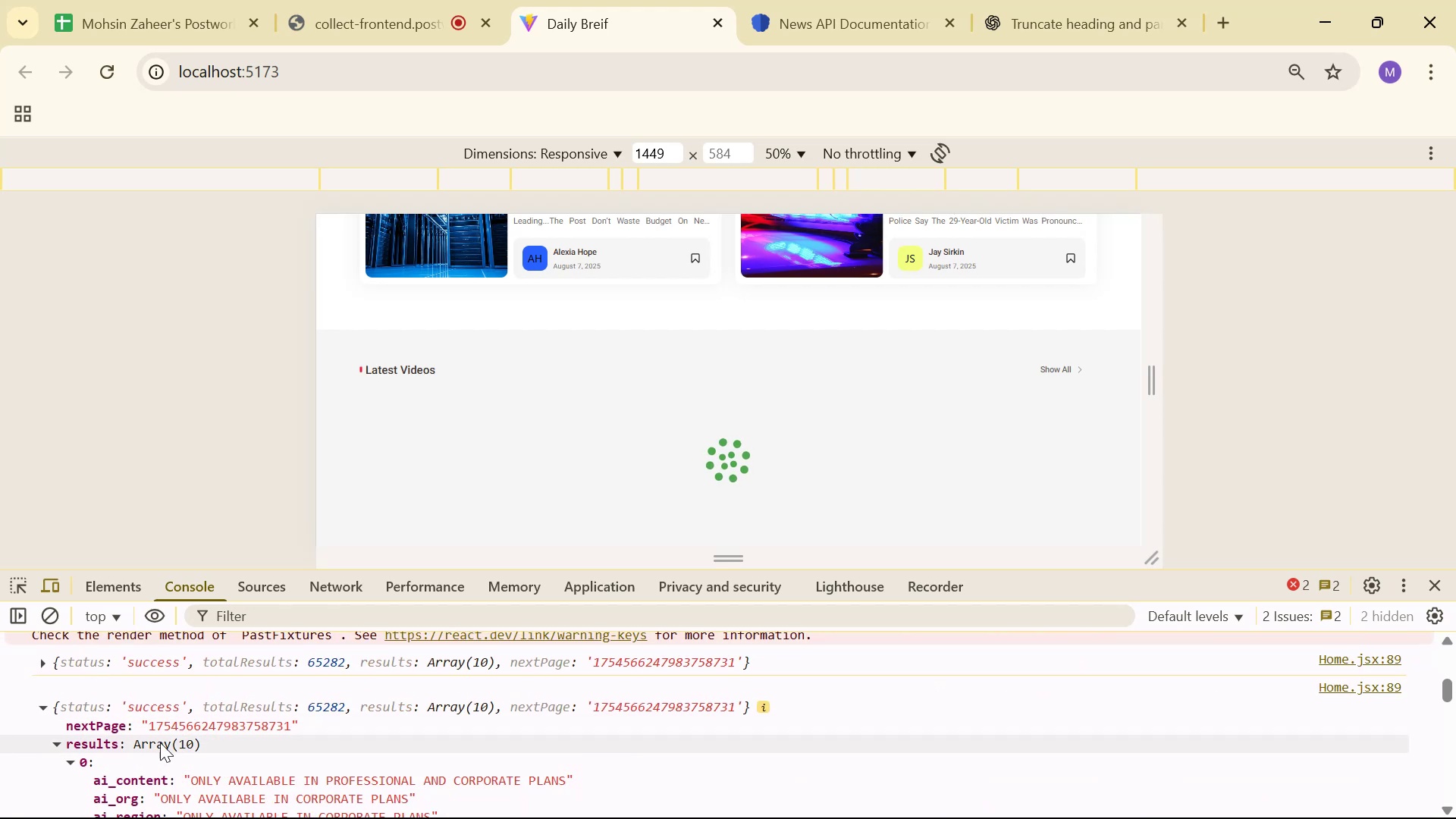 
scroll: coordinate [348, 720], scroll_direction: down, amount: 2.0
 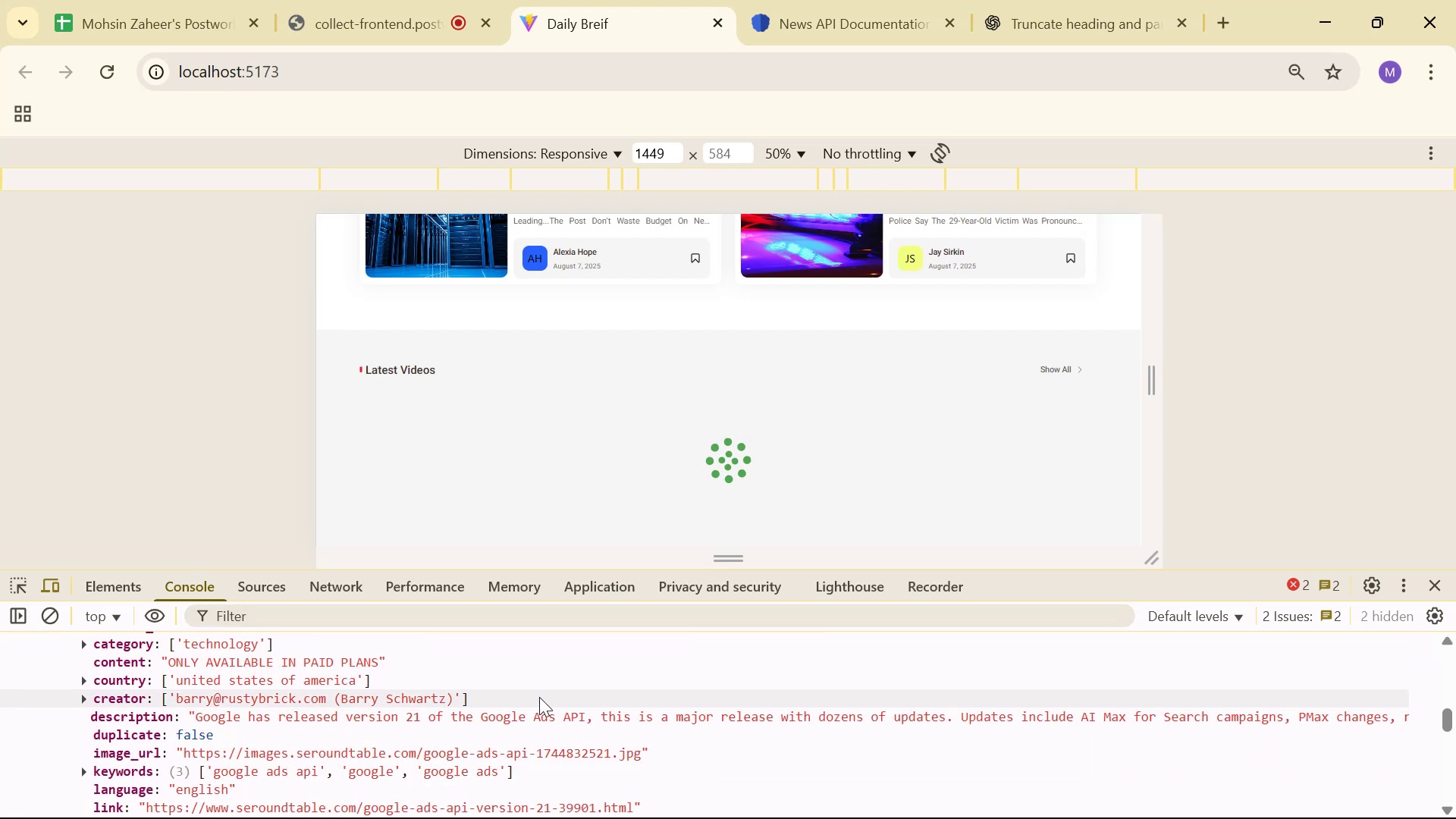 
key(Alt+Tab)
 